 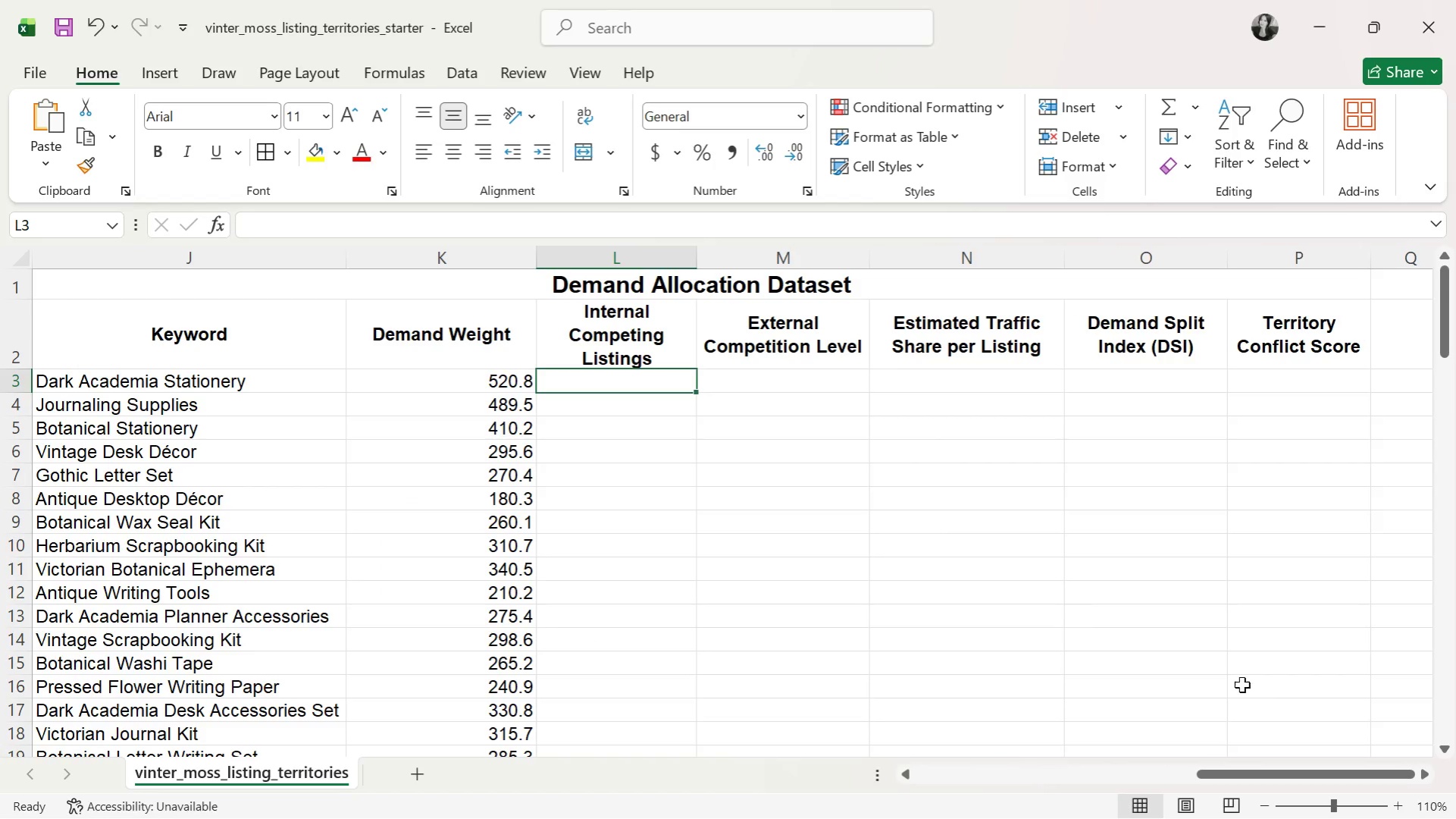 
left_click_drag(start_coordinate=[1286, 775], to_coordinate=[1332, 778])
 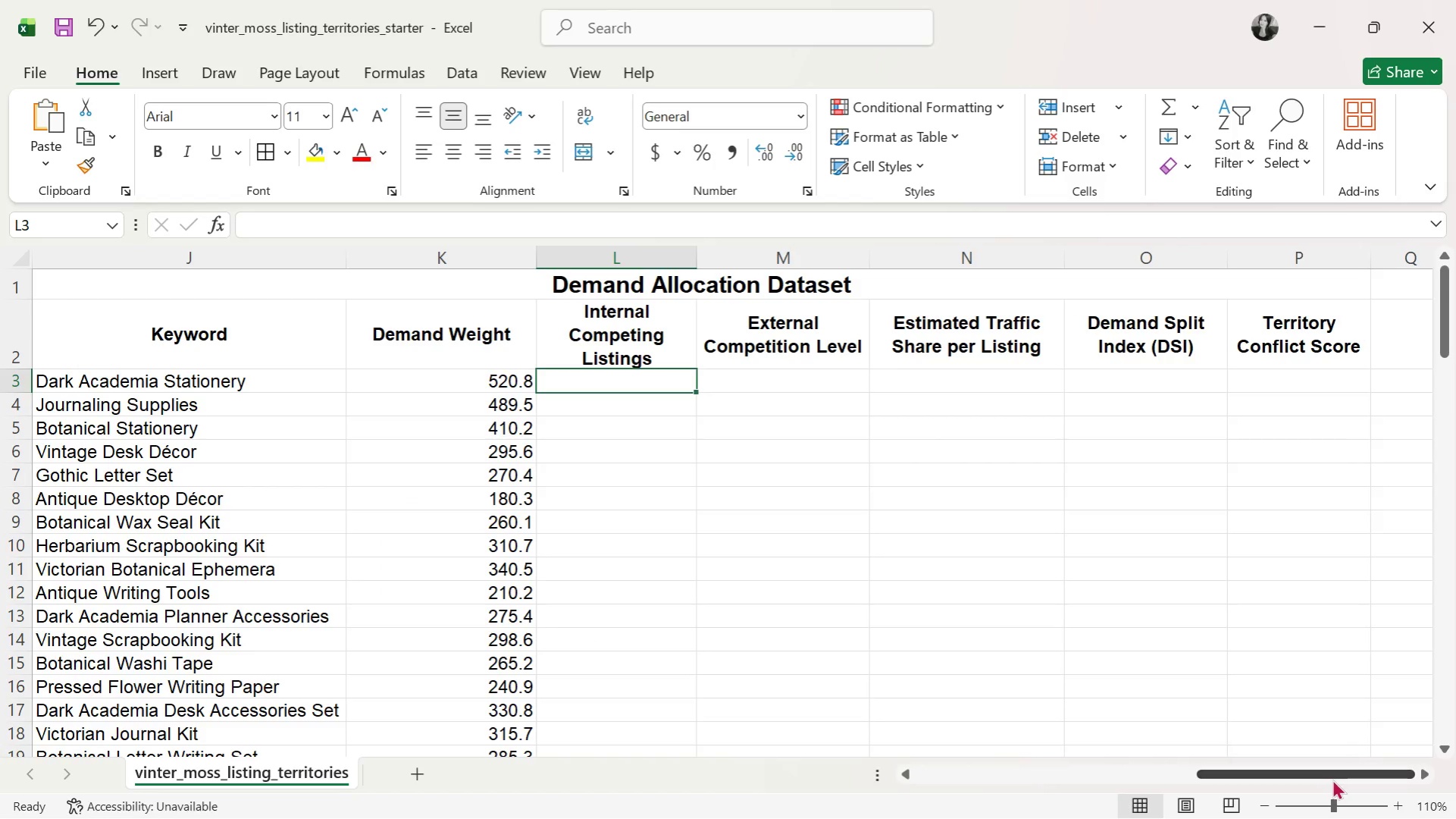 
key(Alt+Tab)
 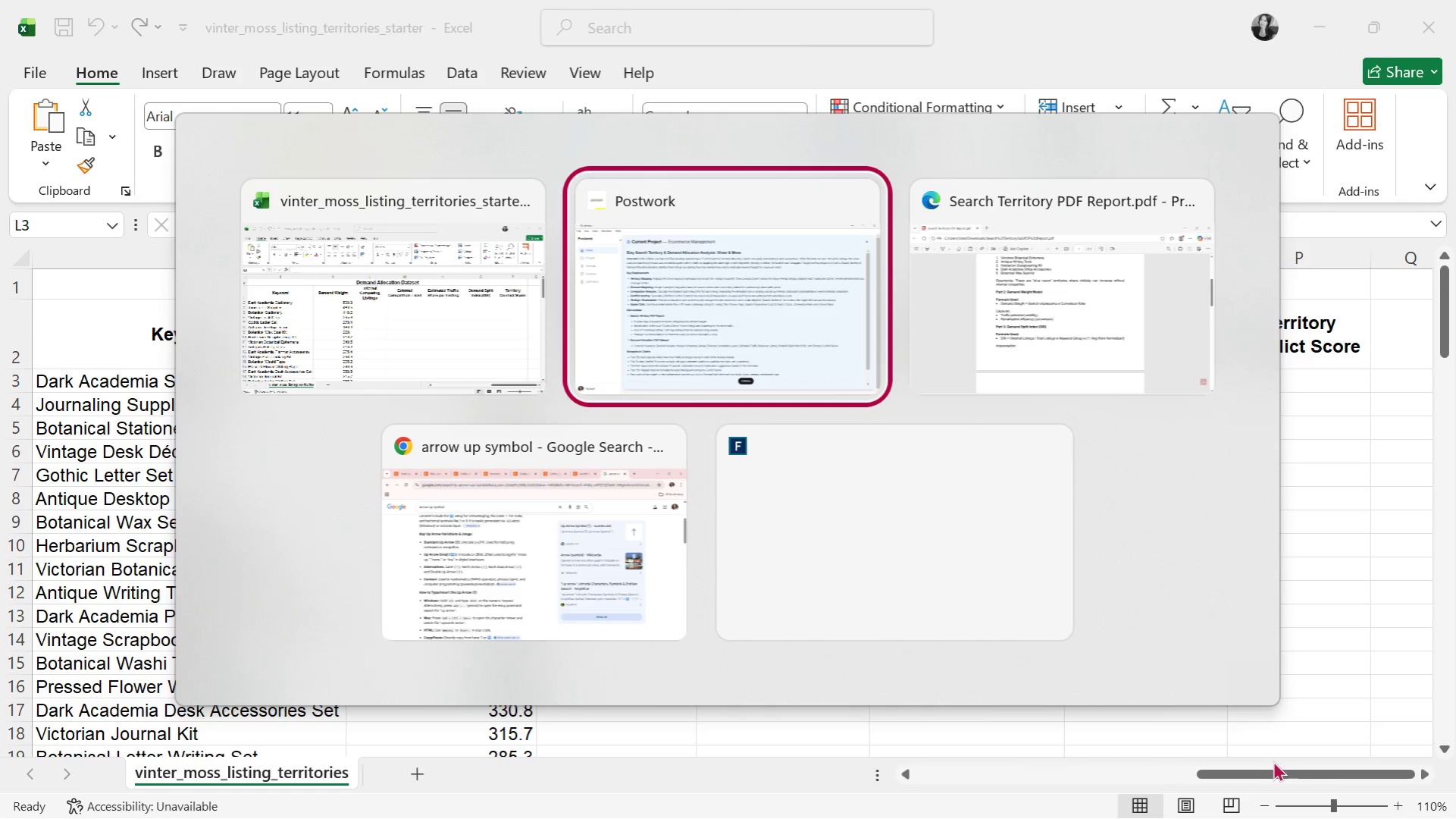 
key(Alt+Tab)
 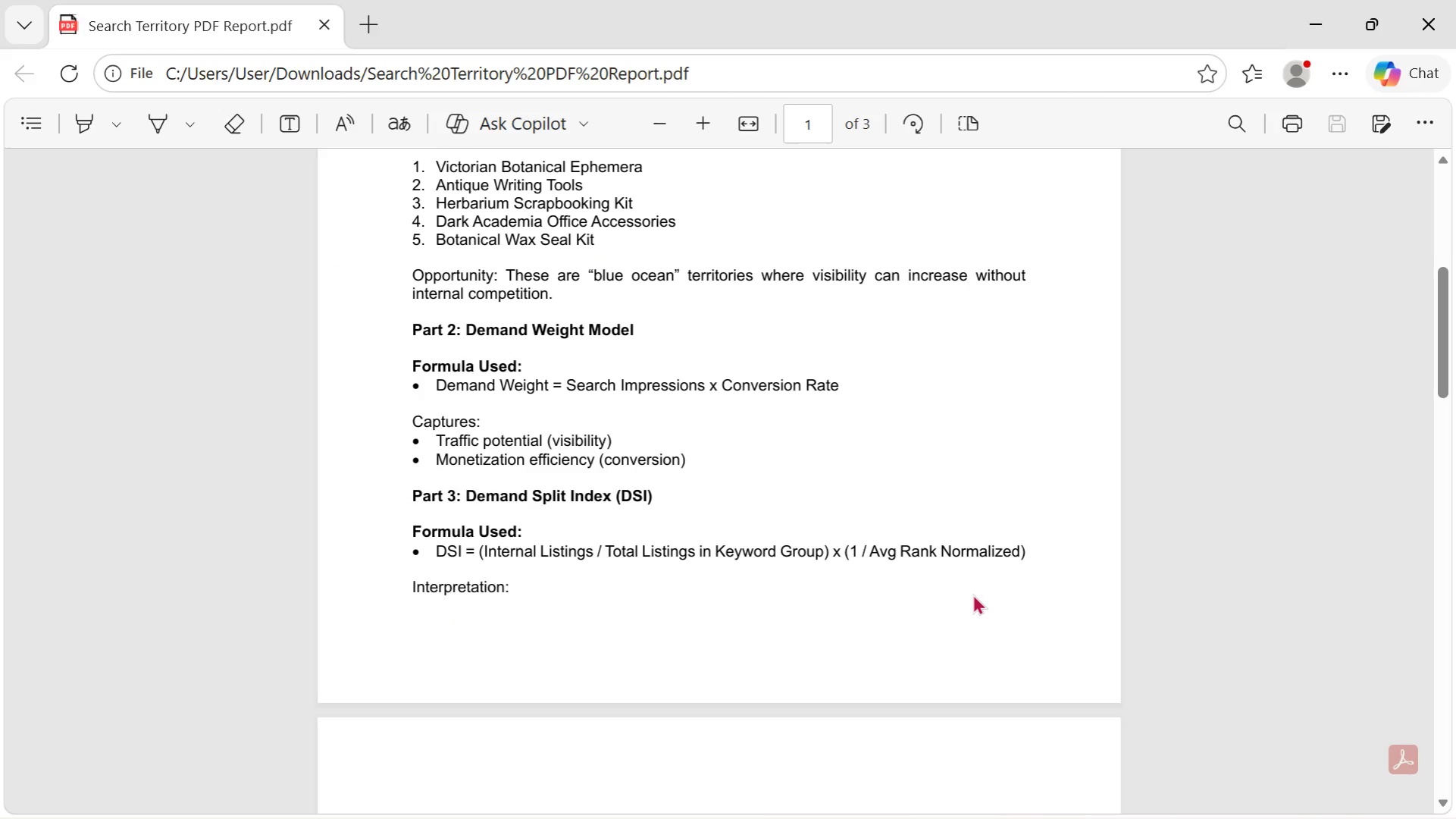 
scroll: coordinate [972, 594], scroll_direction: up, amount: 1.0
 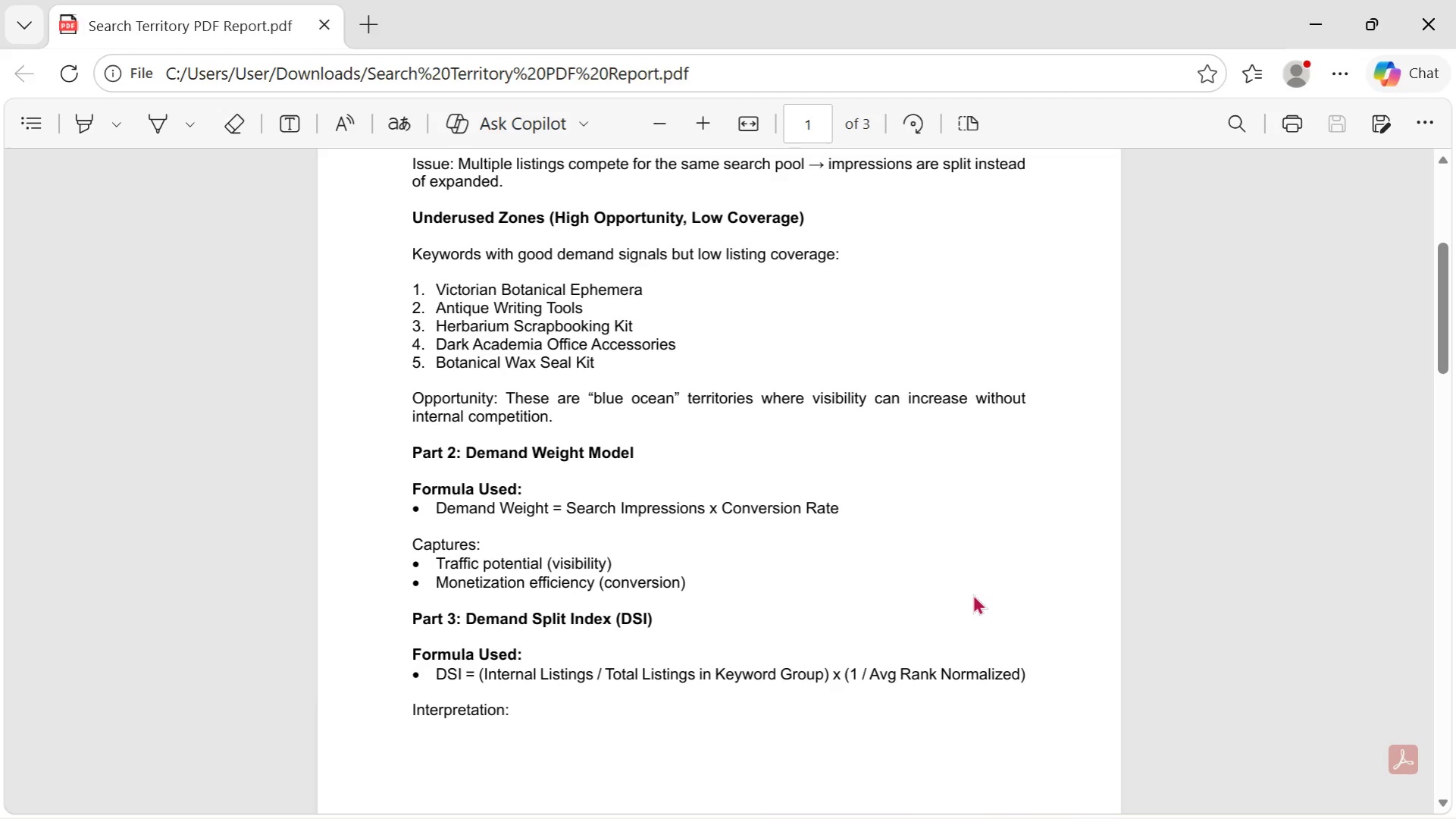 
key(Alt+AltLeft)
 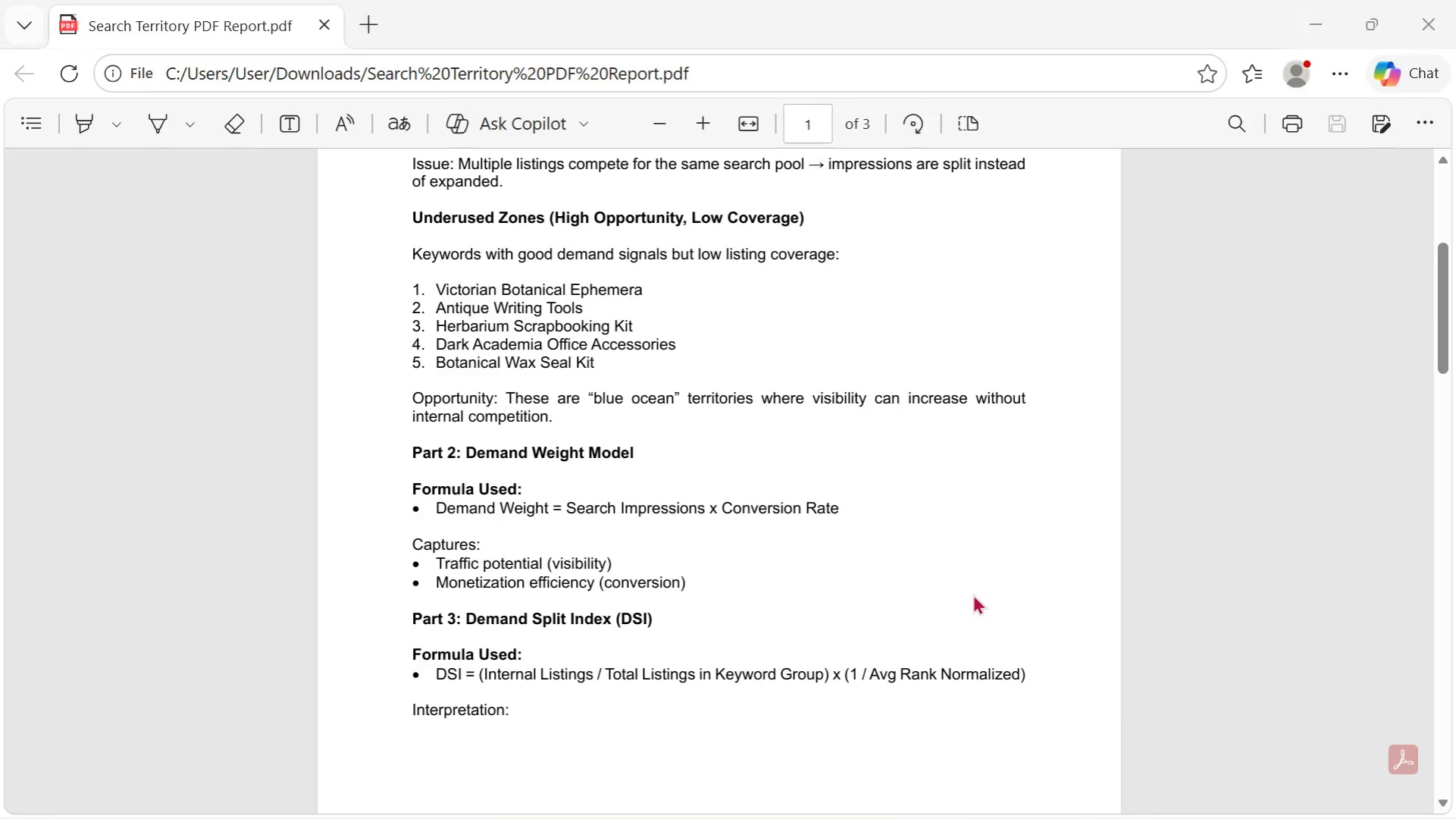 
key(Alt+Tab)
 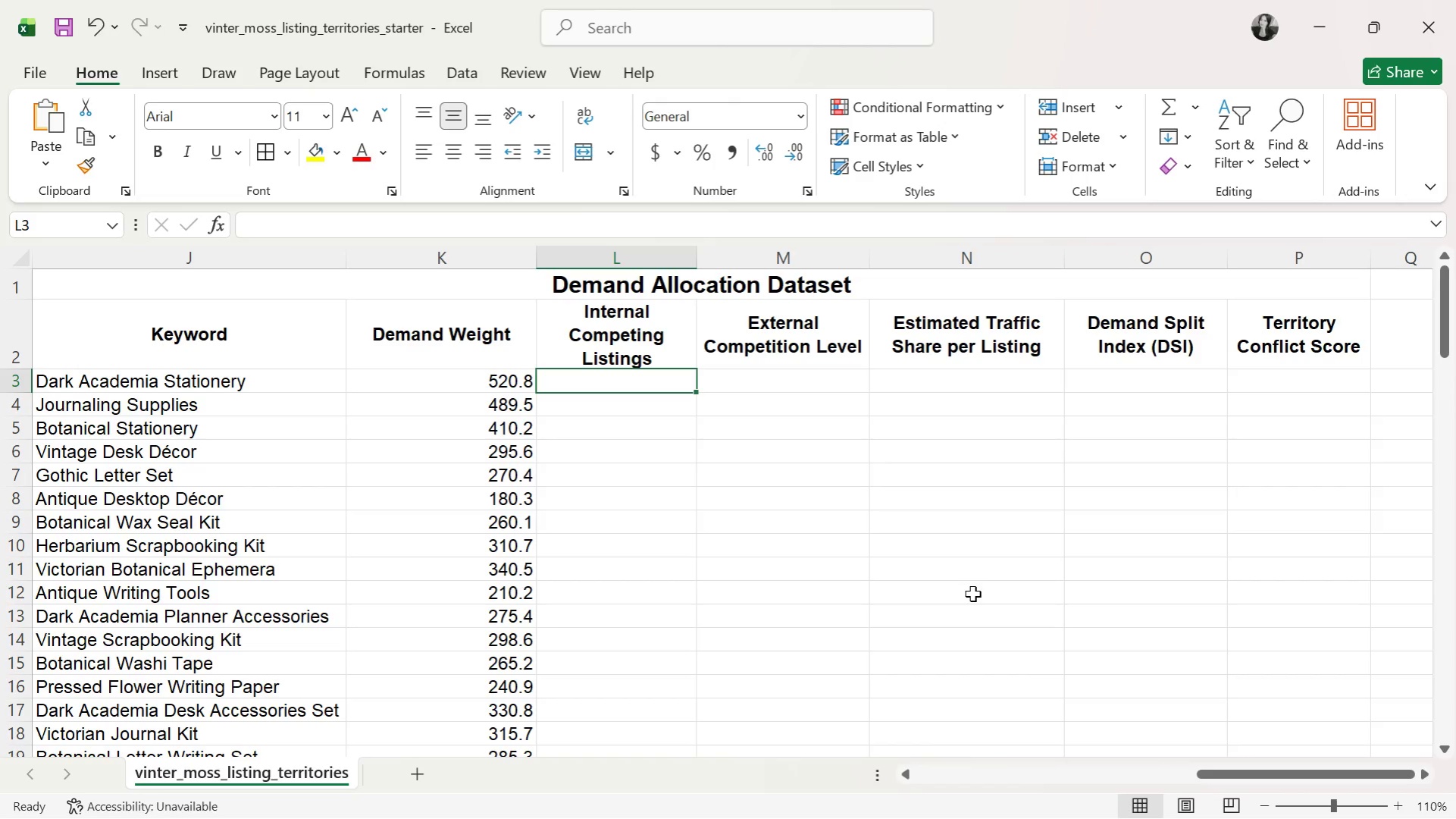 
key(Alt+Tab)
 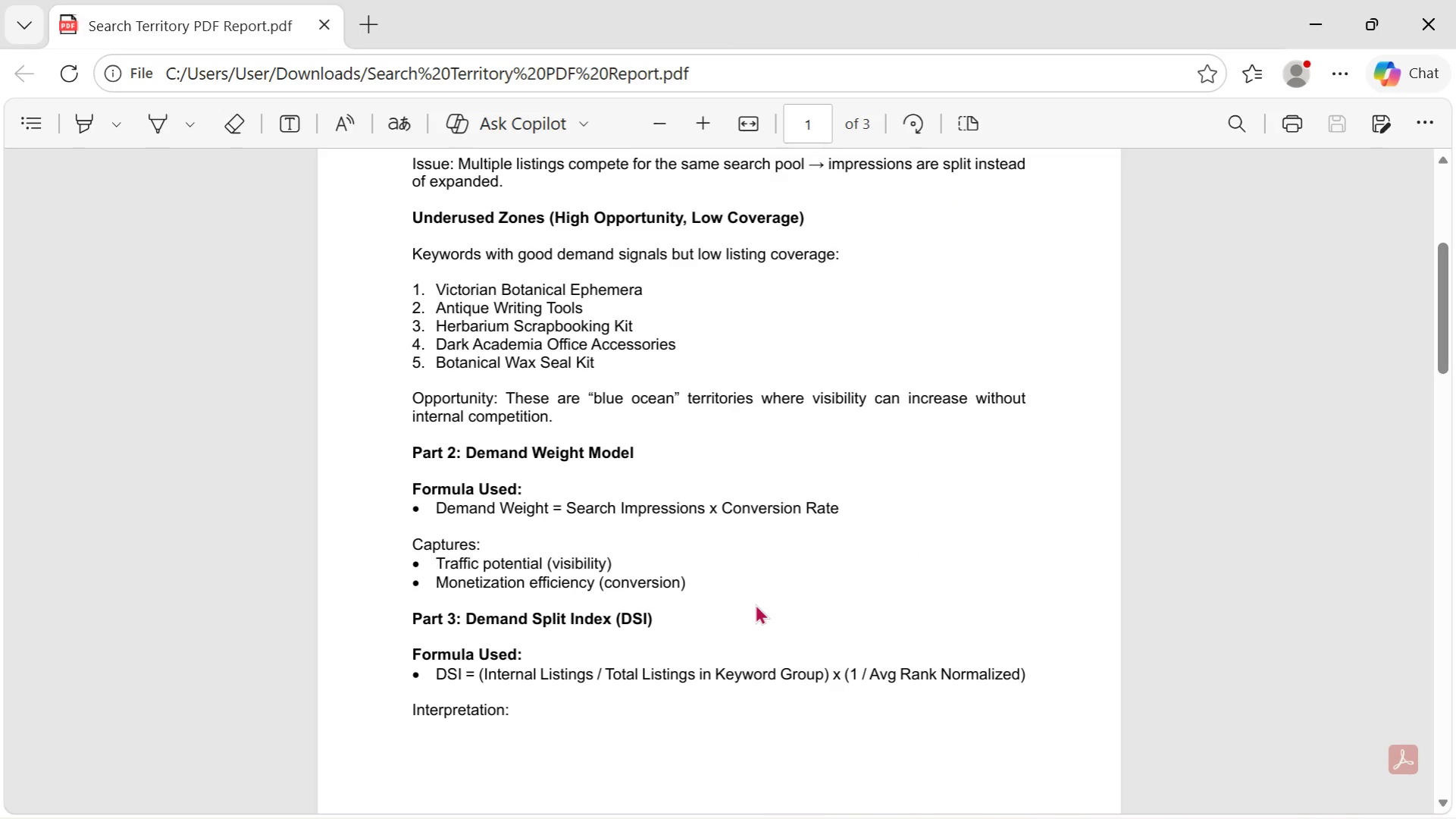 
scroll: coordinate [755, 602], scroll_direction: down, amount: 4.0
 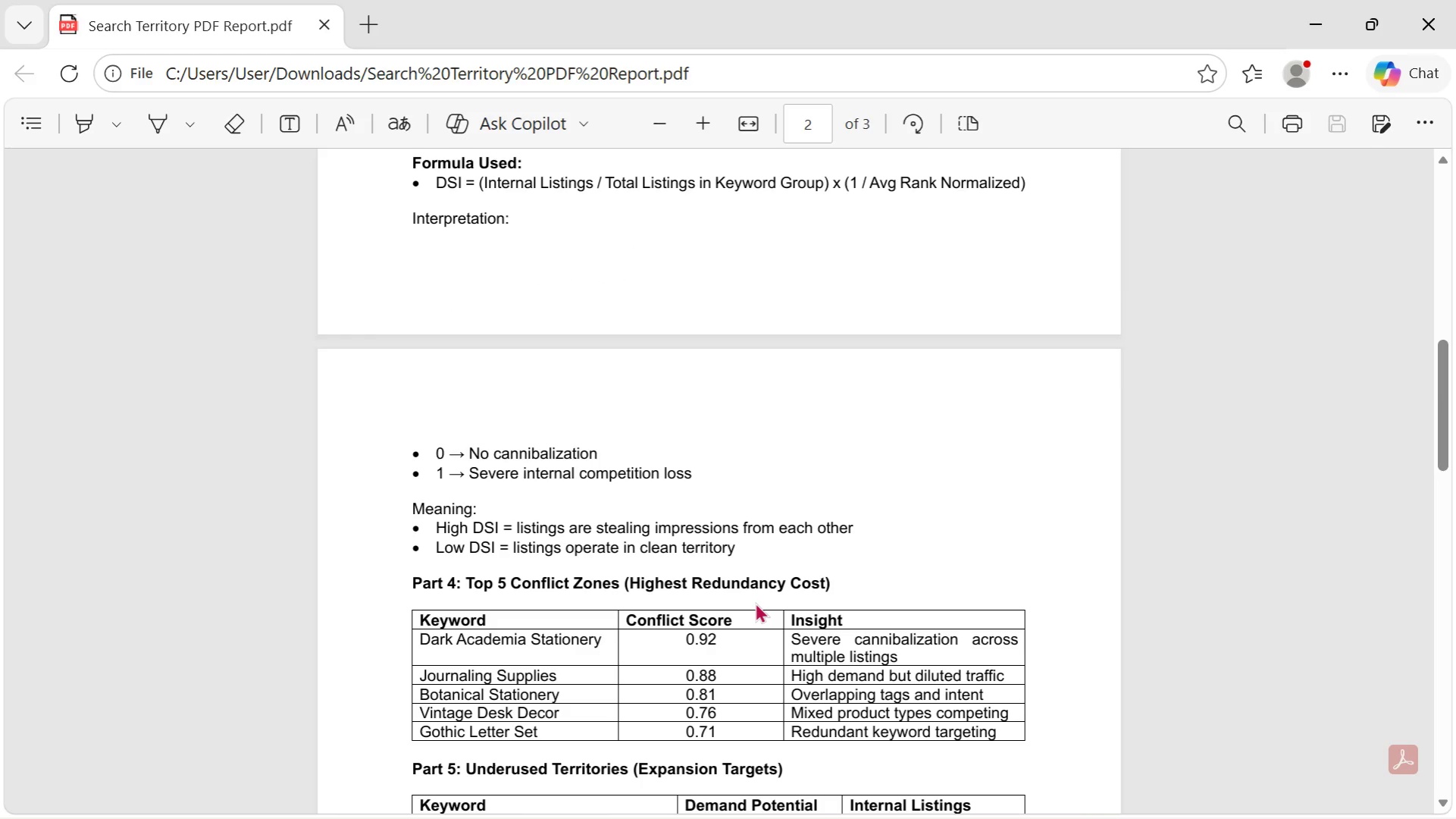 
key(Alt+Tab)
 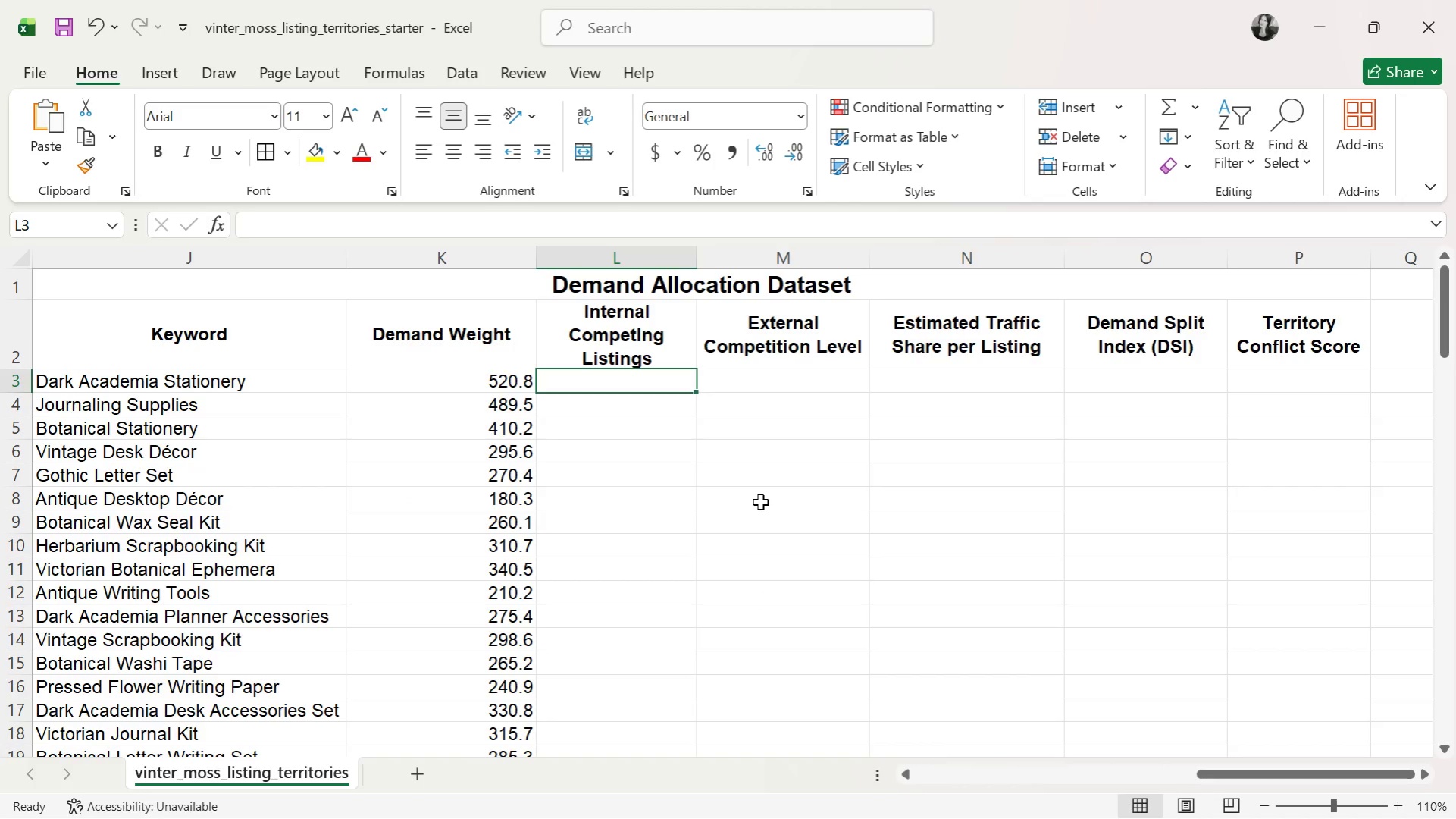 
scroll: coordinate [755, 602], scroll_direction: up, amount: 4.0
 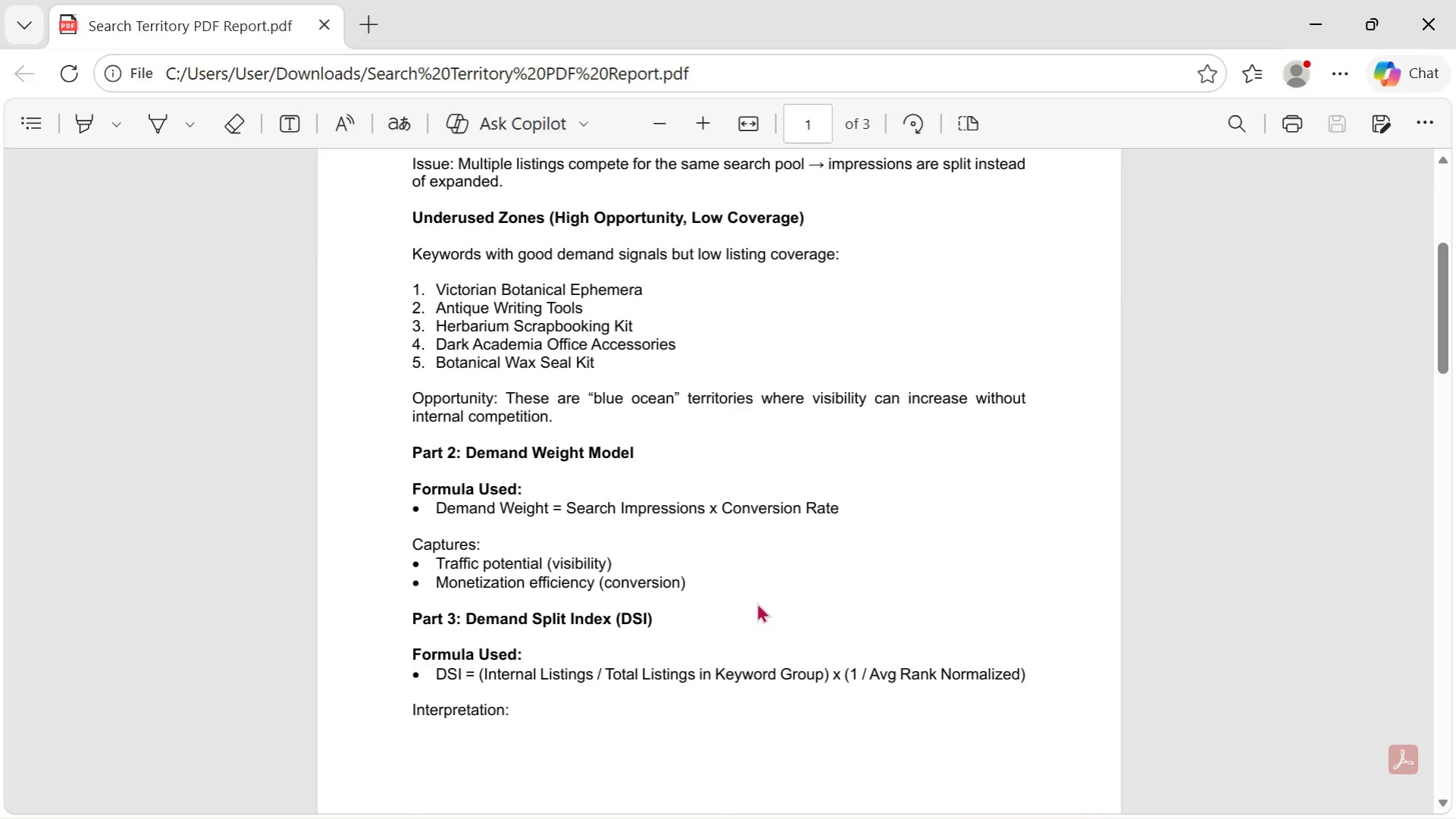 
wait(18.5)
 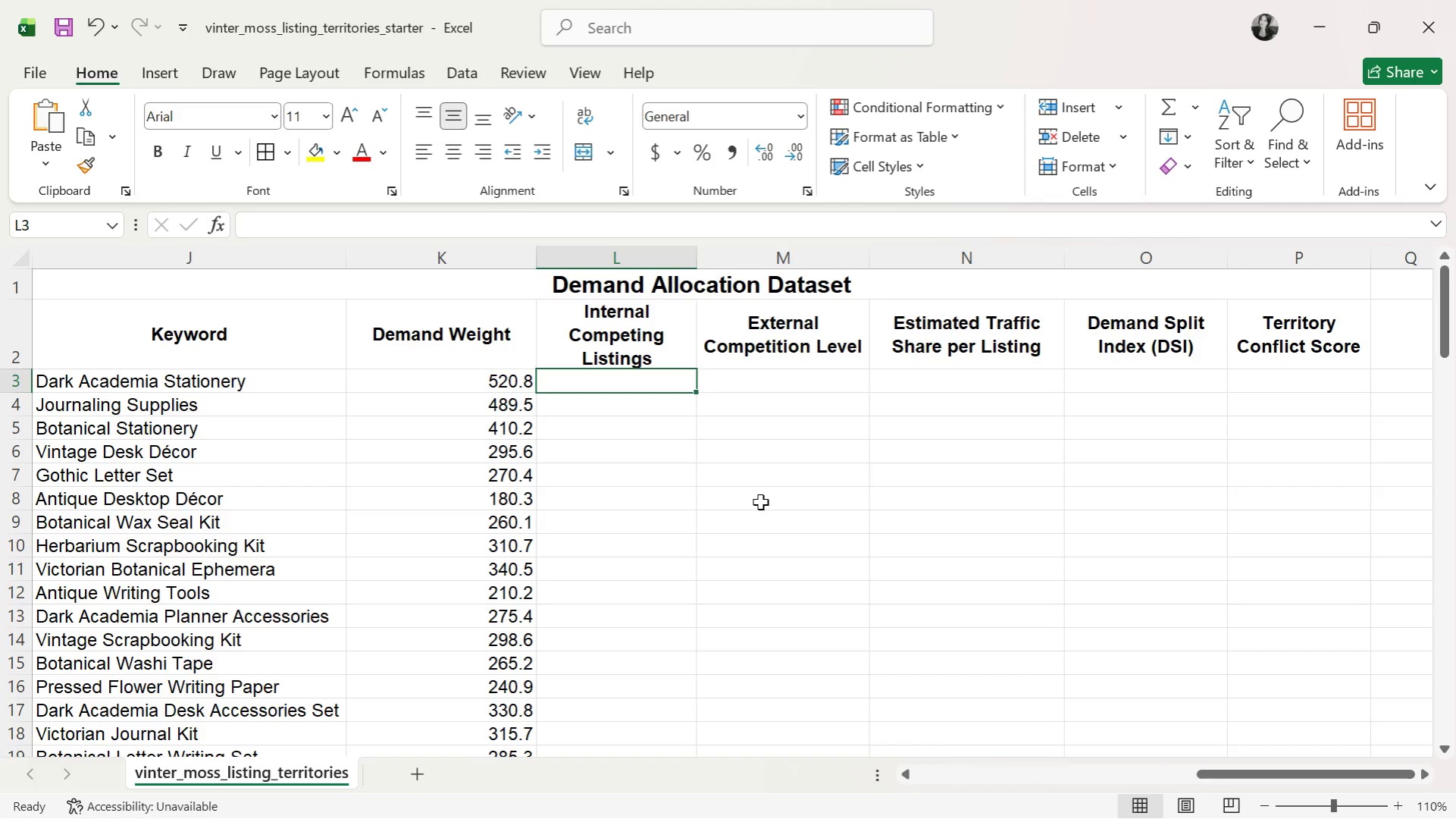 
key(8)
 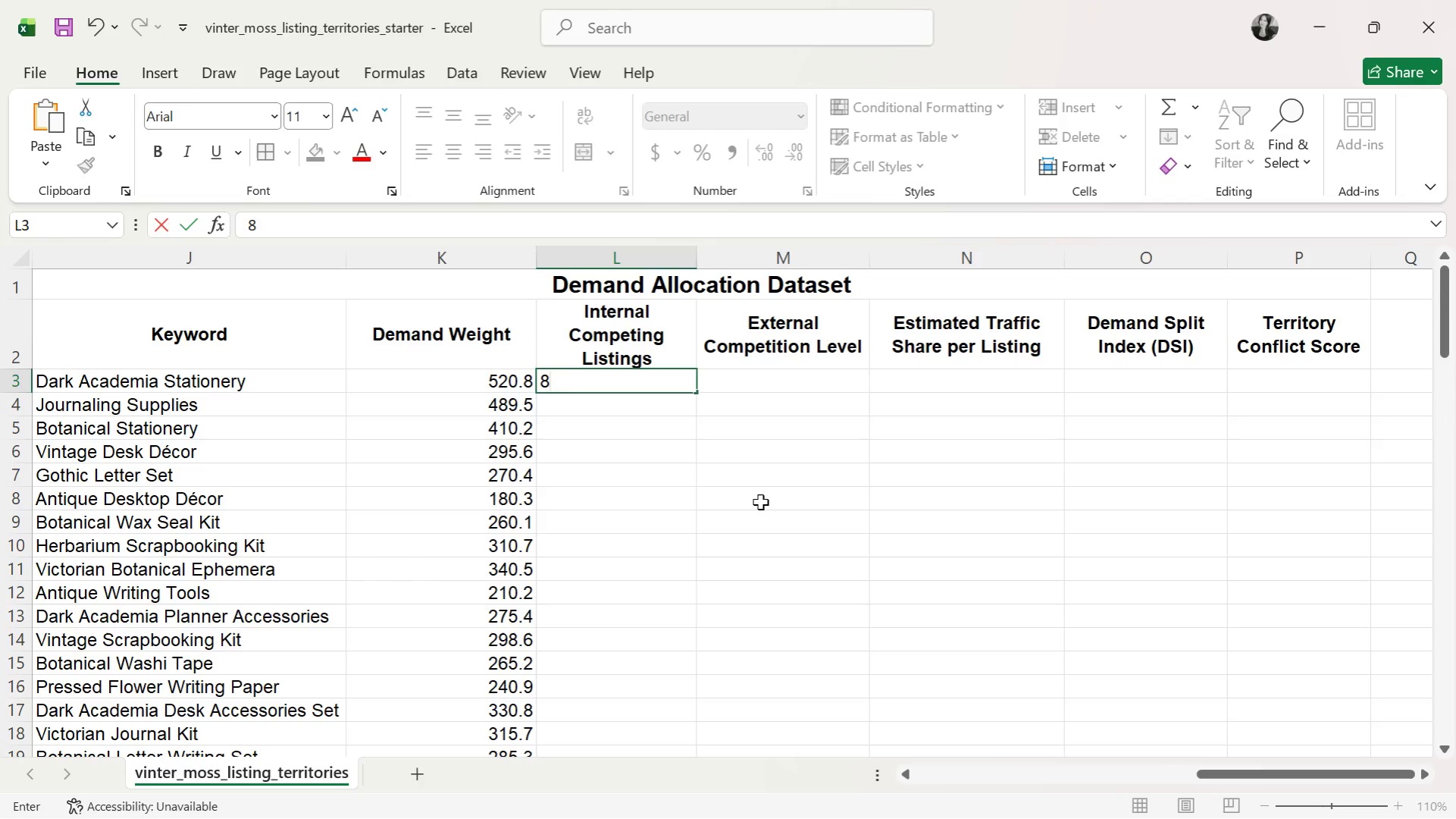 
key(ArrowDown)
 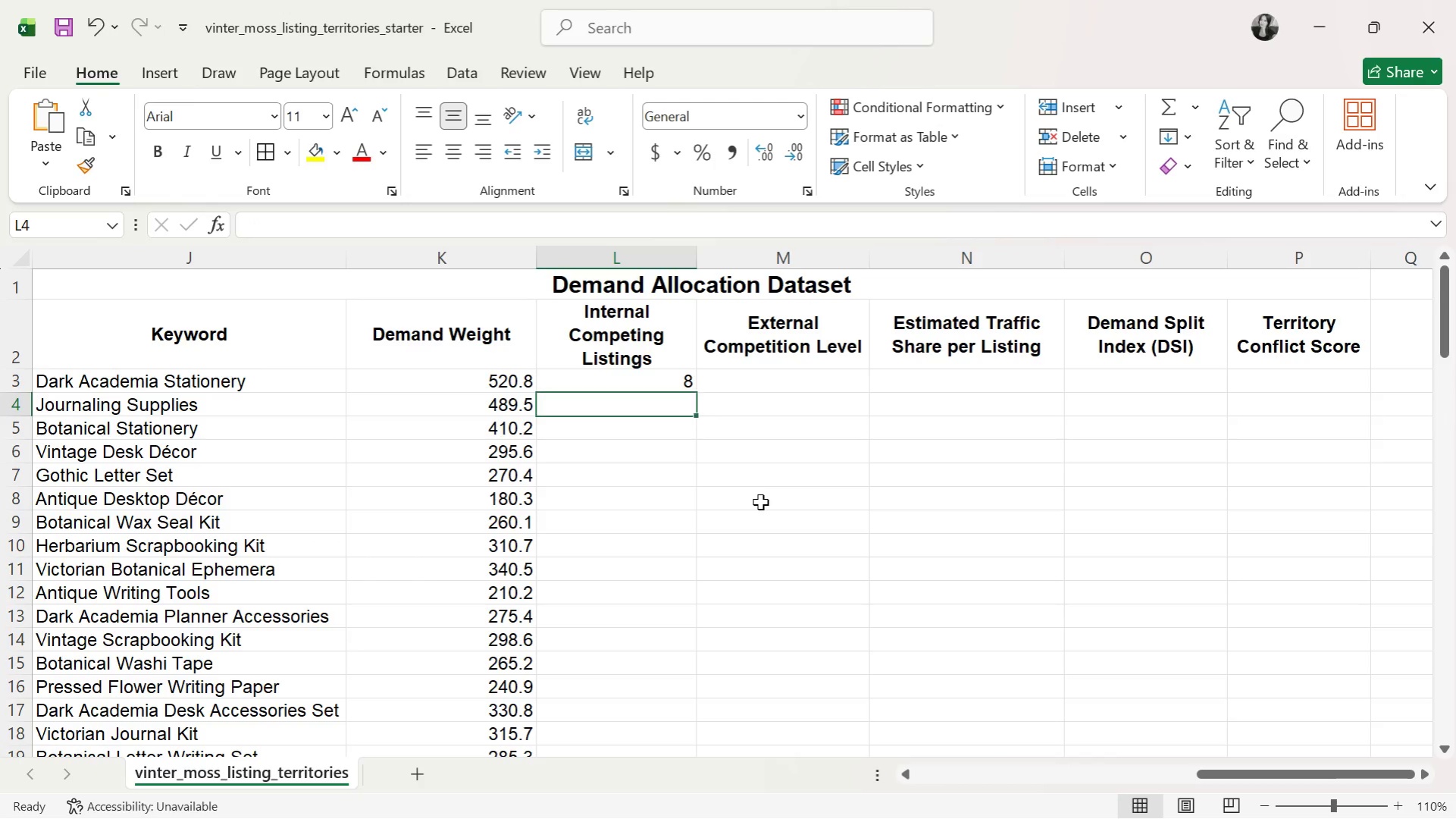 
key(7)
 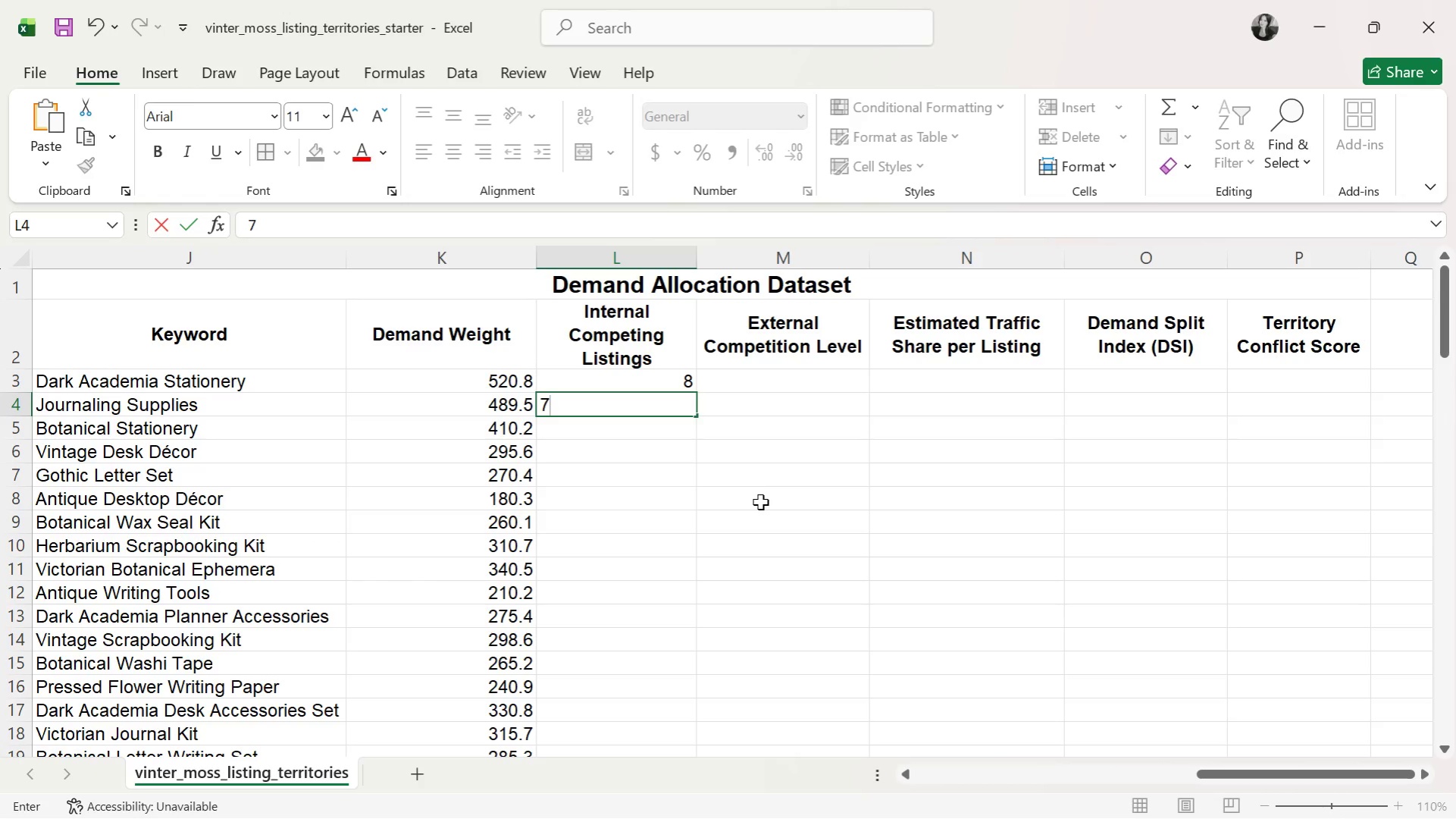 
key(ArrowDown)
 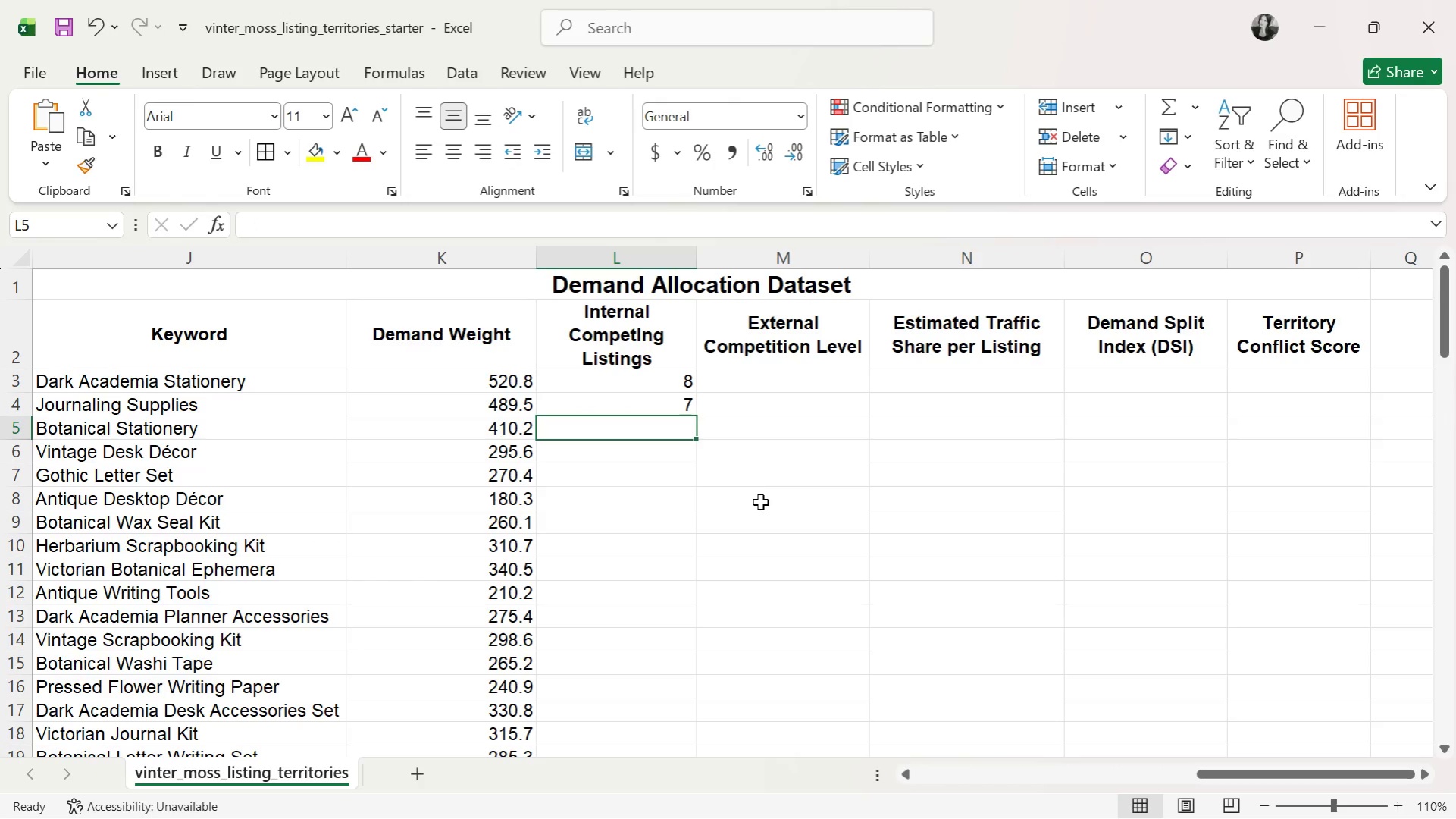 
key(6)
 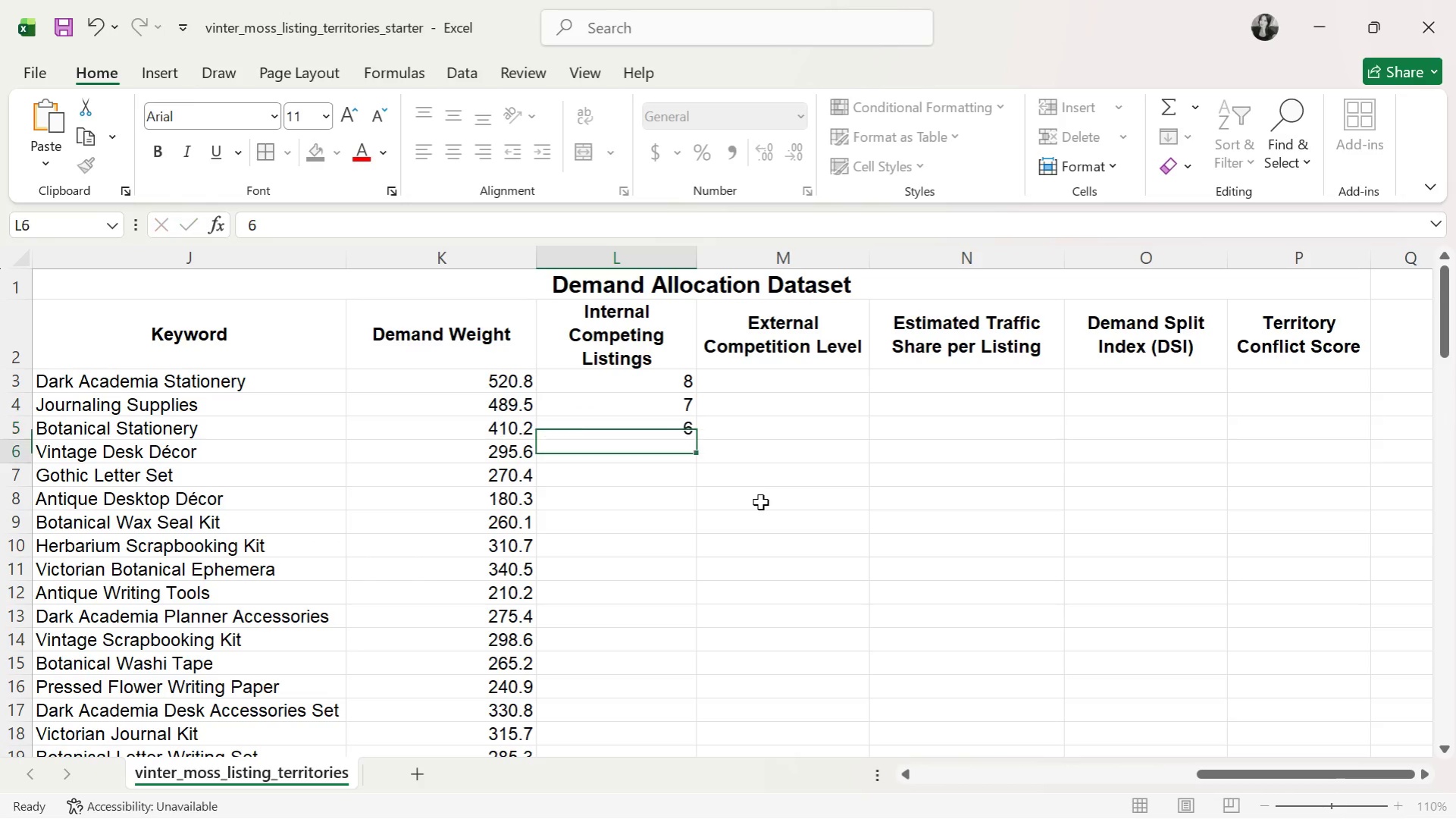 
key(ArrowDown)
 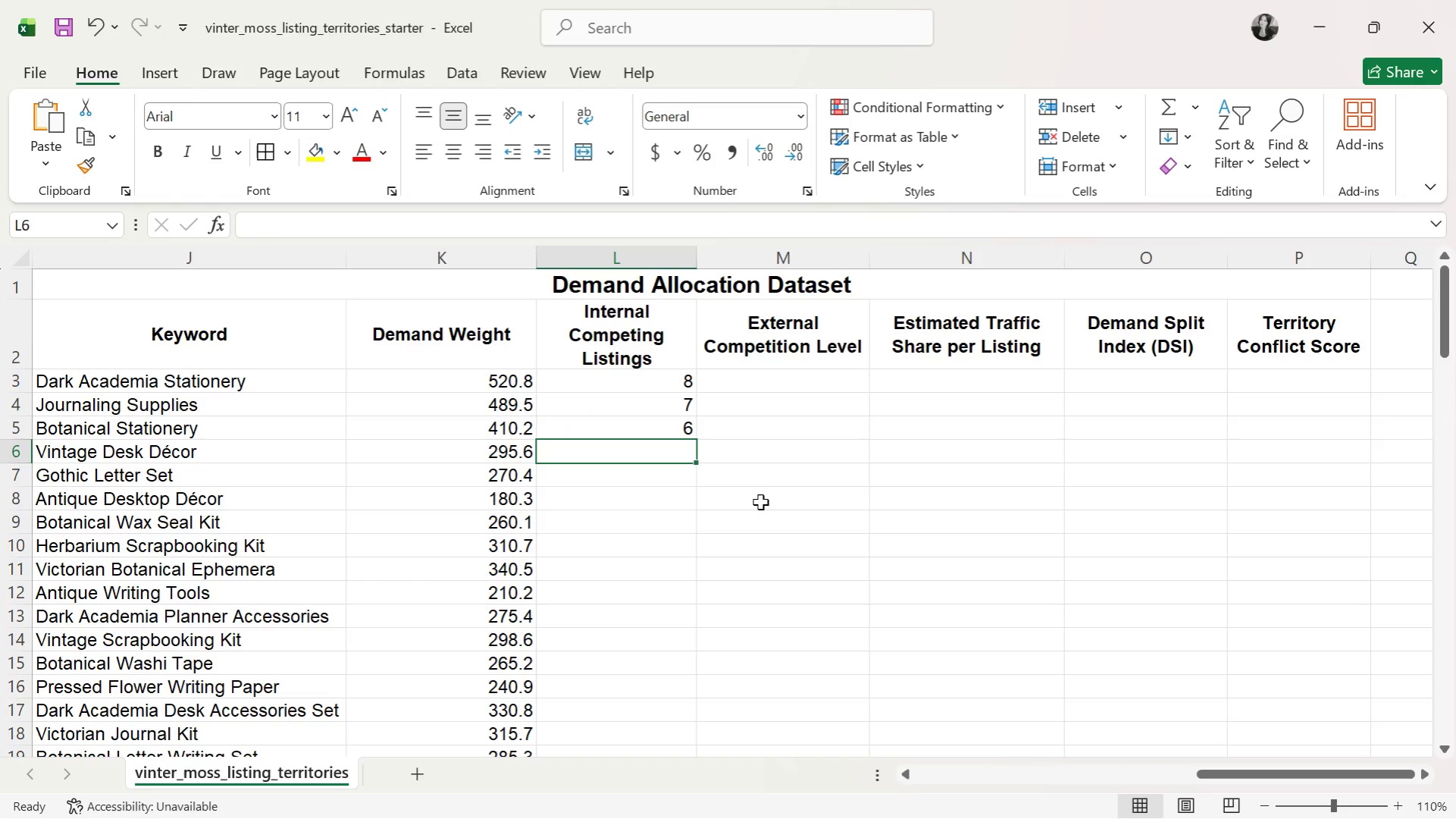 
key(5)
 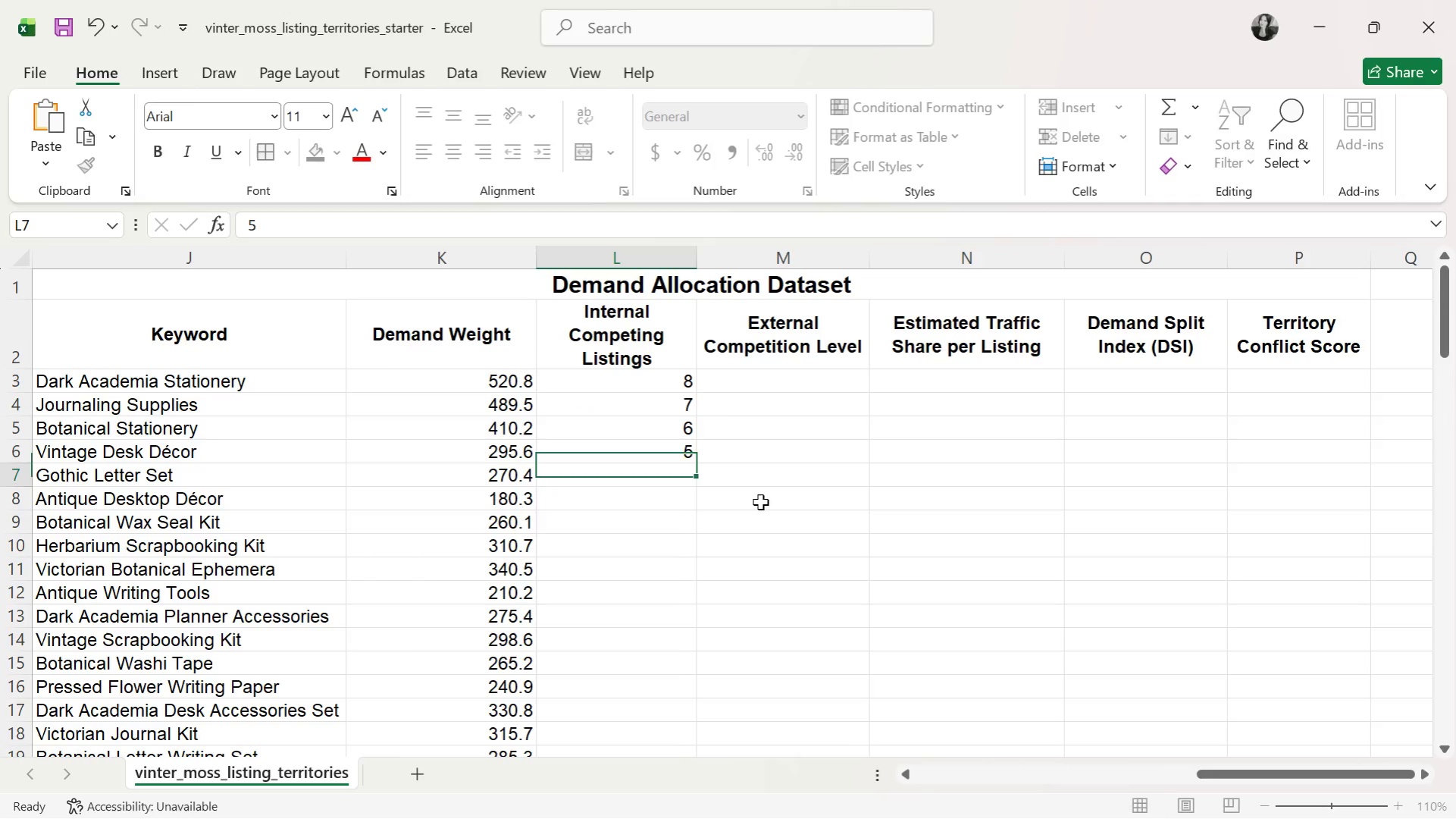 
key(ArrowDown)
 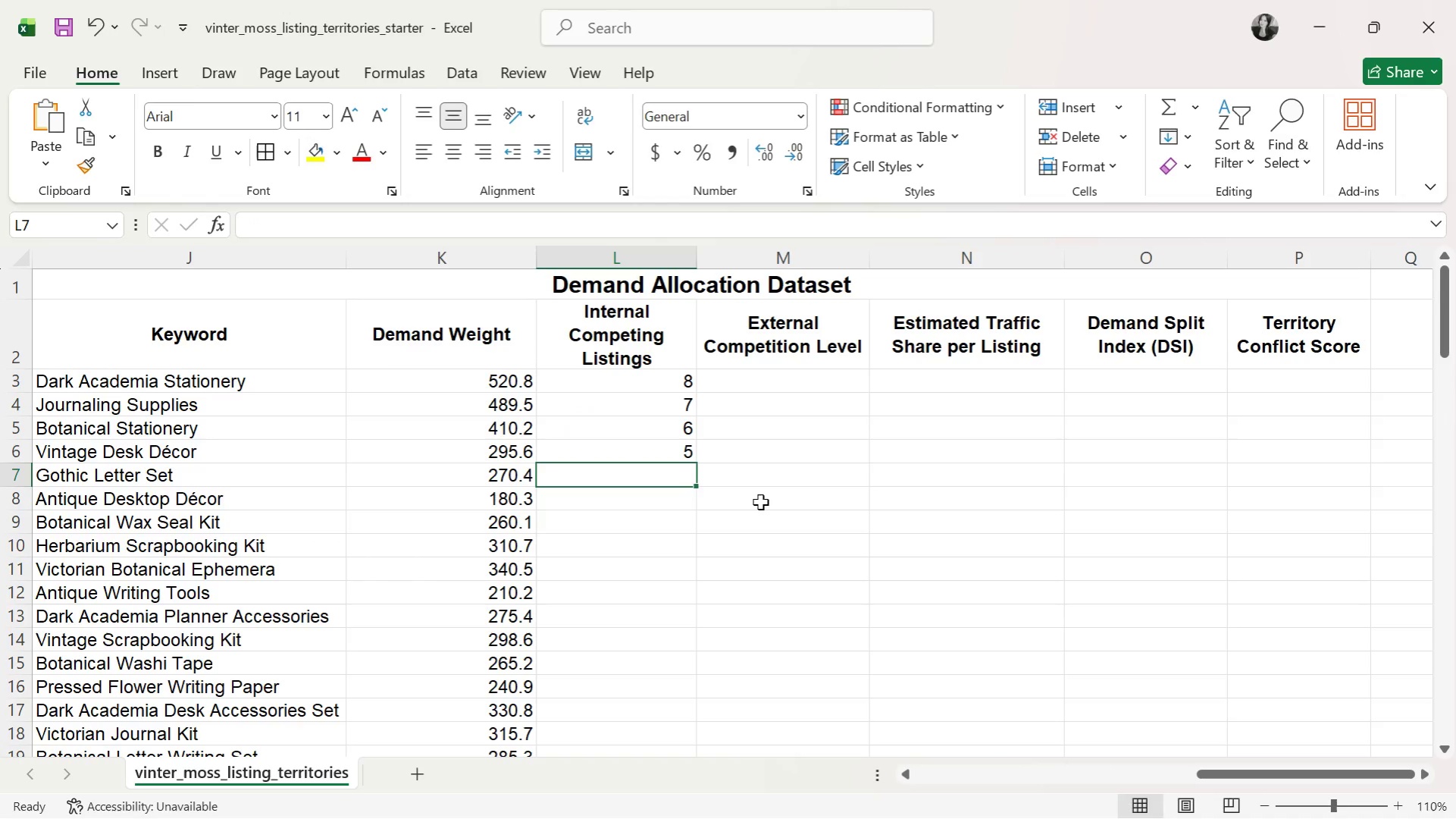 
key(4)
 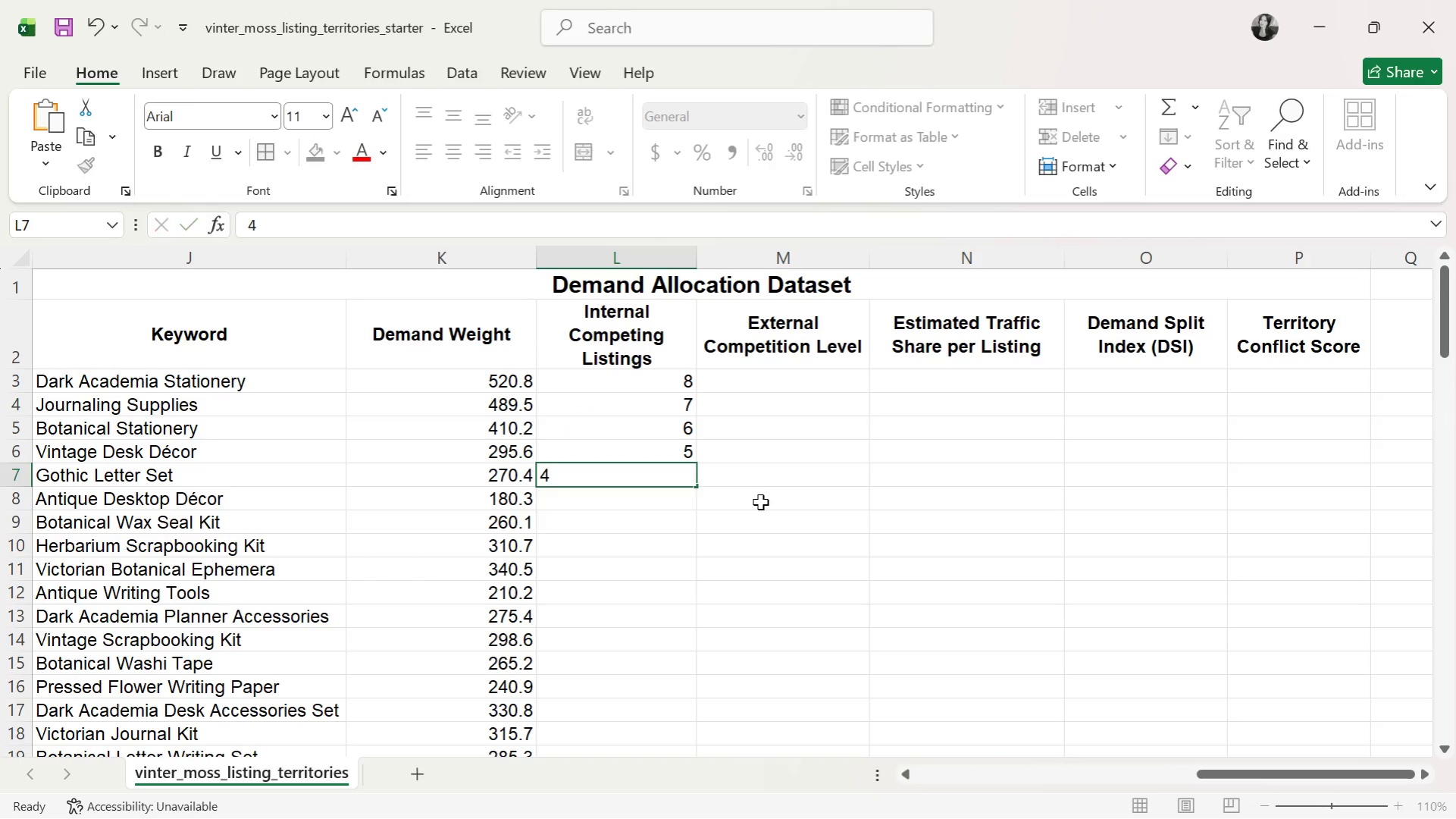 
key(ArrowDown)
 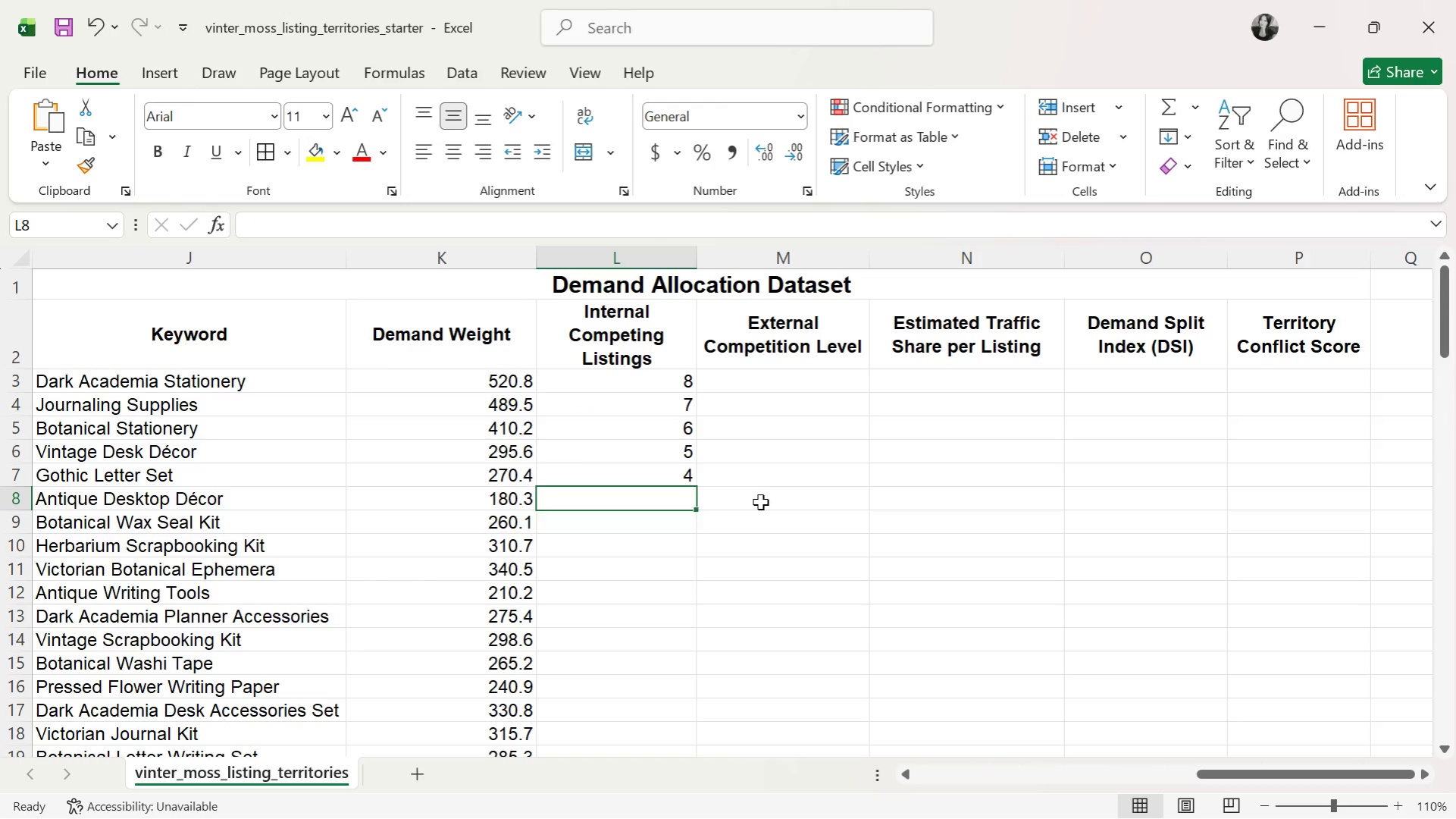 
key(3)
 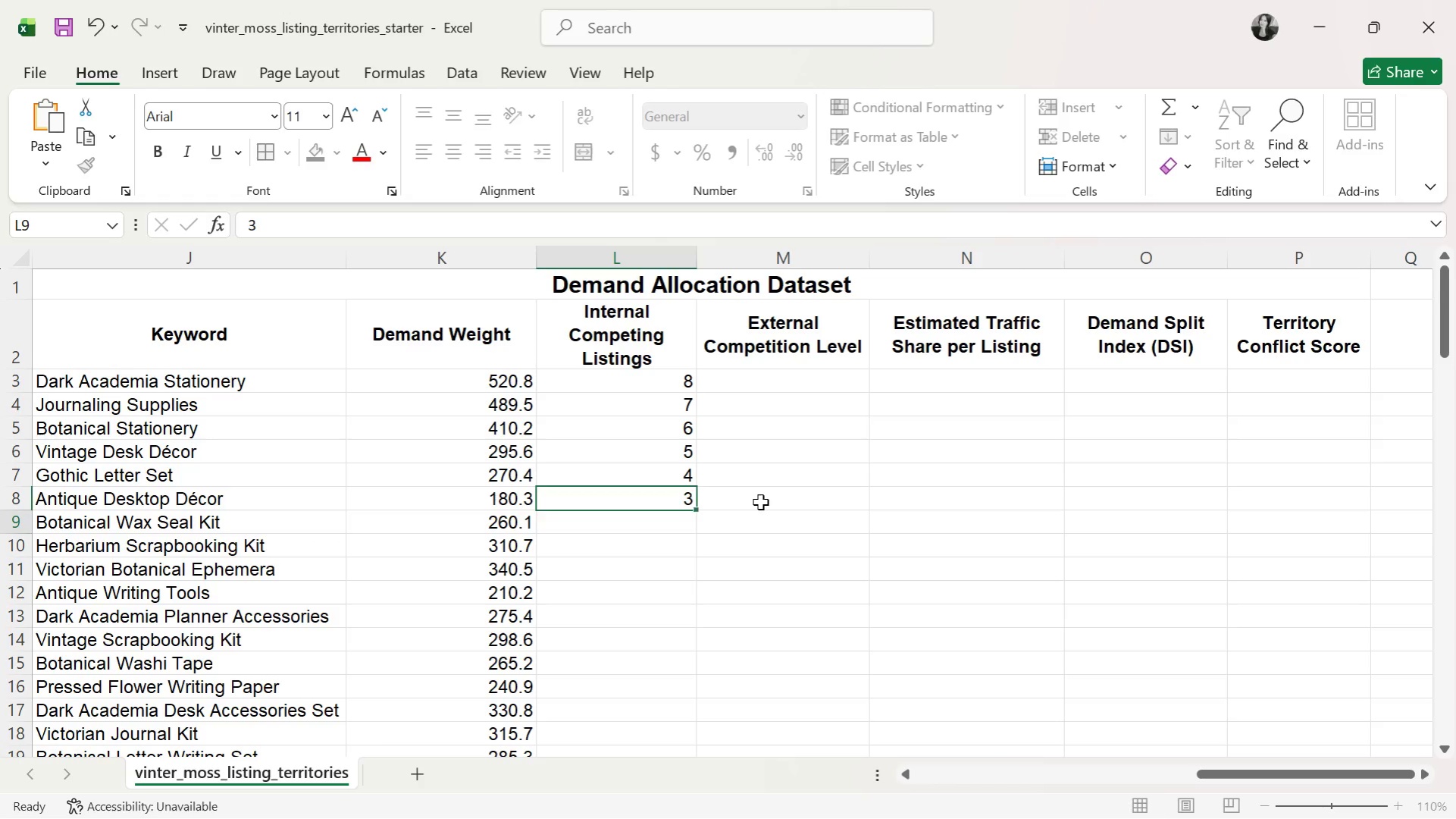 
key(ArrowDown)
 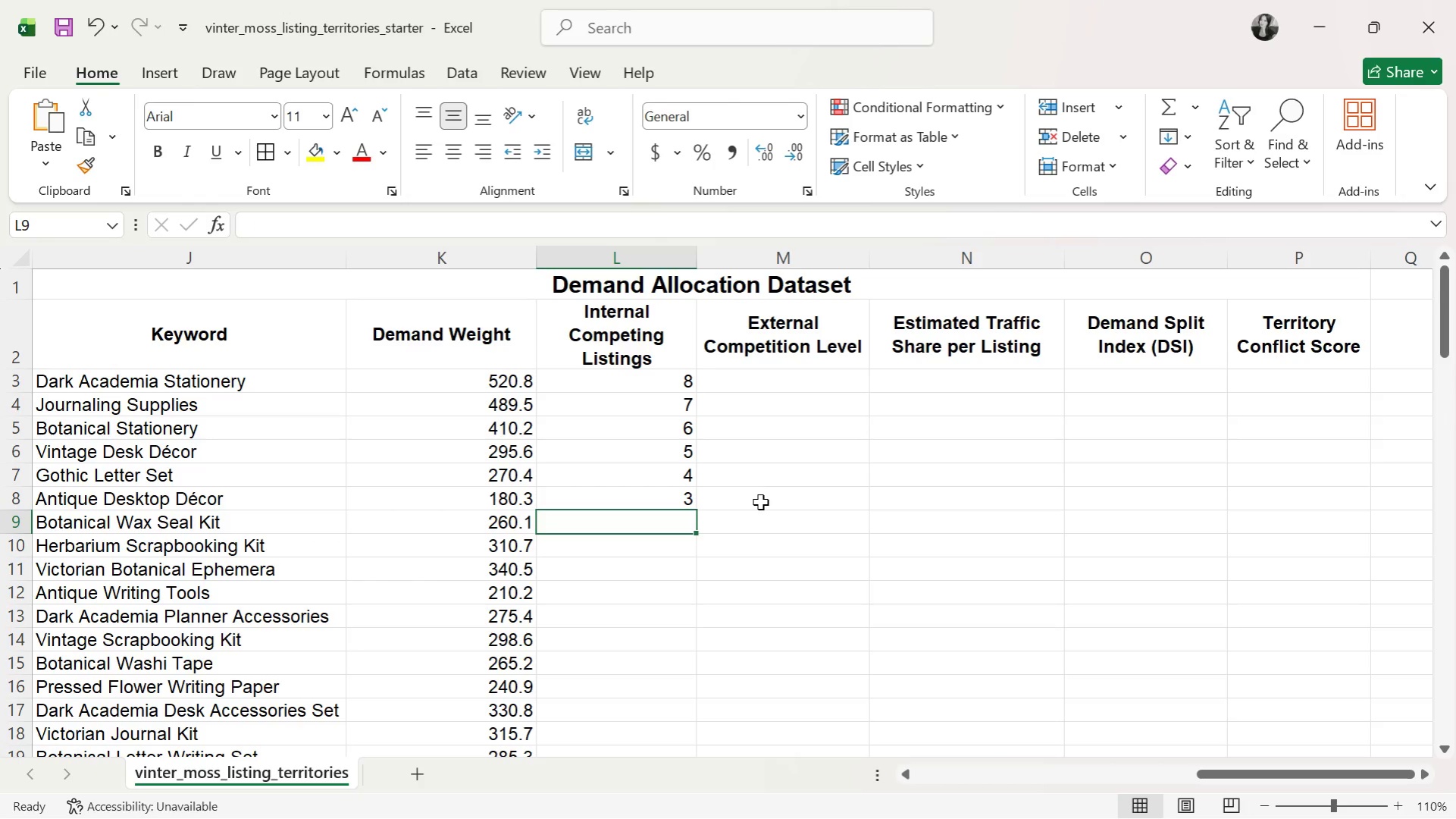 
key(2)
 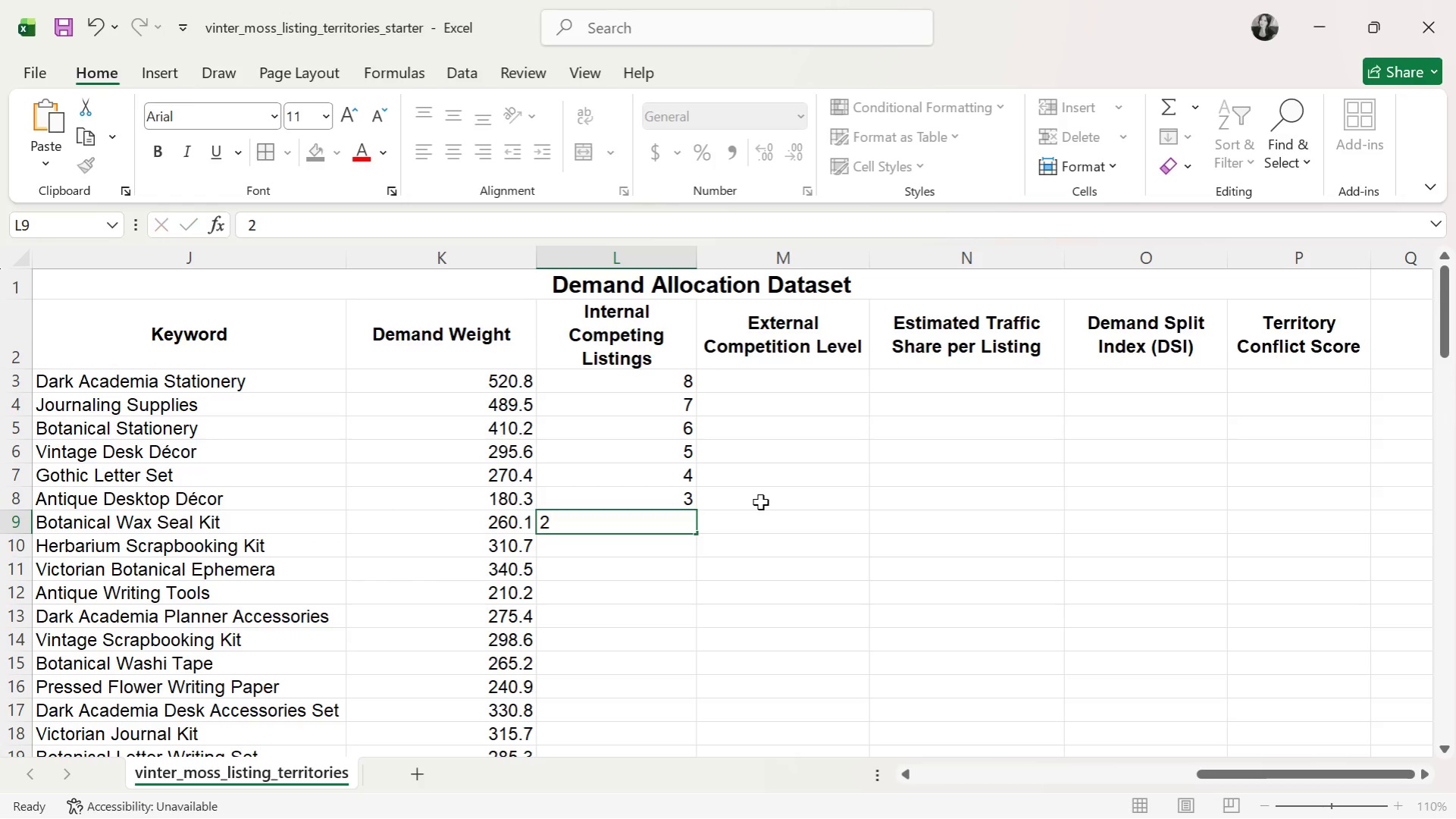 
key(ArrowDown)
 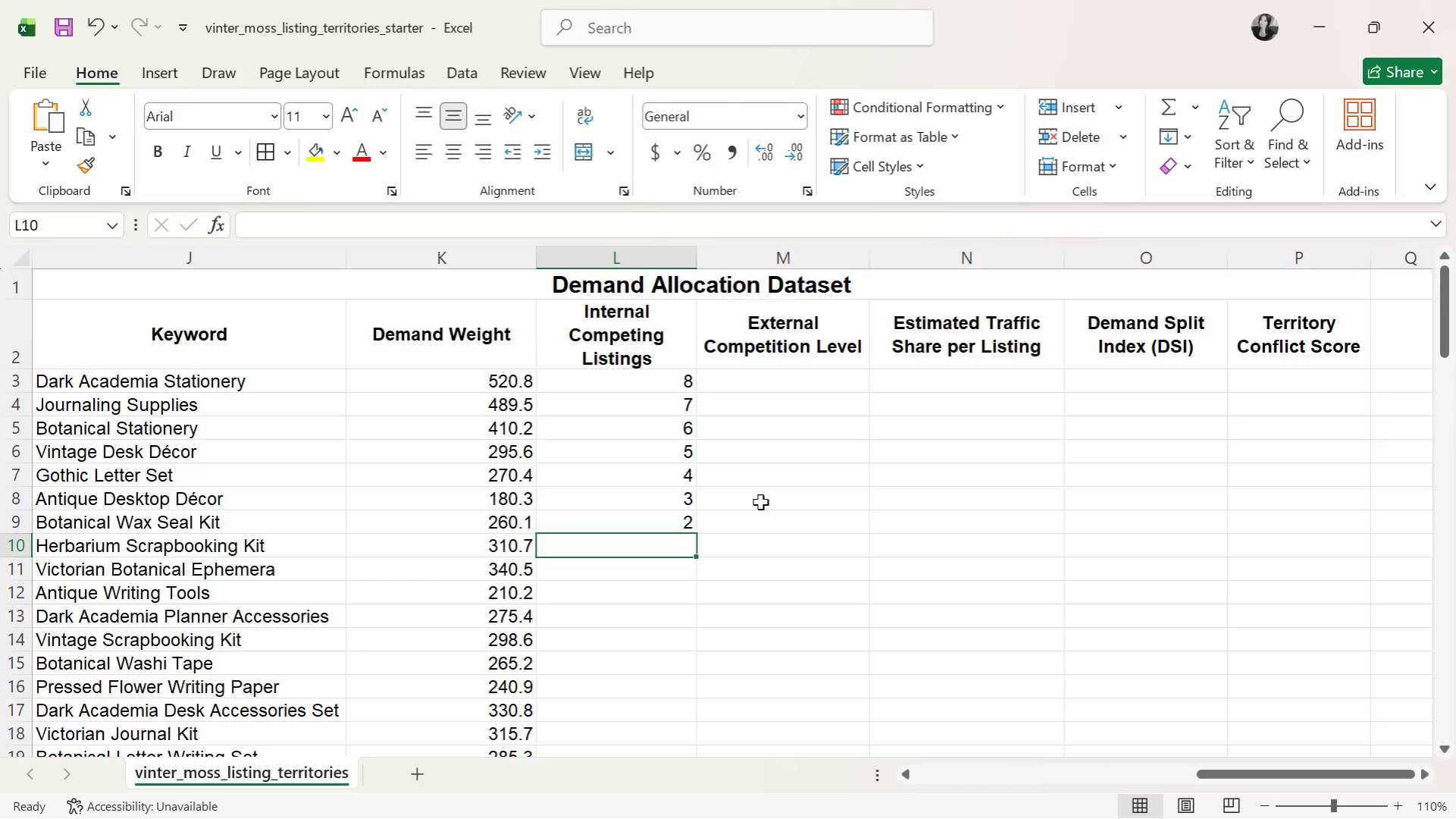 
key(2)
 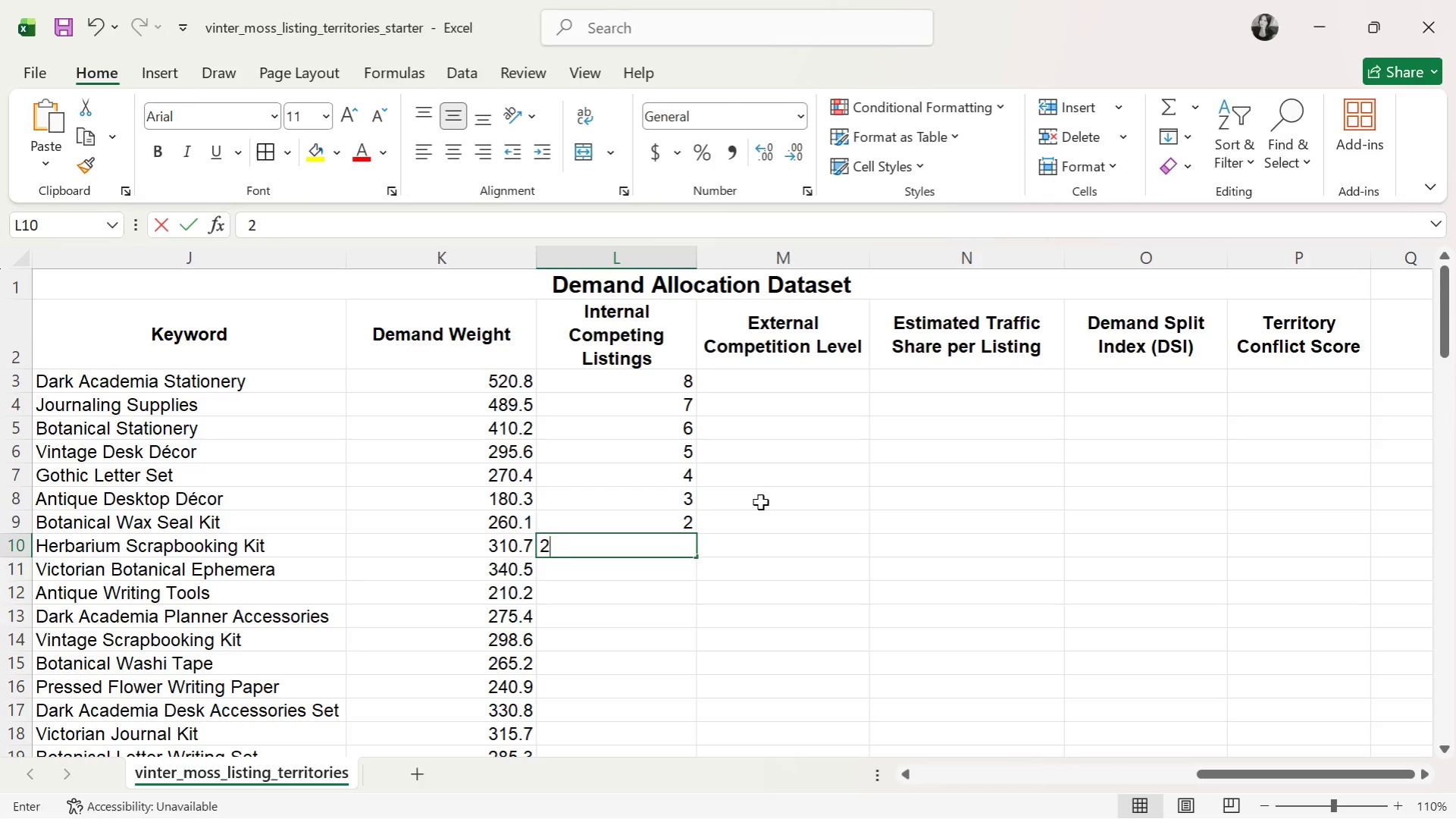 
key(ArrowDown)
 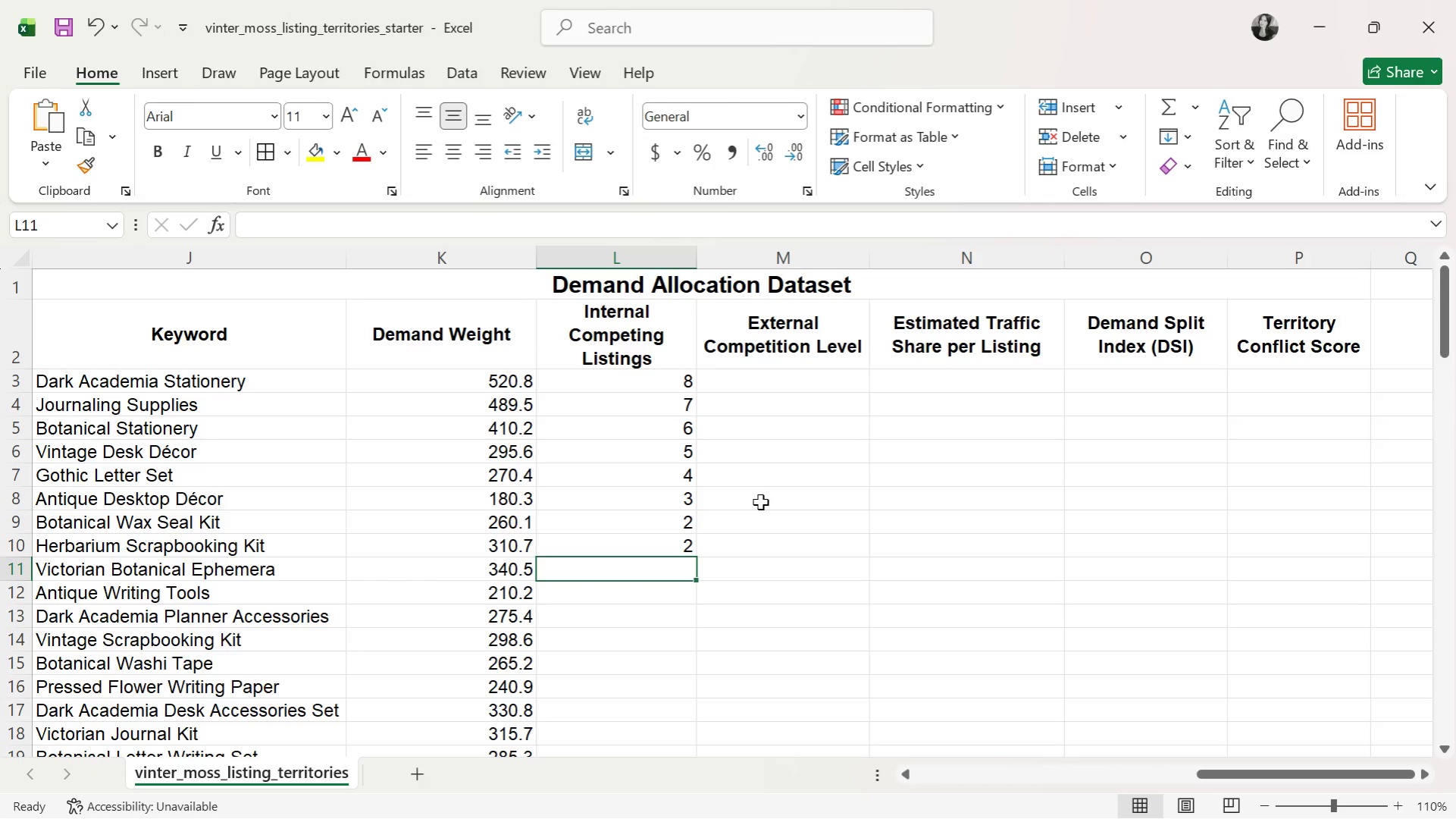 
key(1)
 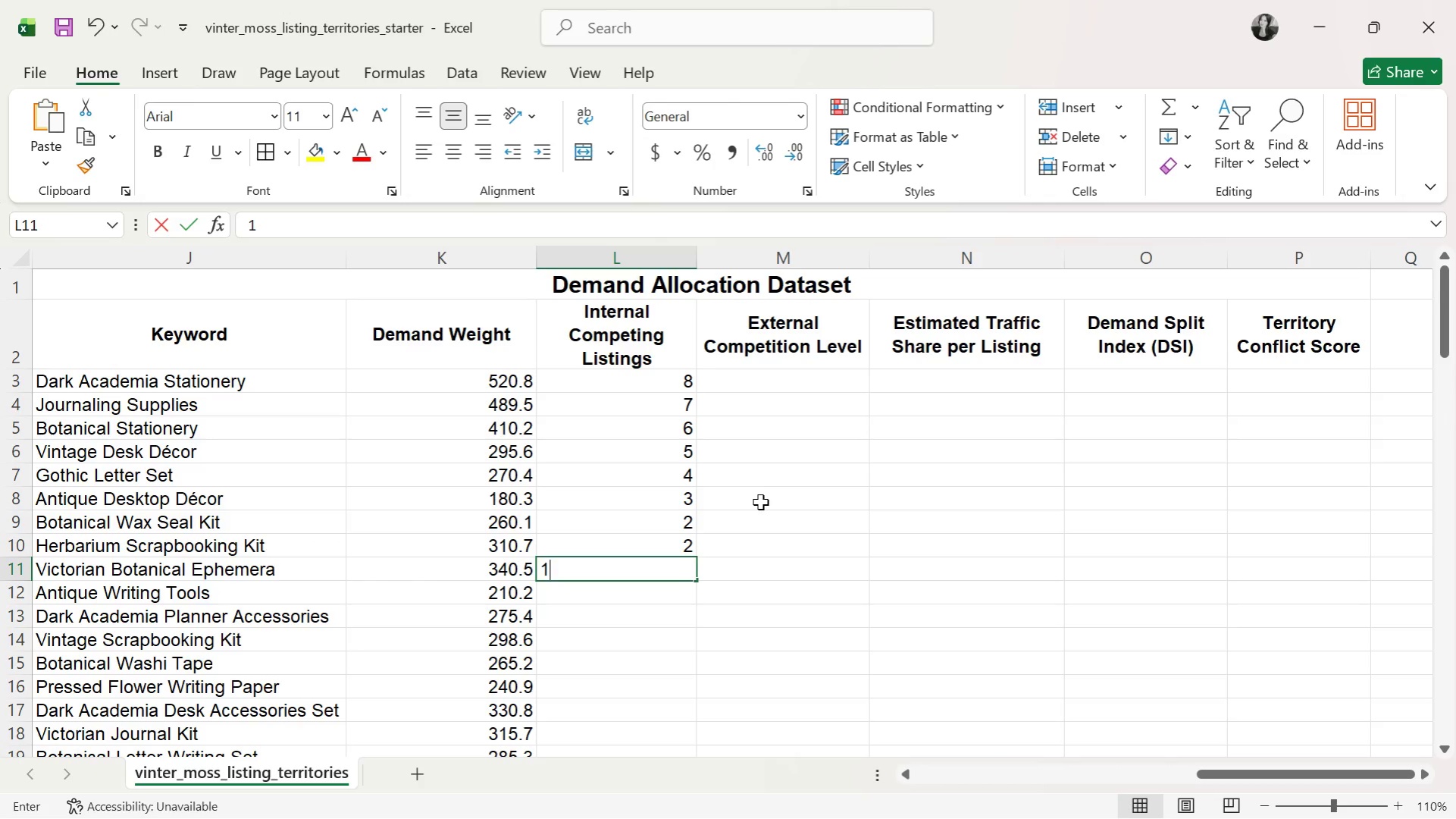 
key(ArrowDown)
 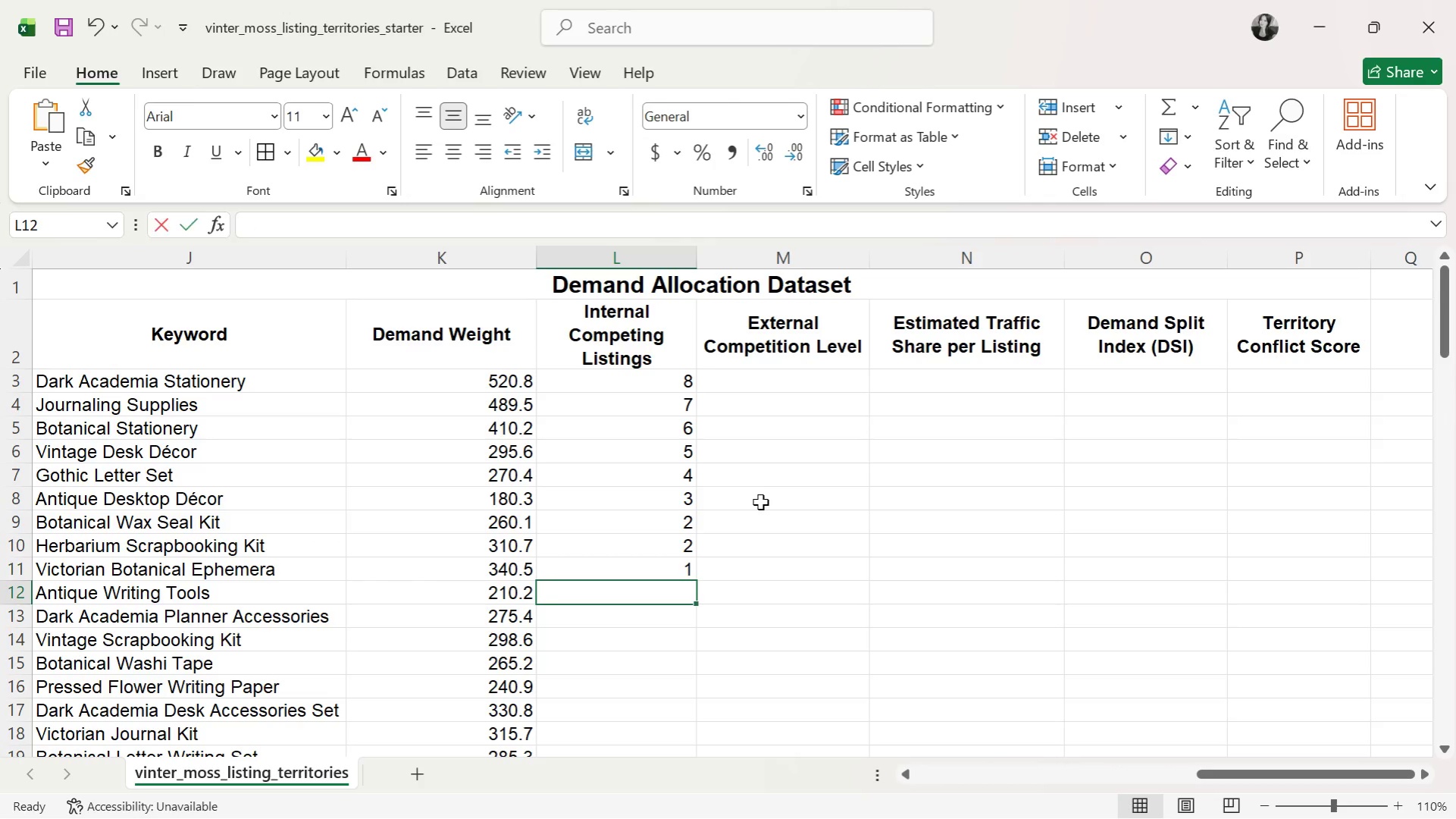 
key(1)
 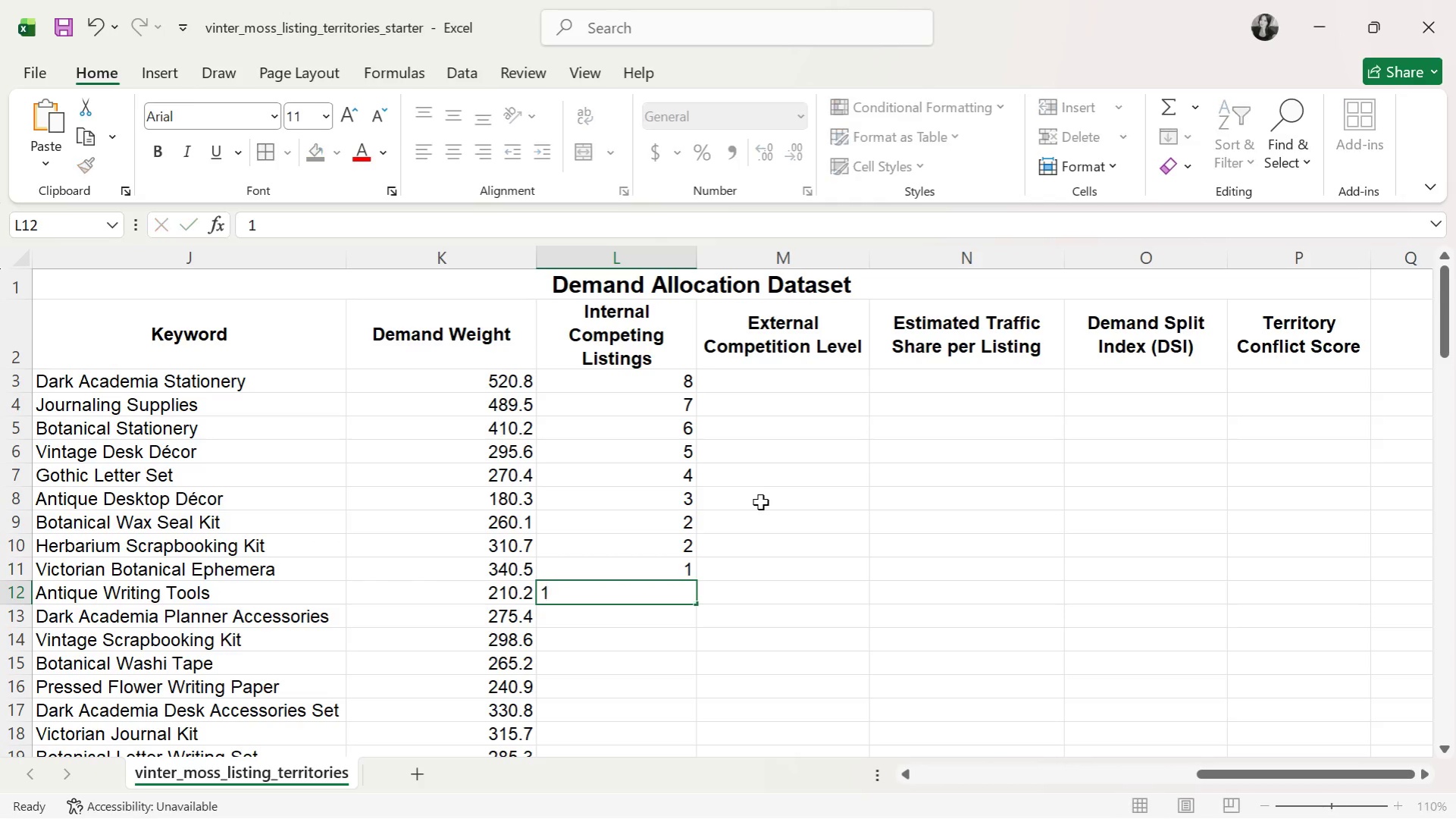 
key(ArrowDown)
 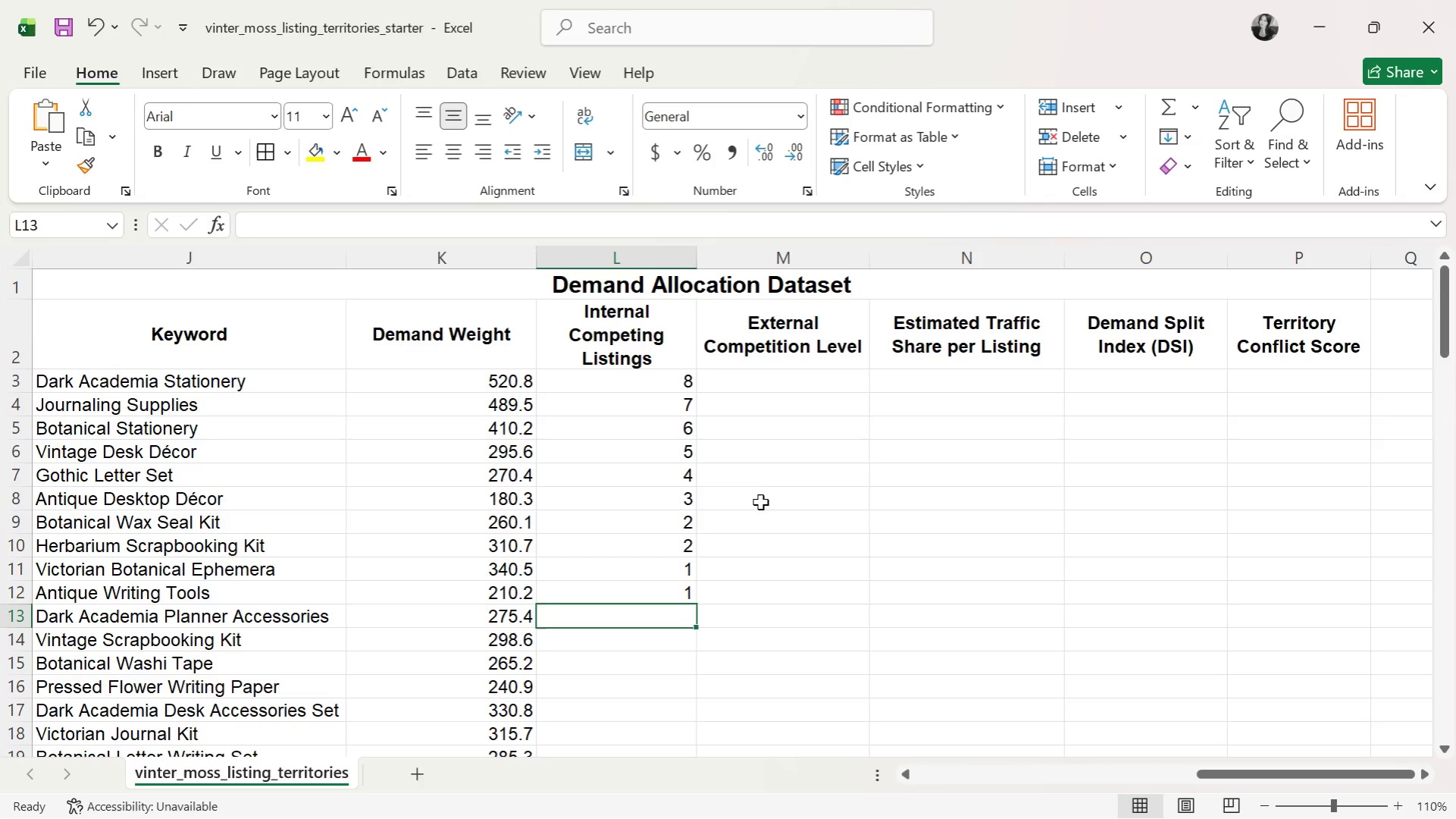 
wait(9.8)
 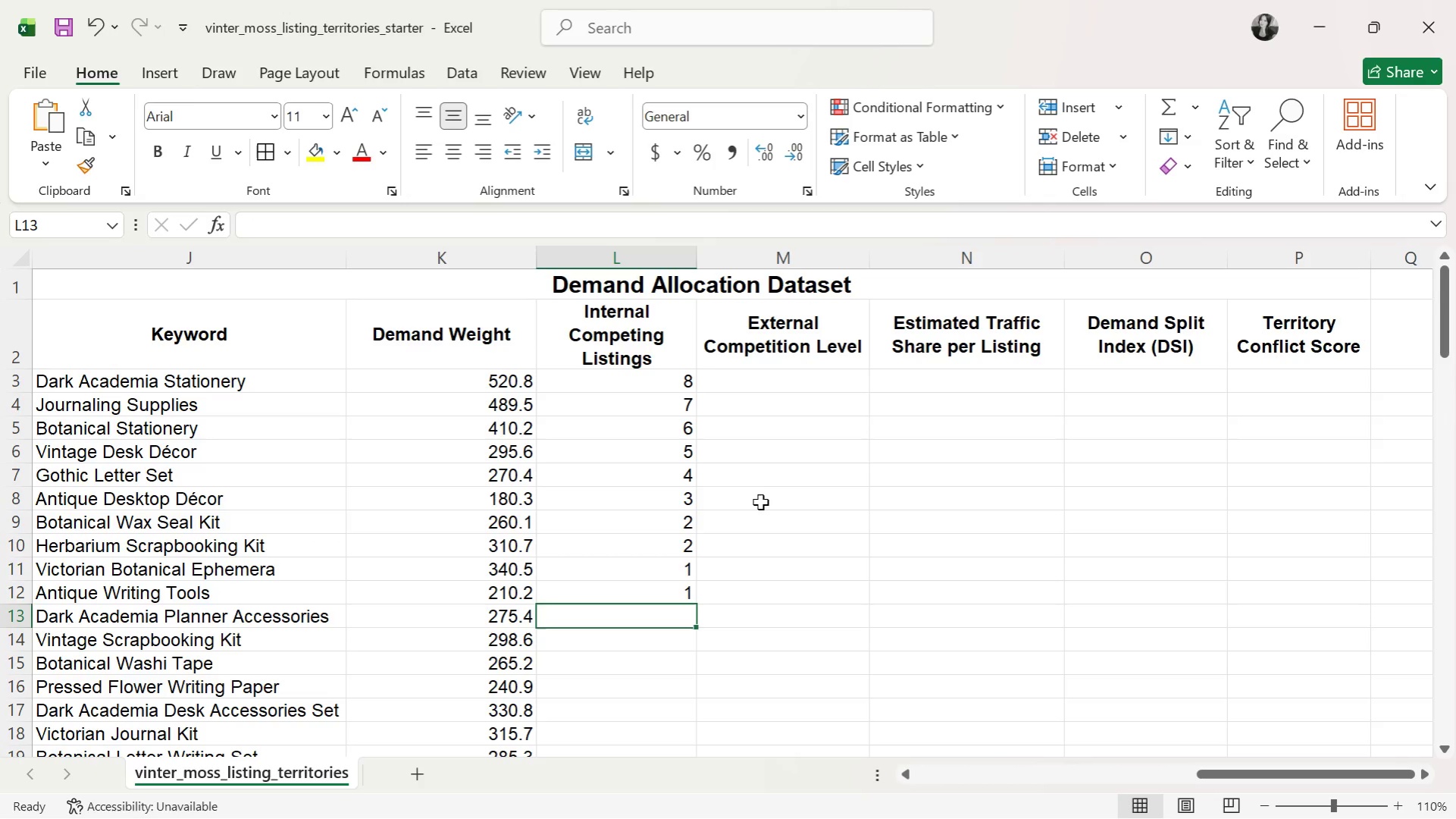 
key(3)
 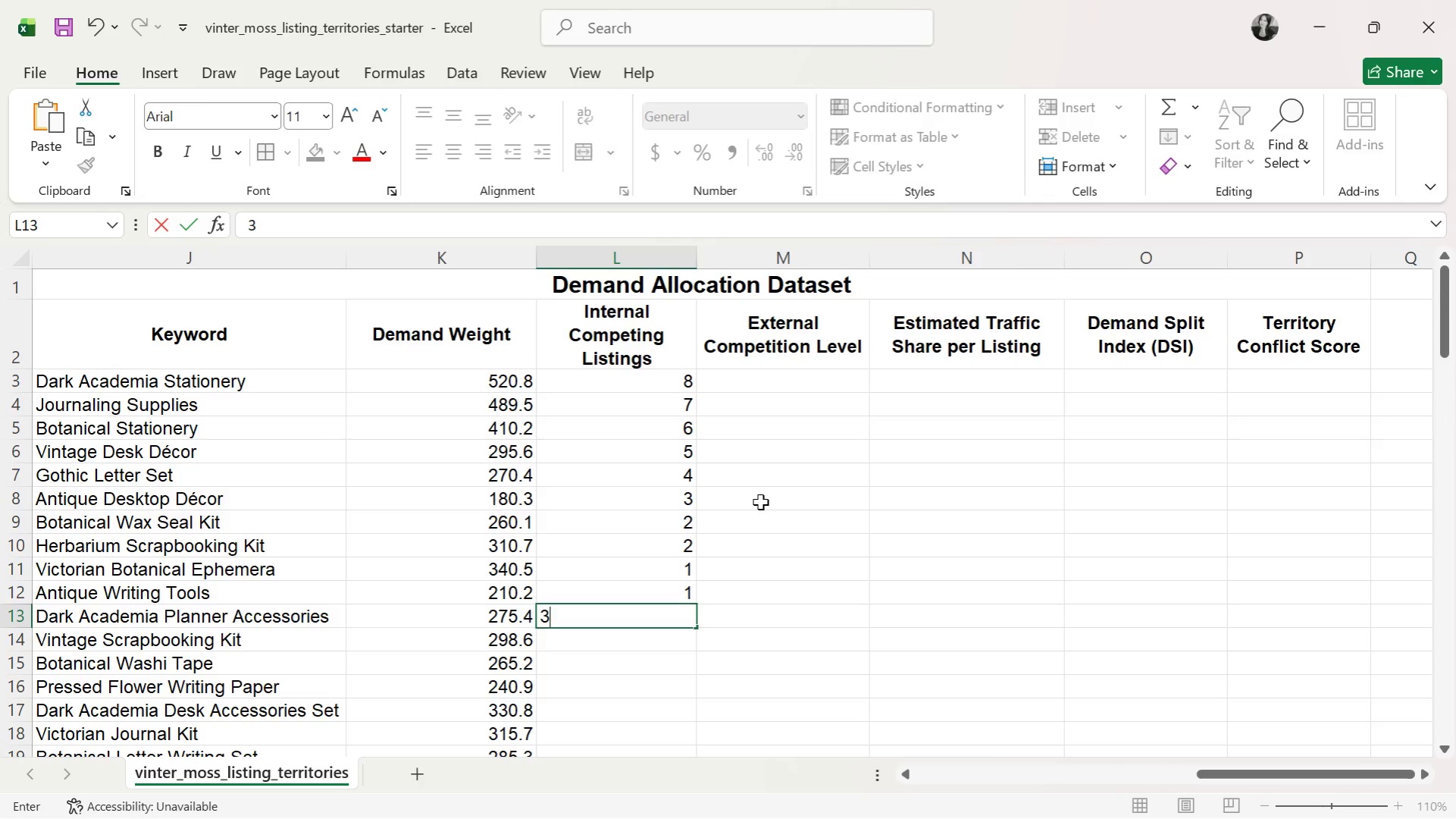 
key(ArrowDown)
 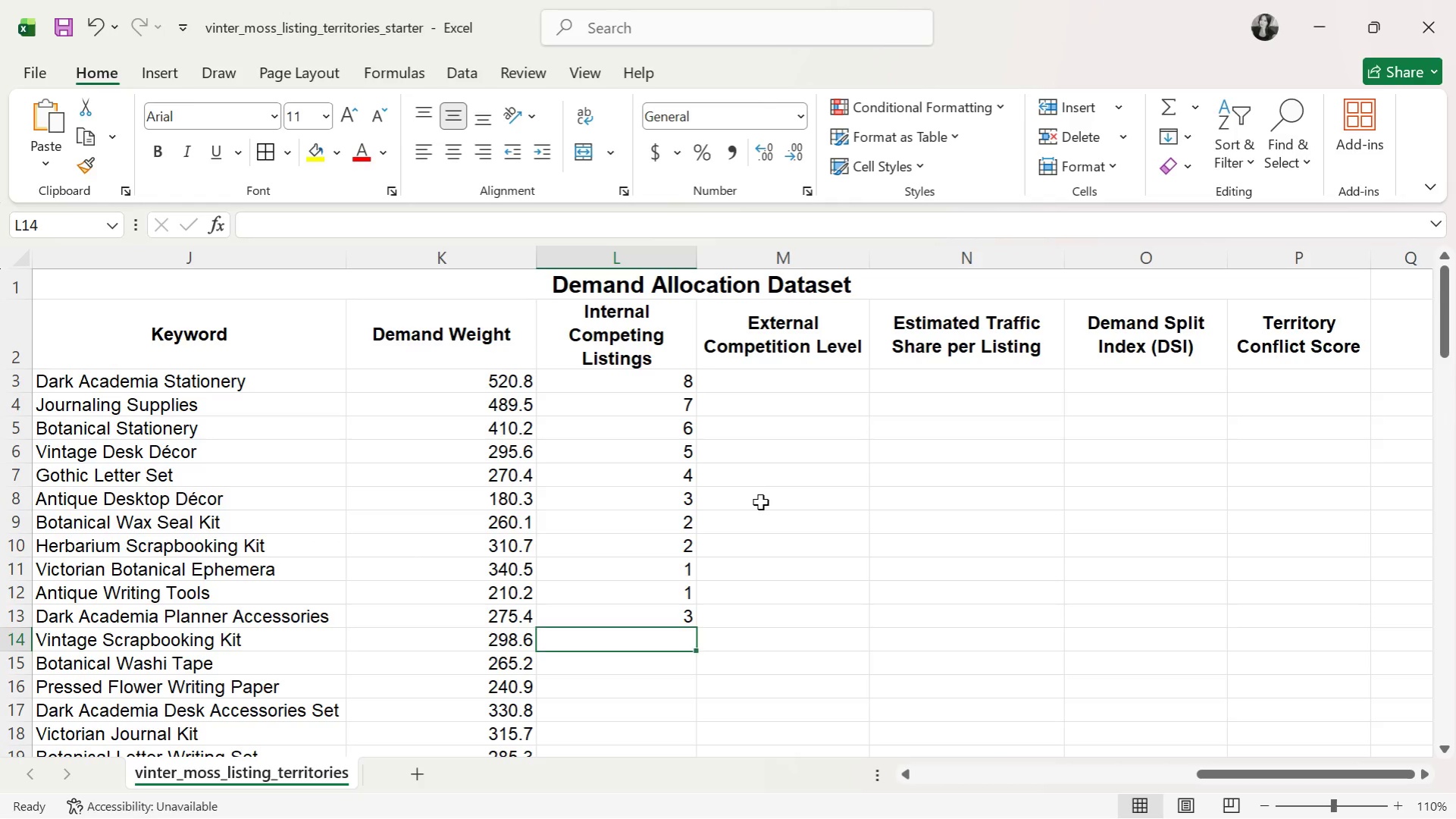 
key(3)
 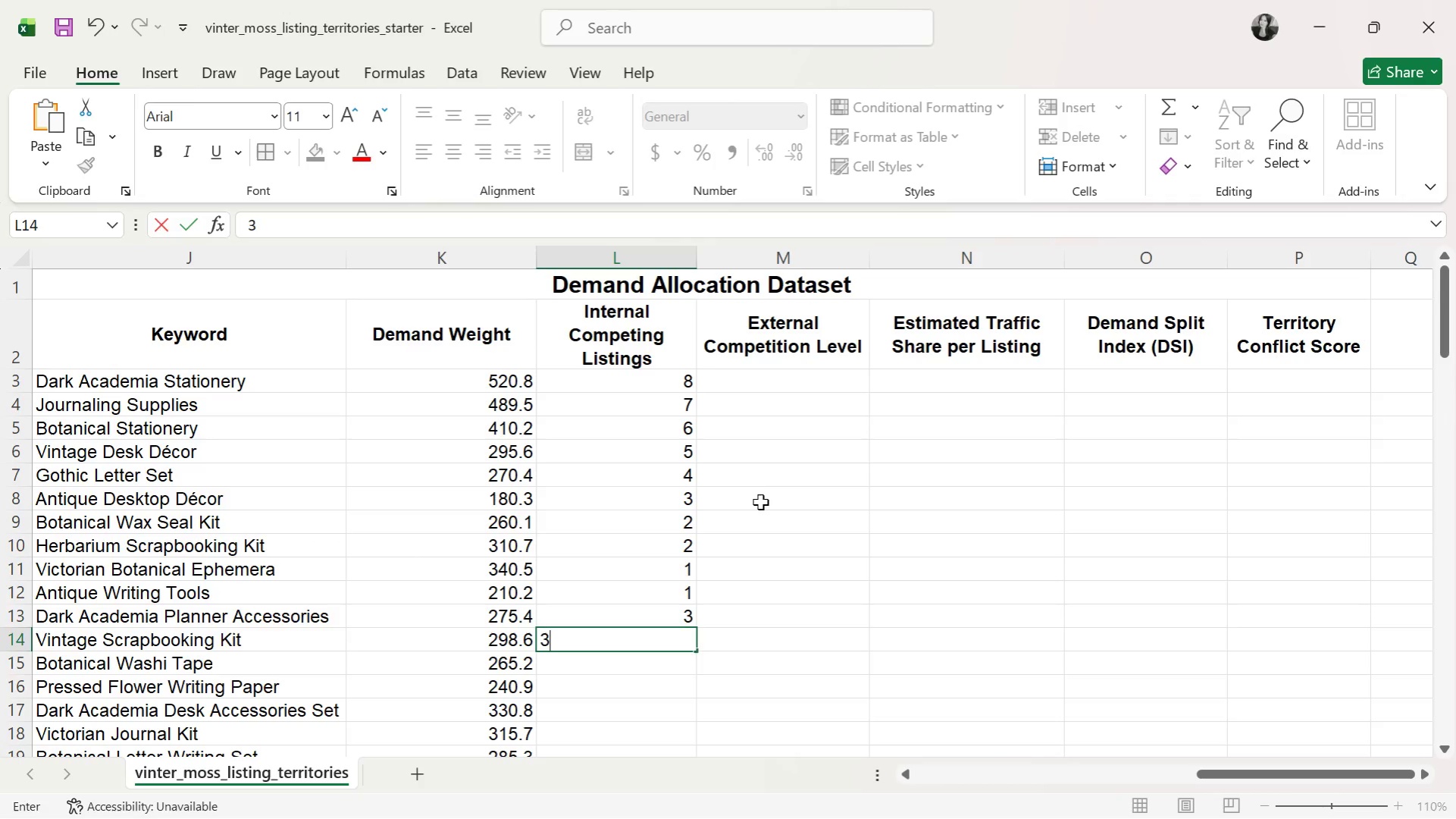 
key(ArrowDown)
 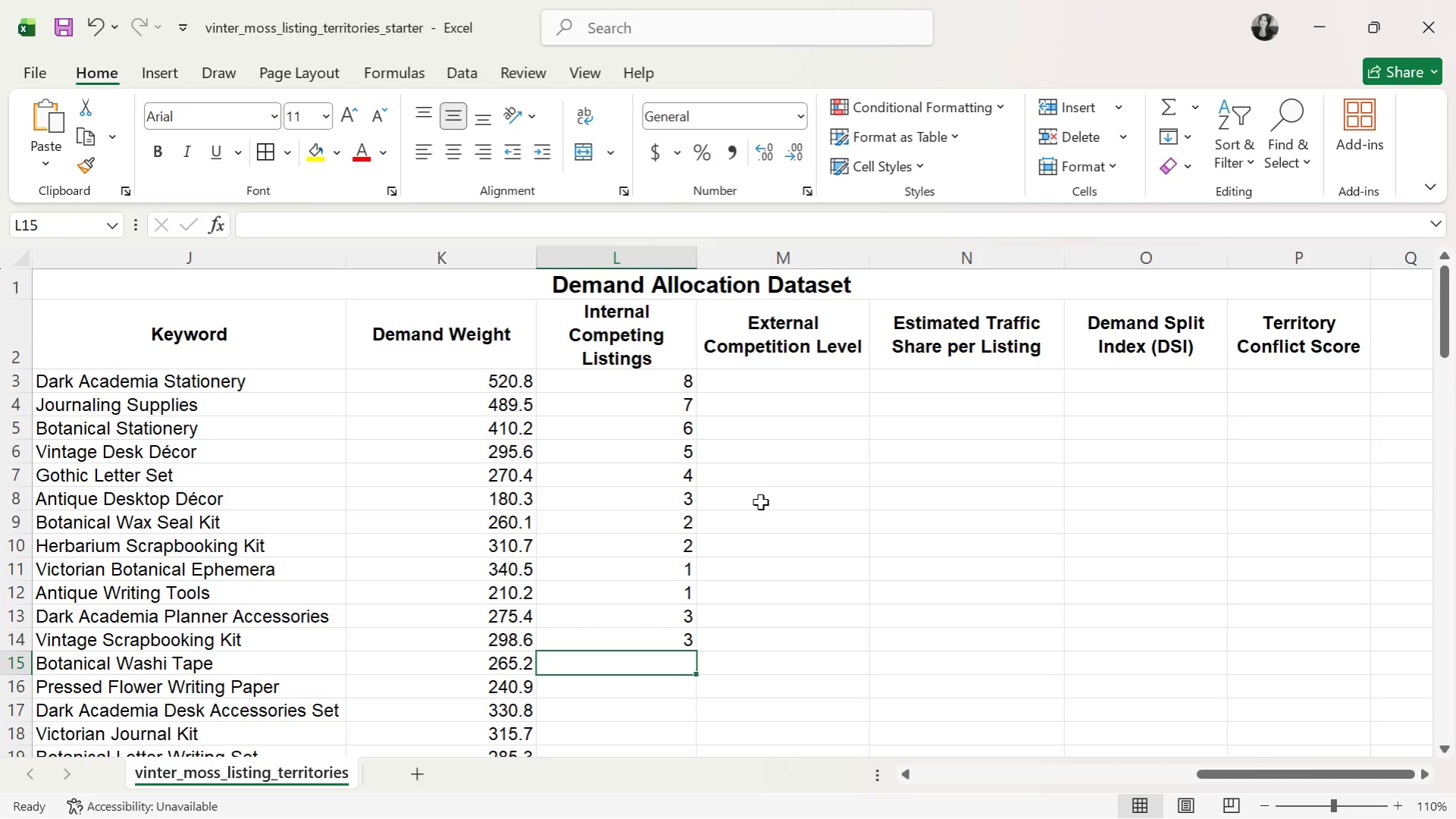 
wait(6.8)
 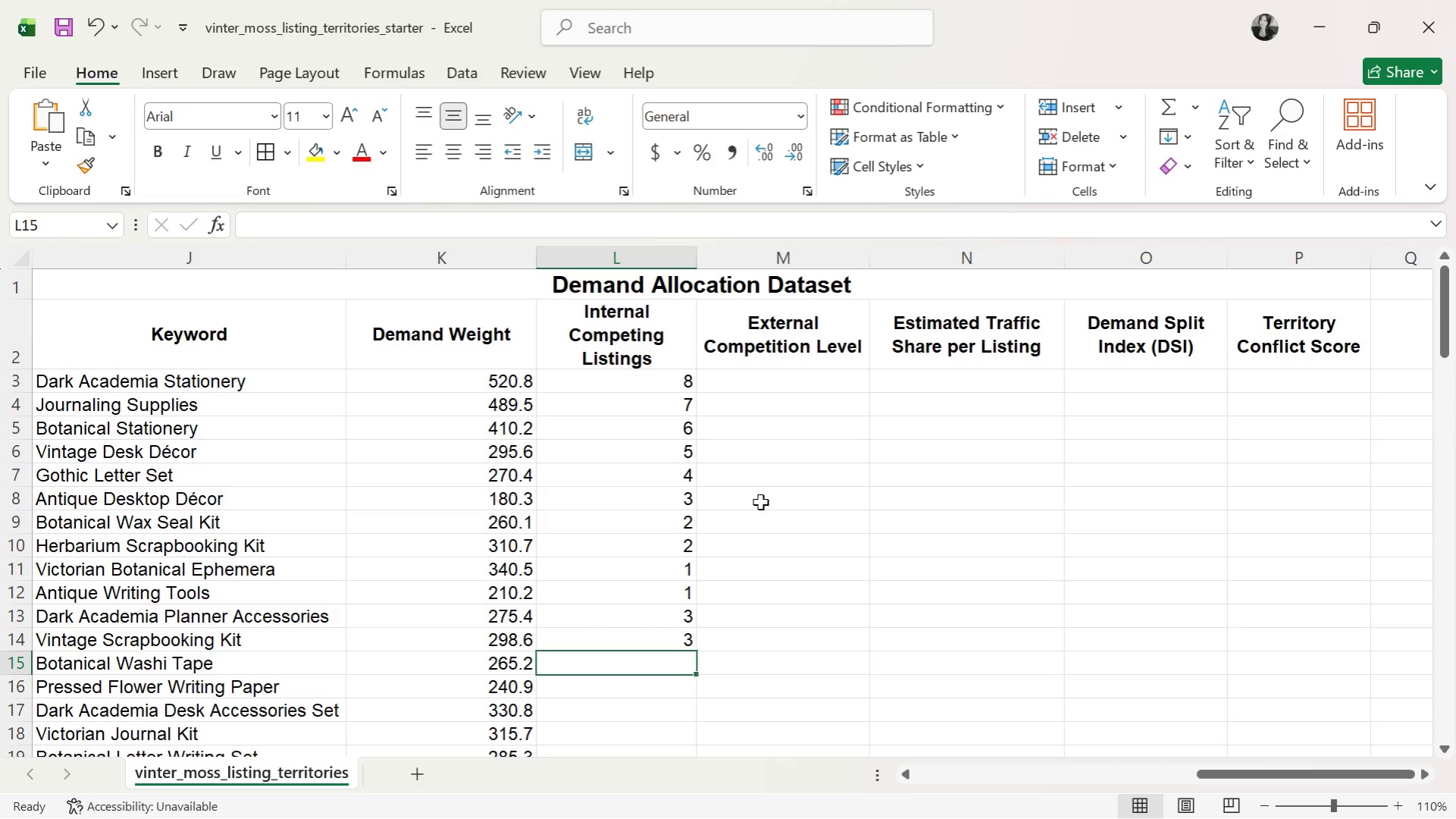 
scroll: coordinate [807, 503], scroll_direction: down, amount: 3.0
 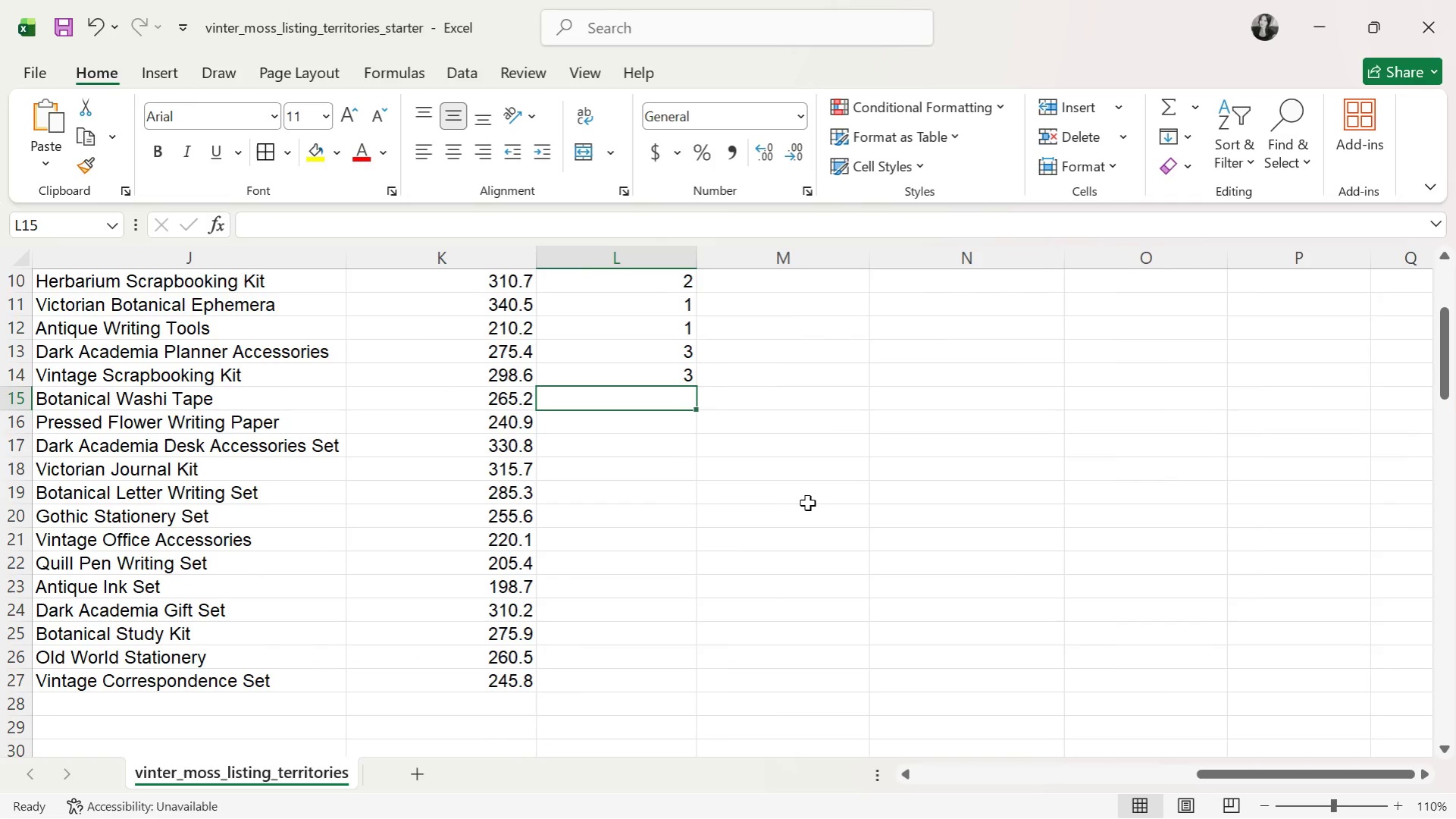 
wait(18.83)
 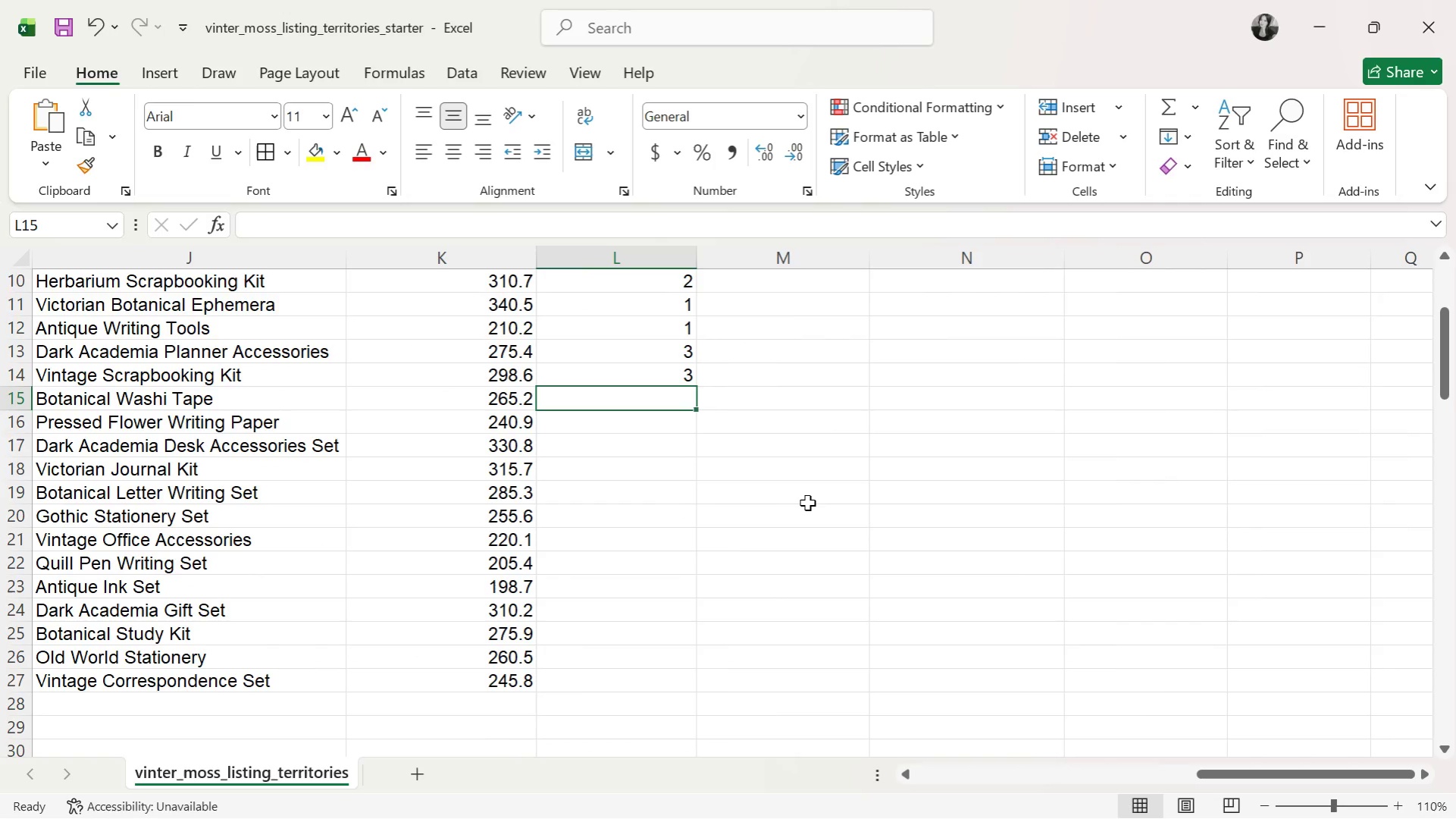 
key(ArrowDown)
 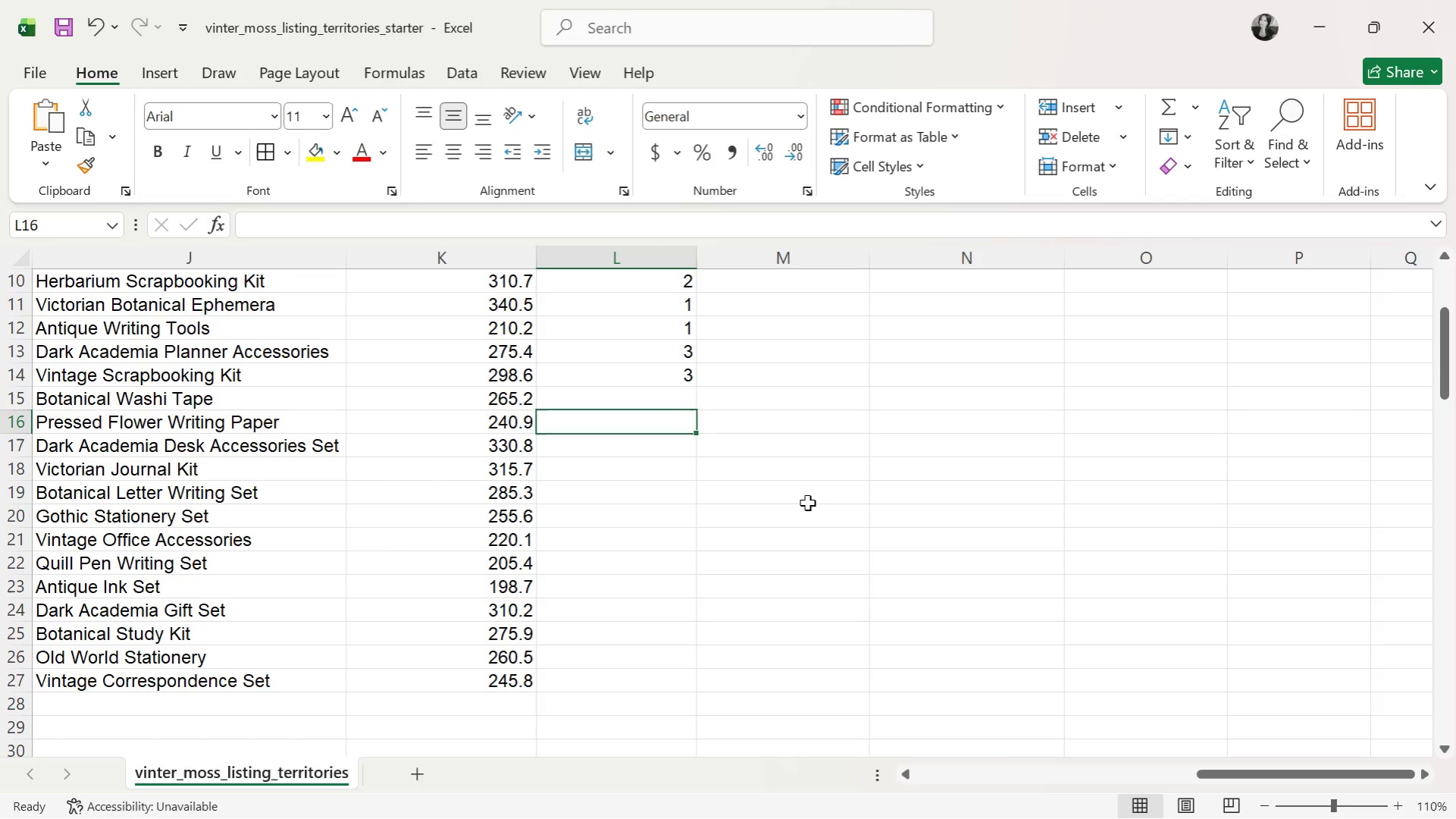 
key(ArrowUp)
 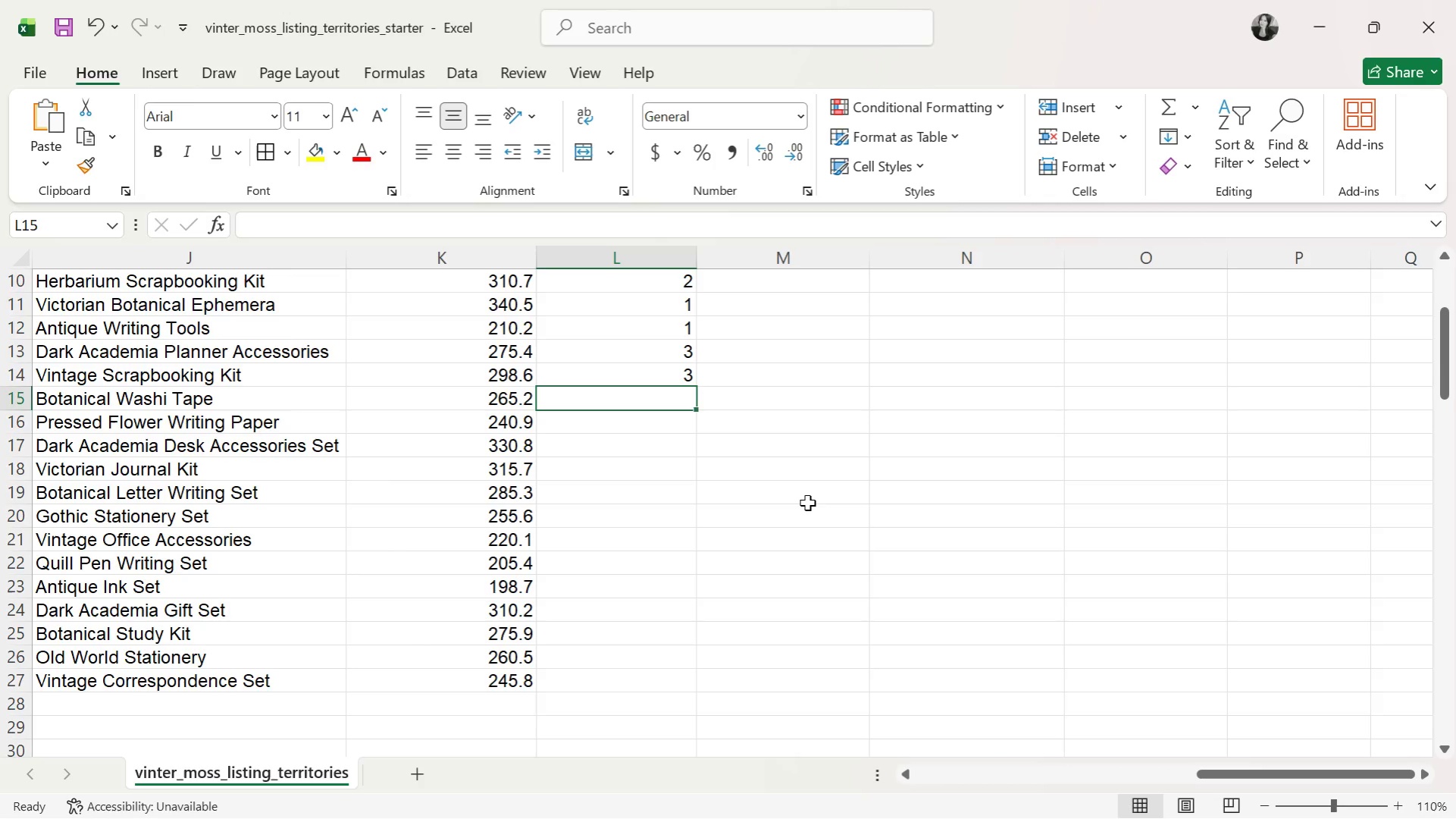 
key(ArrowDown)
 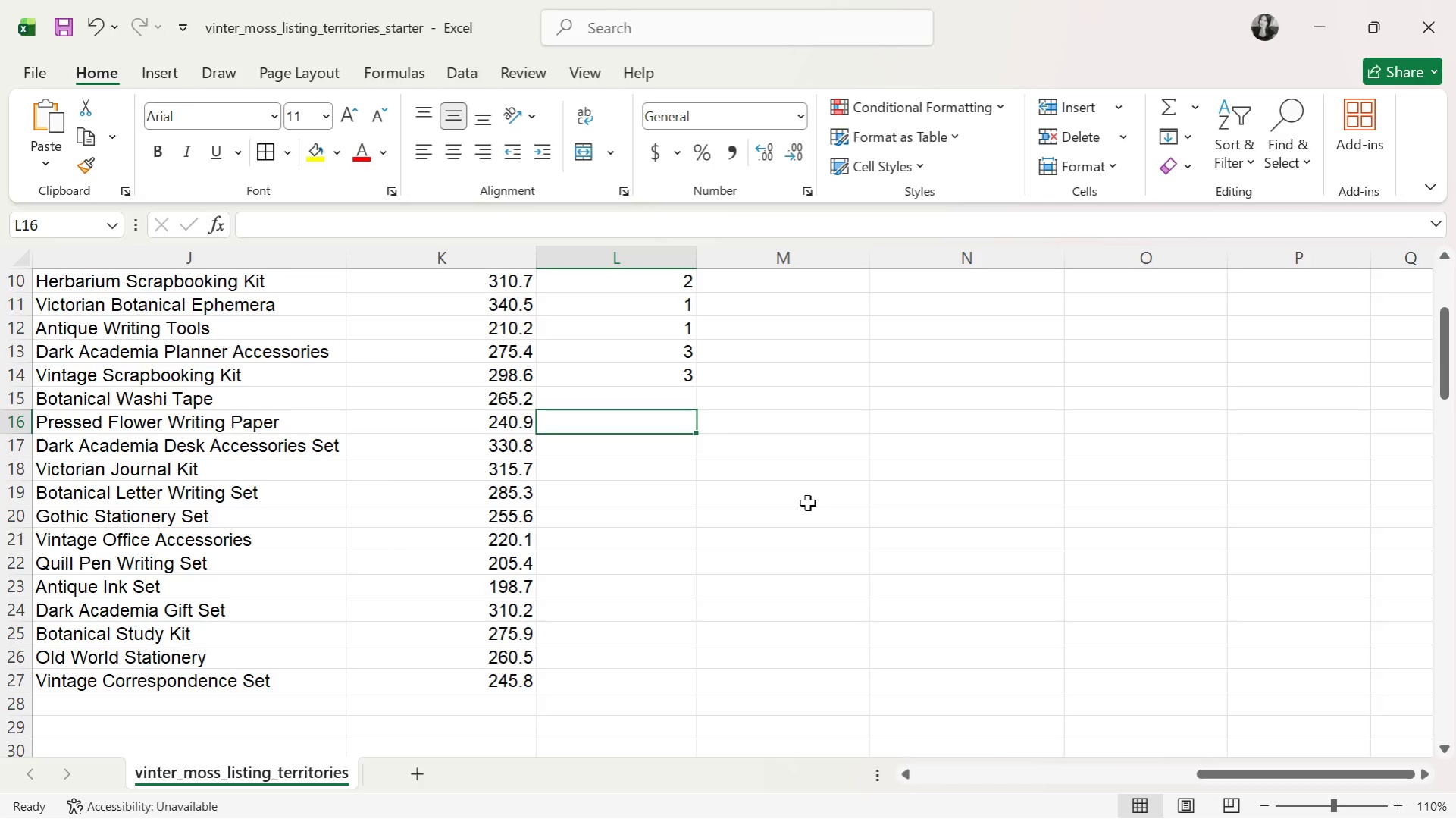 
key(ArrowUp)
 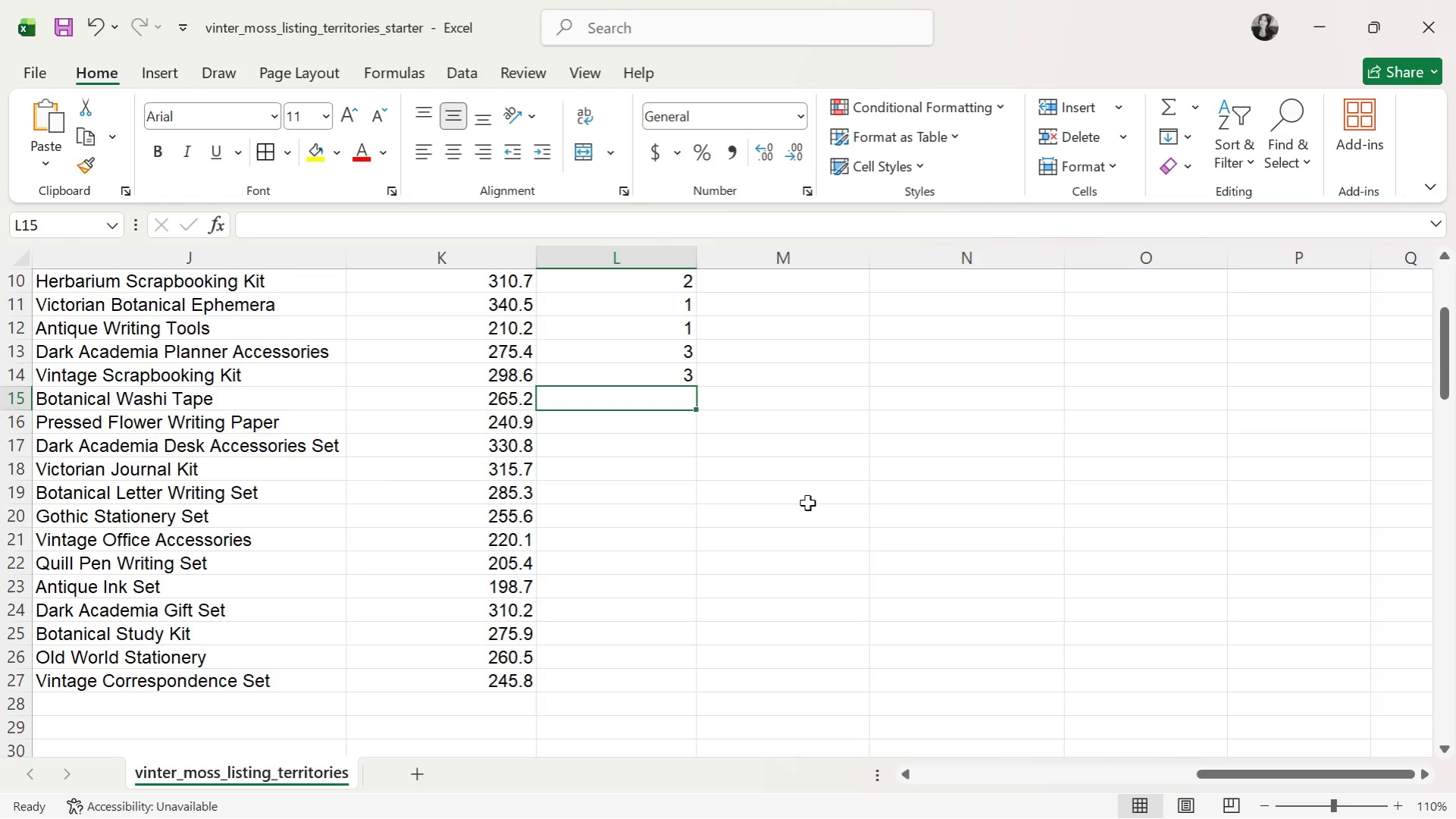 
wait(17.47)
 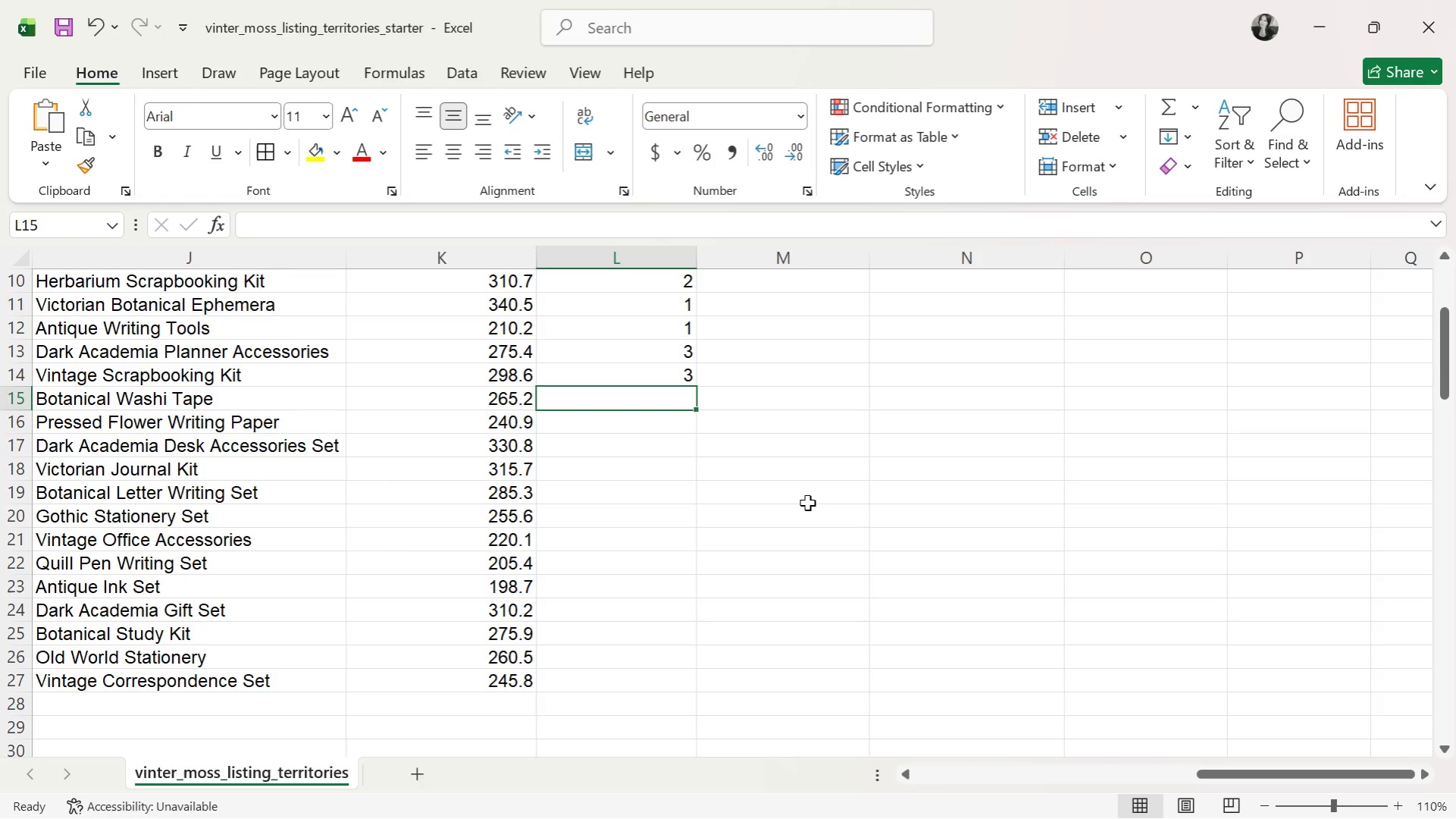 
key(ArrowUp)
 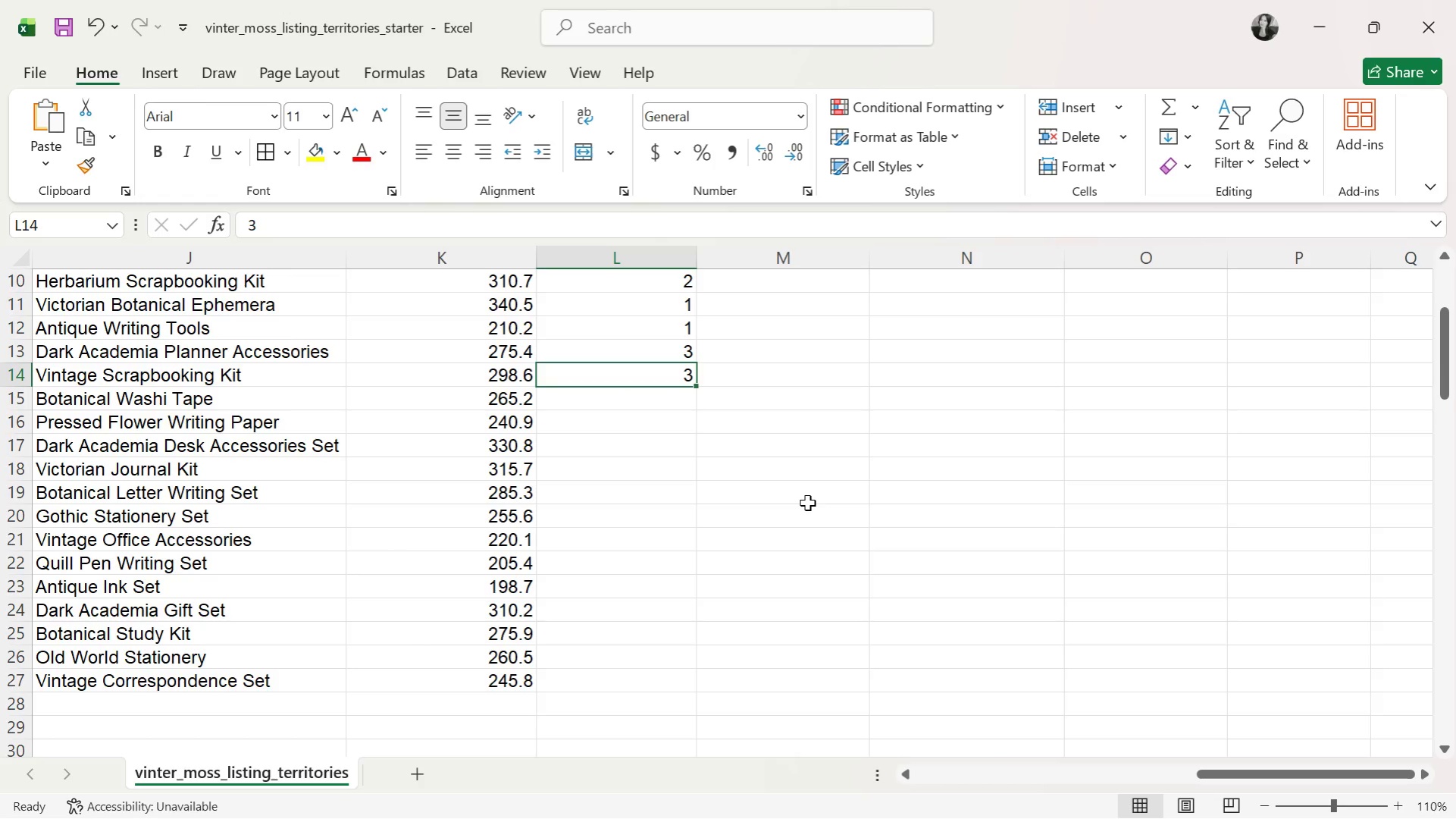 
wait(9.92)
 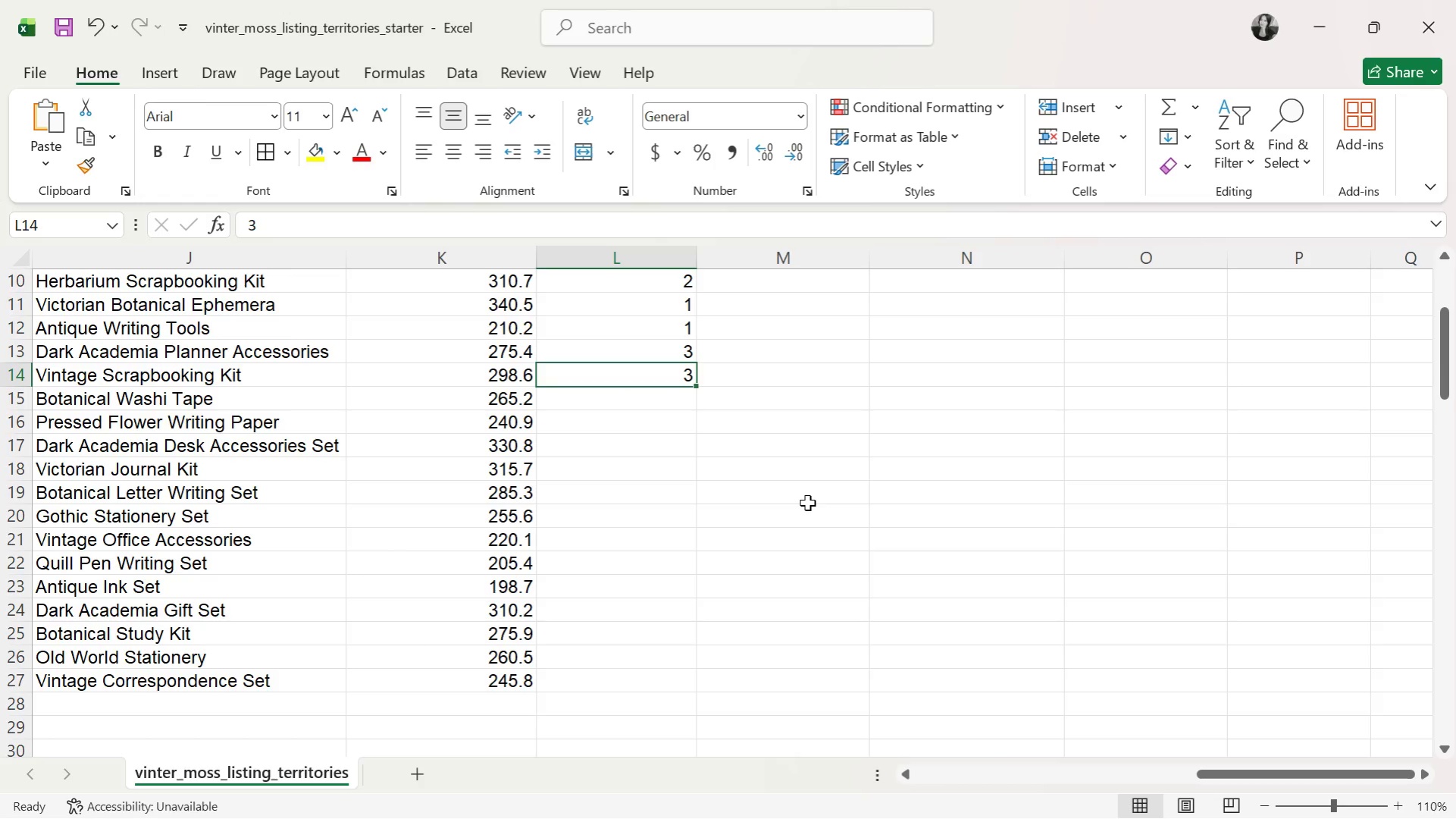 
key(ArrowDown)
 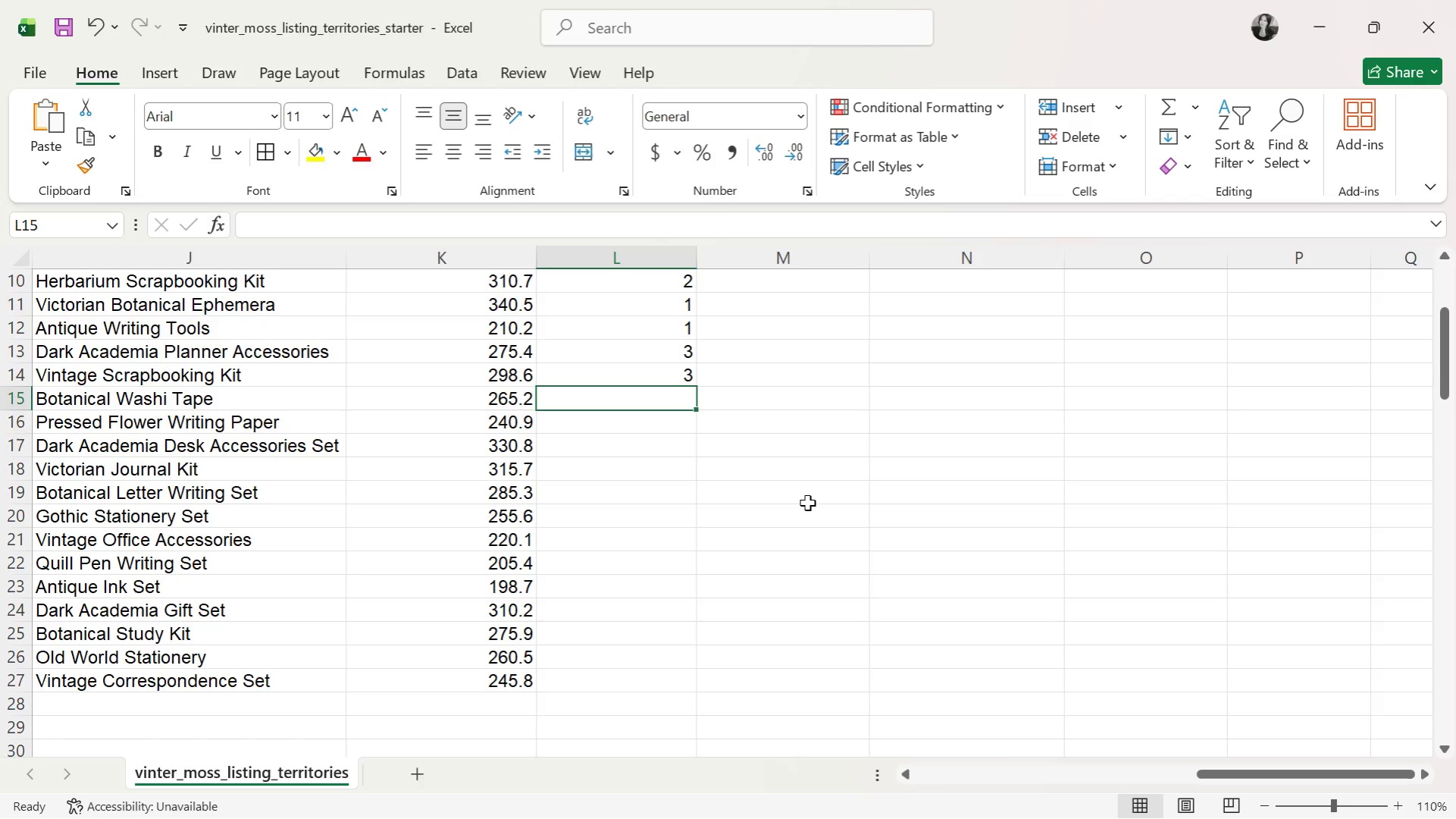 
key(2)
 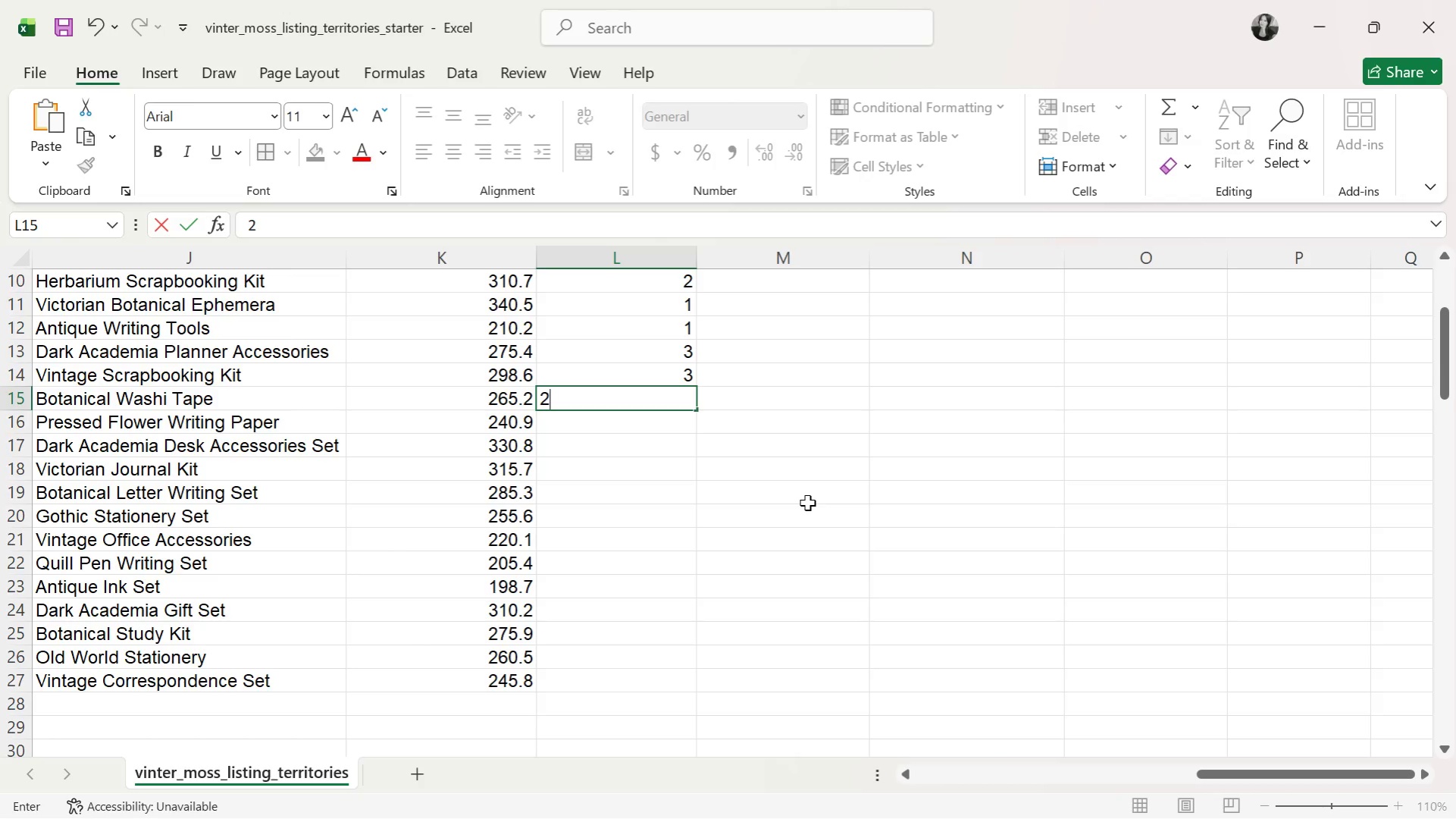 
key(ArrowDown)
 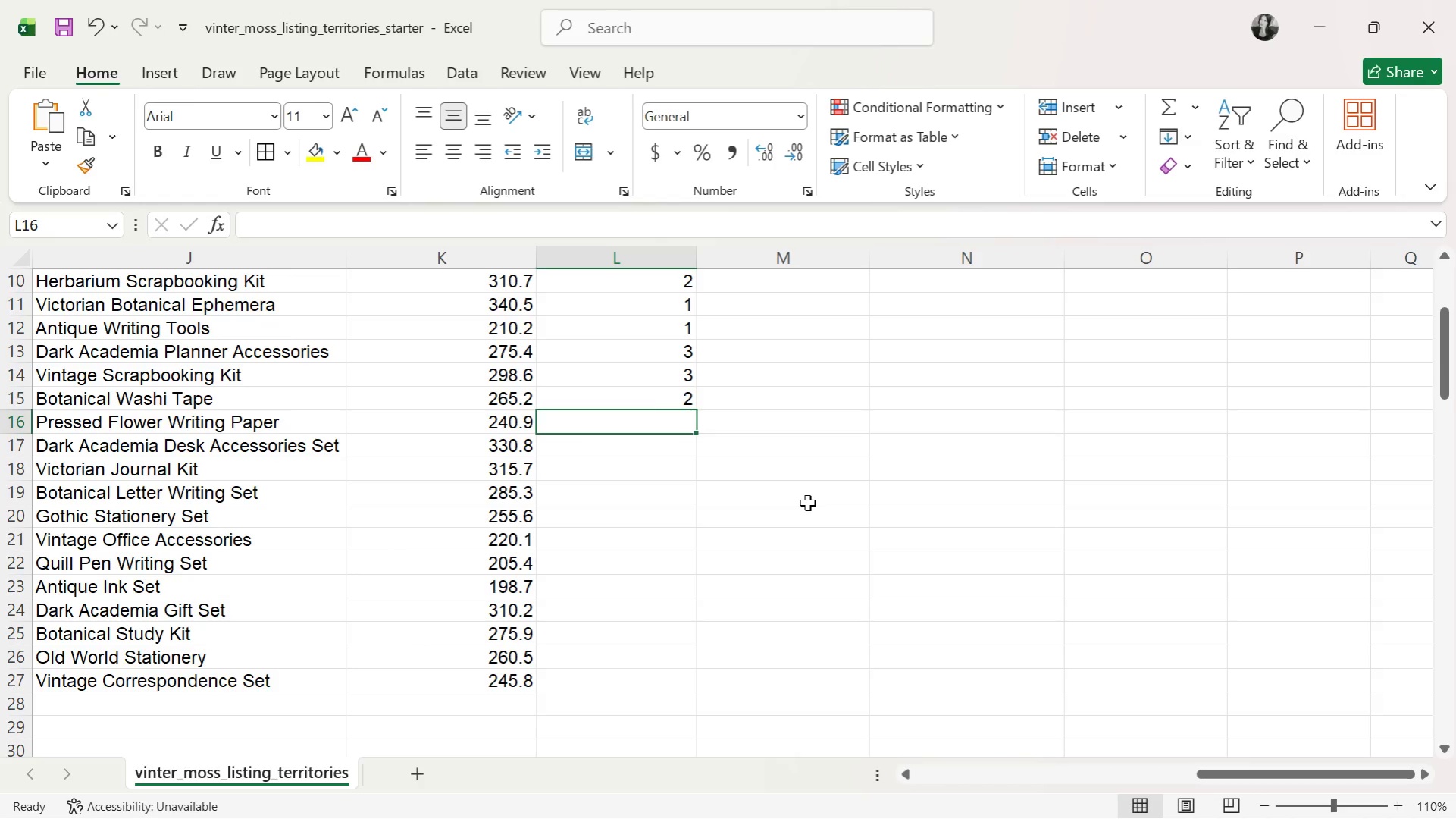 
key(2)
 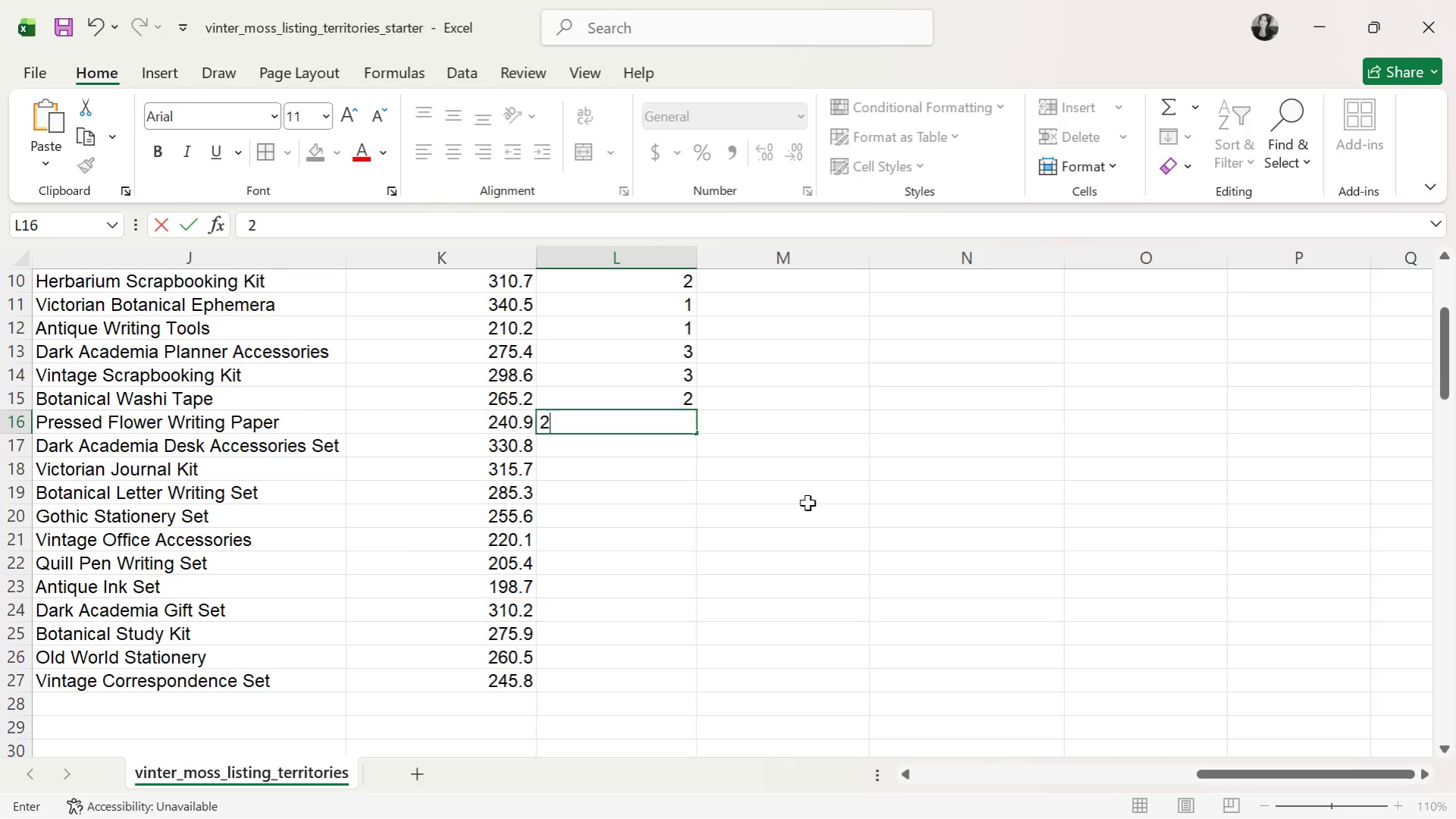 
key(ArrowDown)
 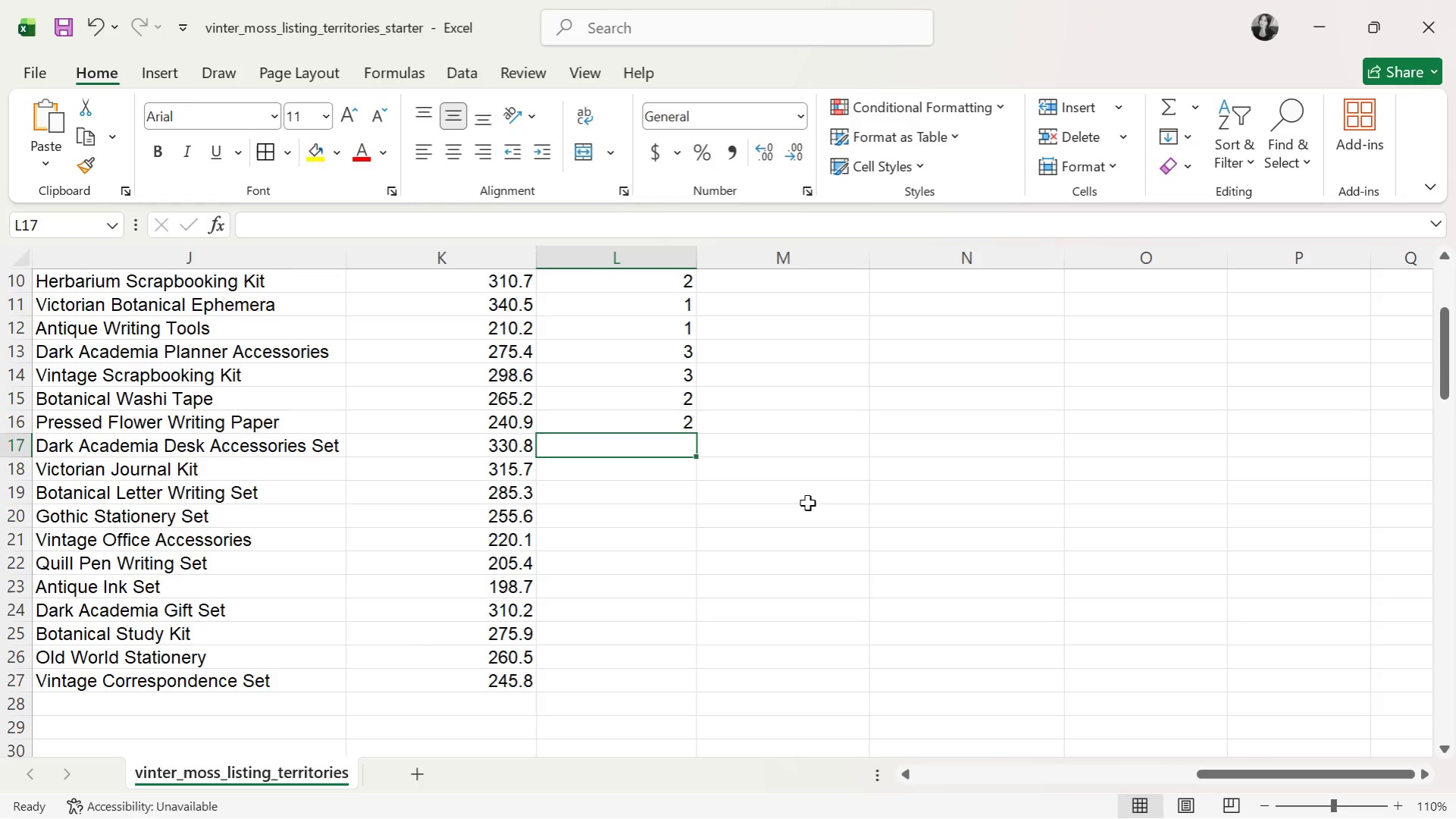 
key(2)
 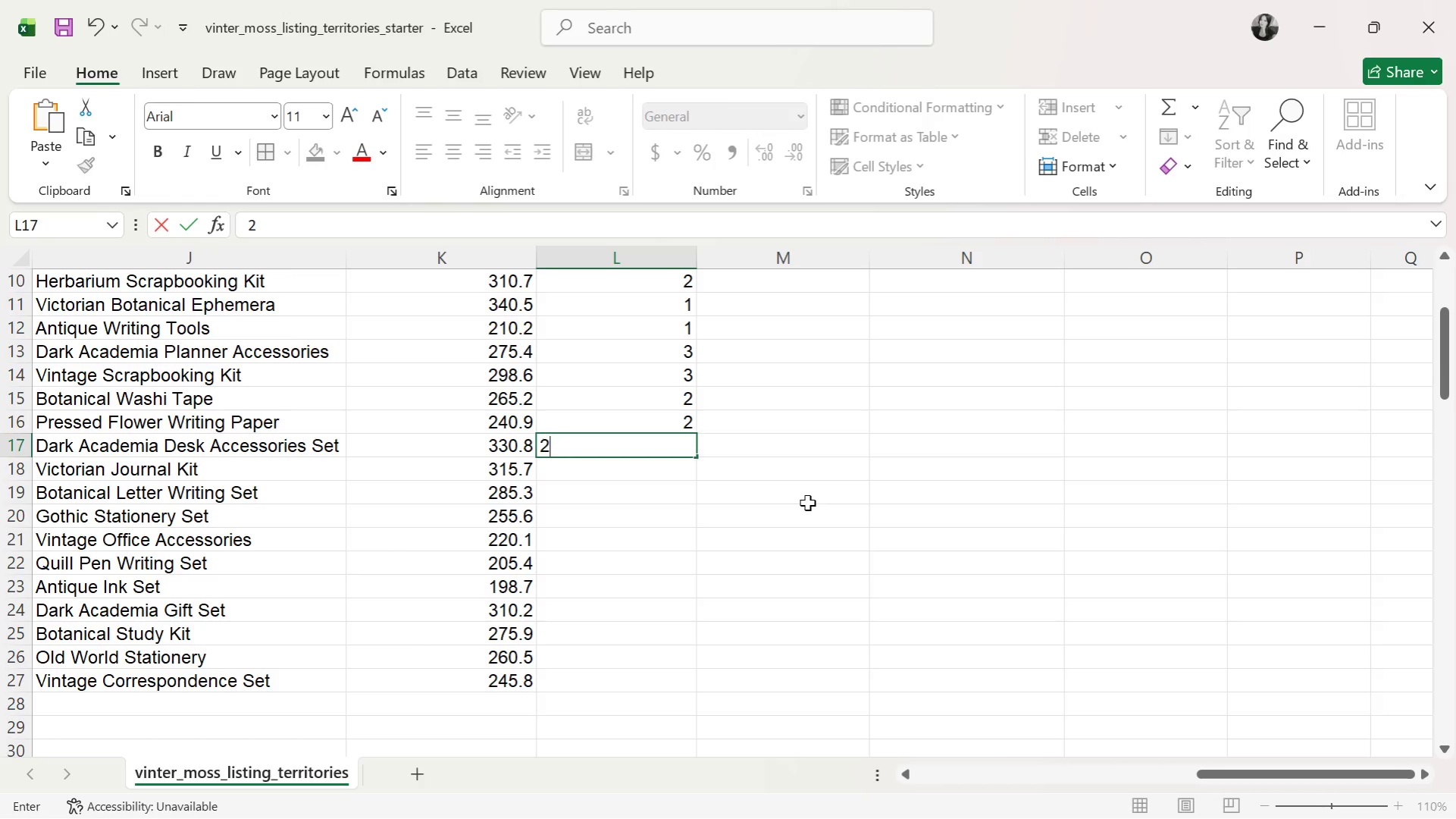 
key(ArrowDown)
 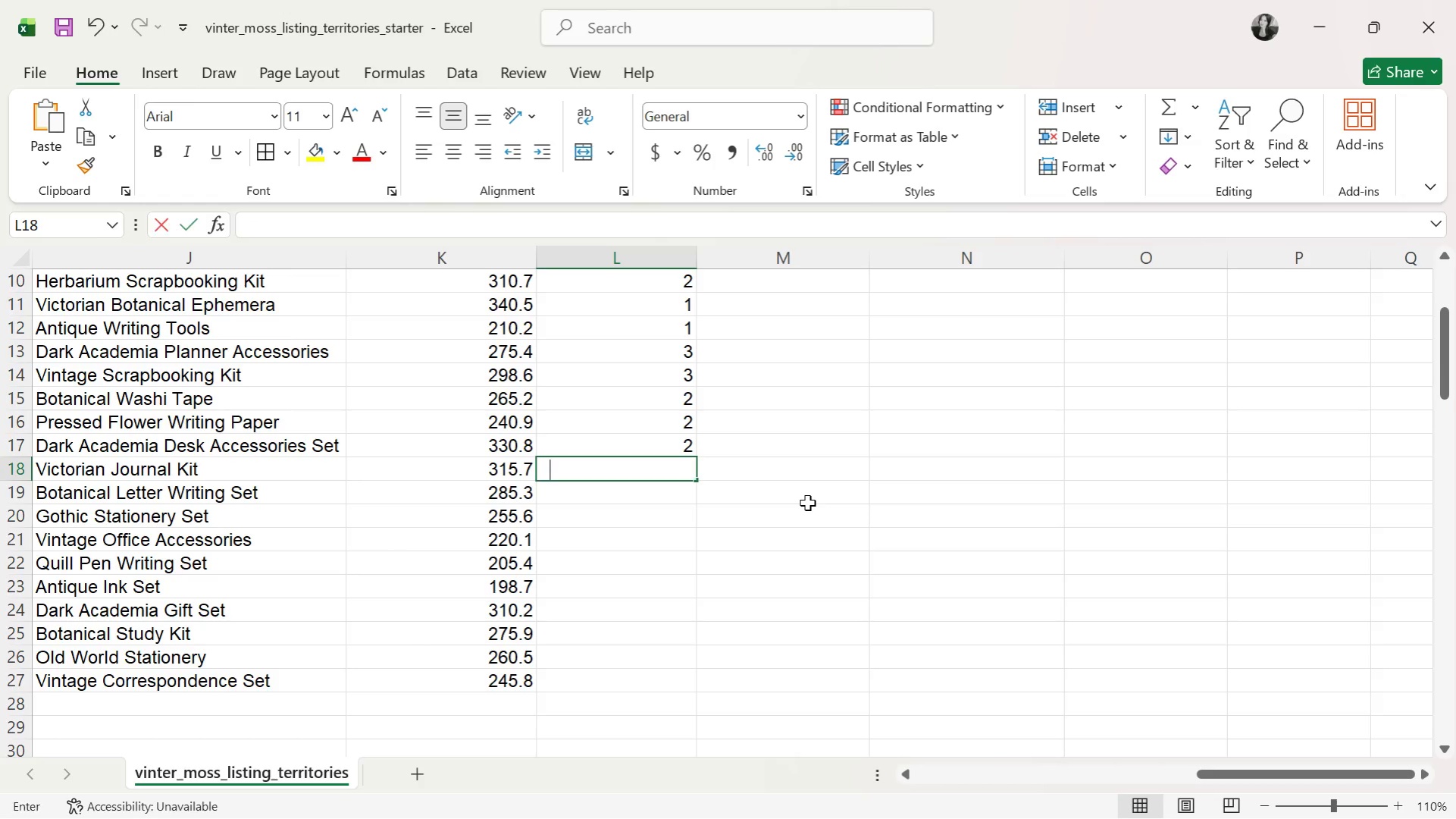 
key(2)
 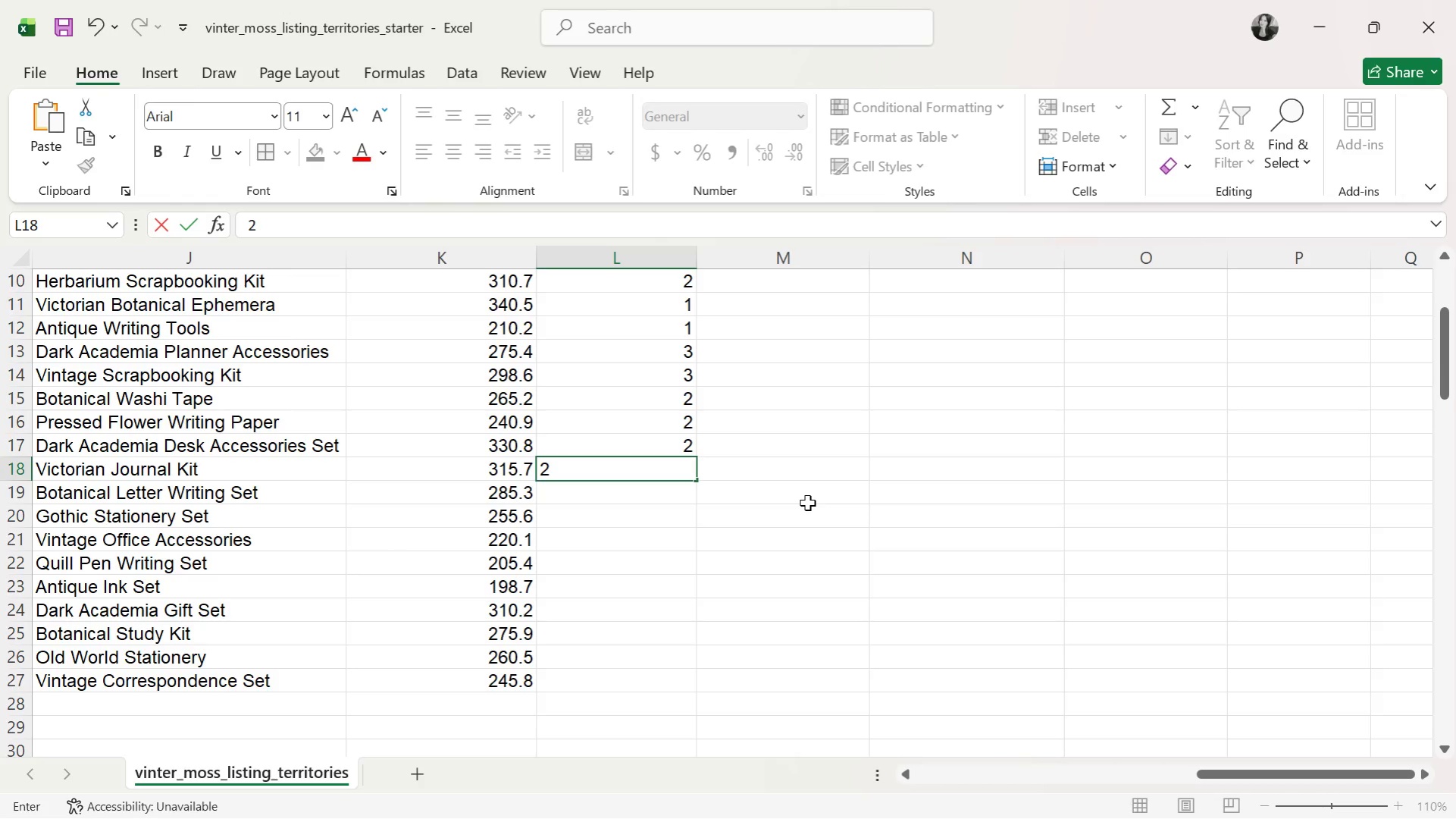 
key(ArrowDown)
 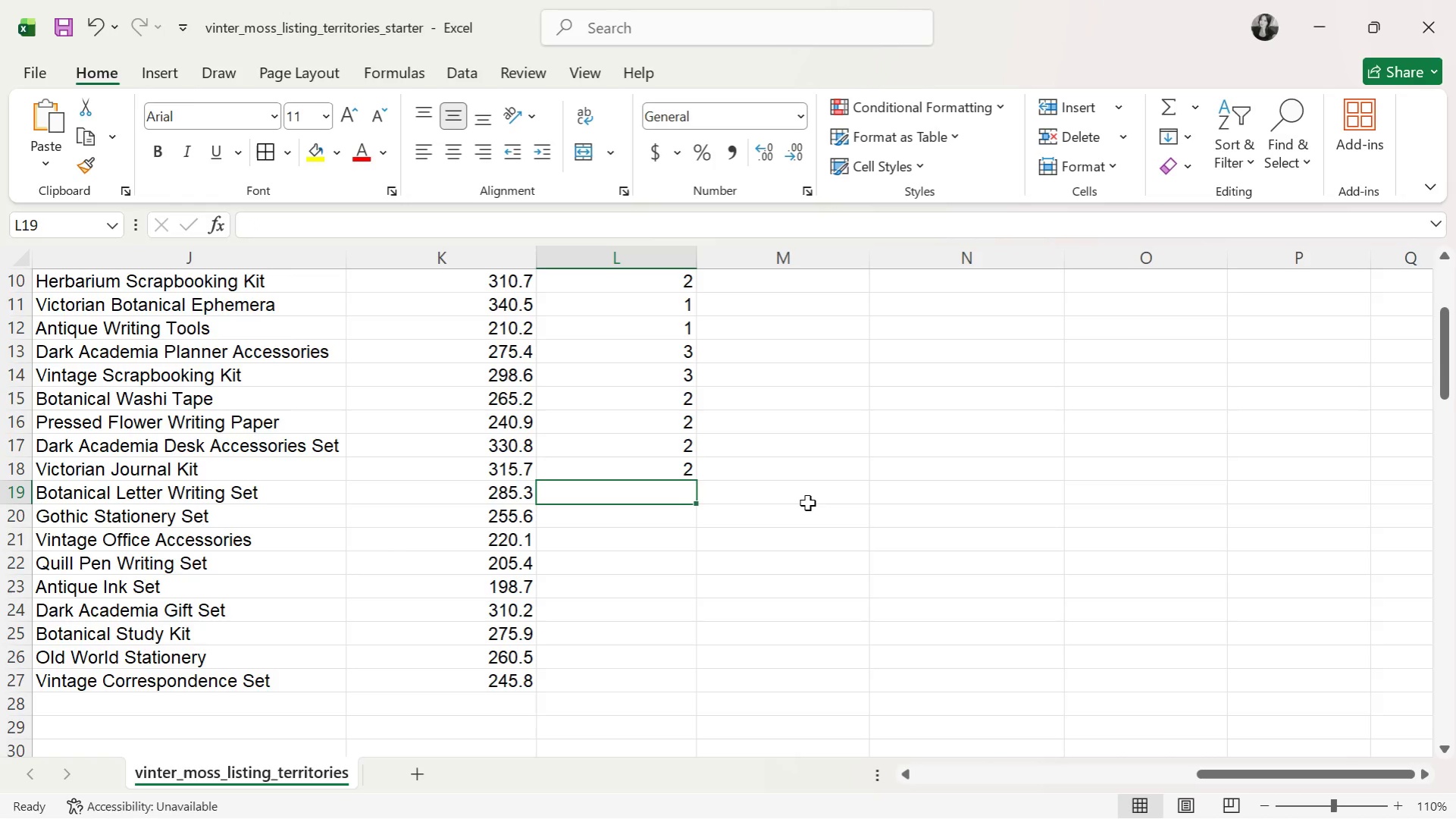 
wait(5.59)
 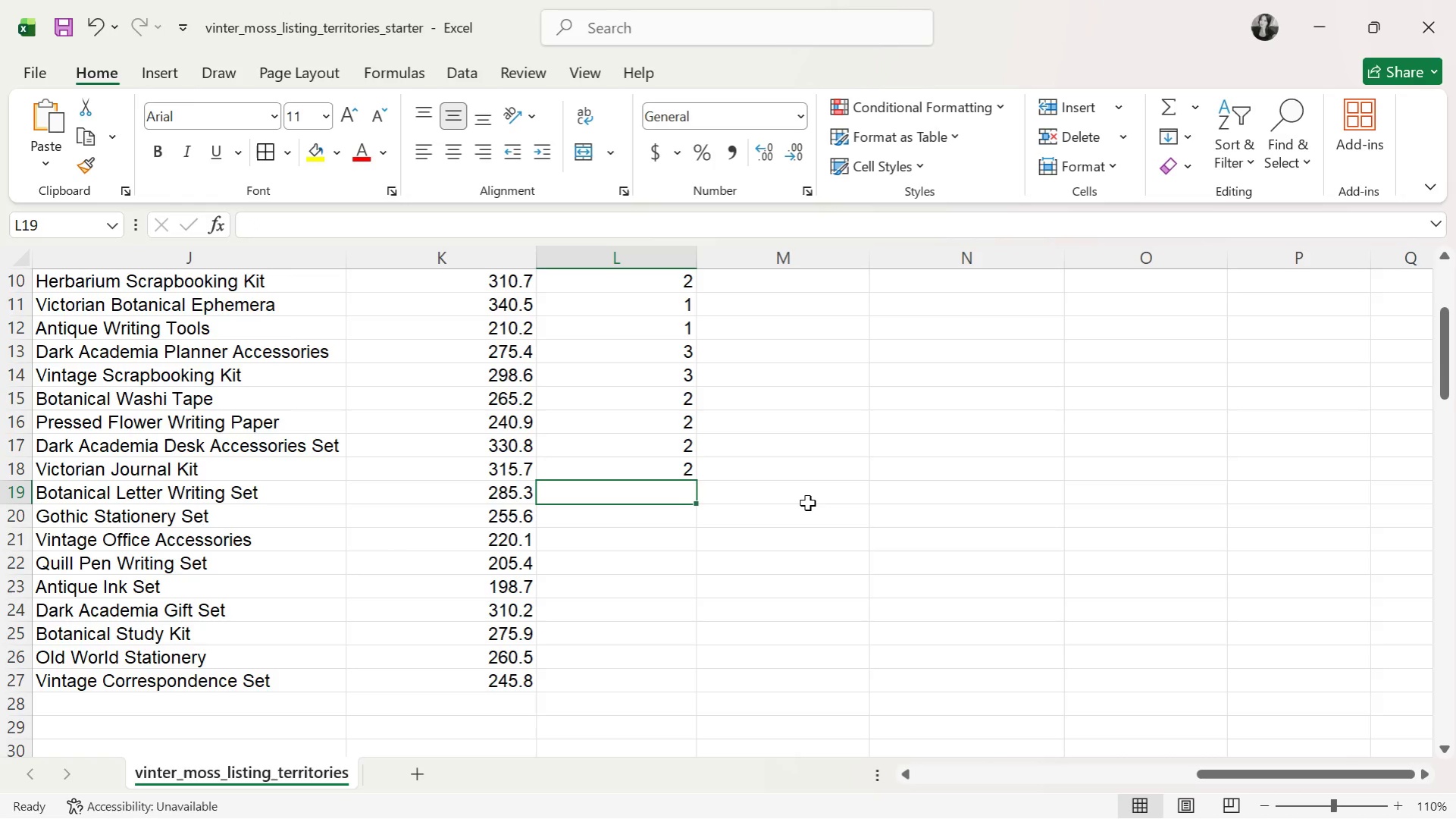 
hold_key(key=3, duration=0.45)
 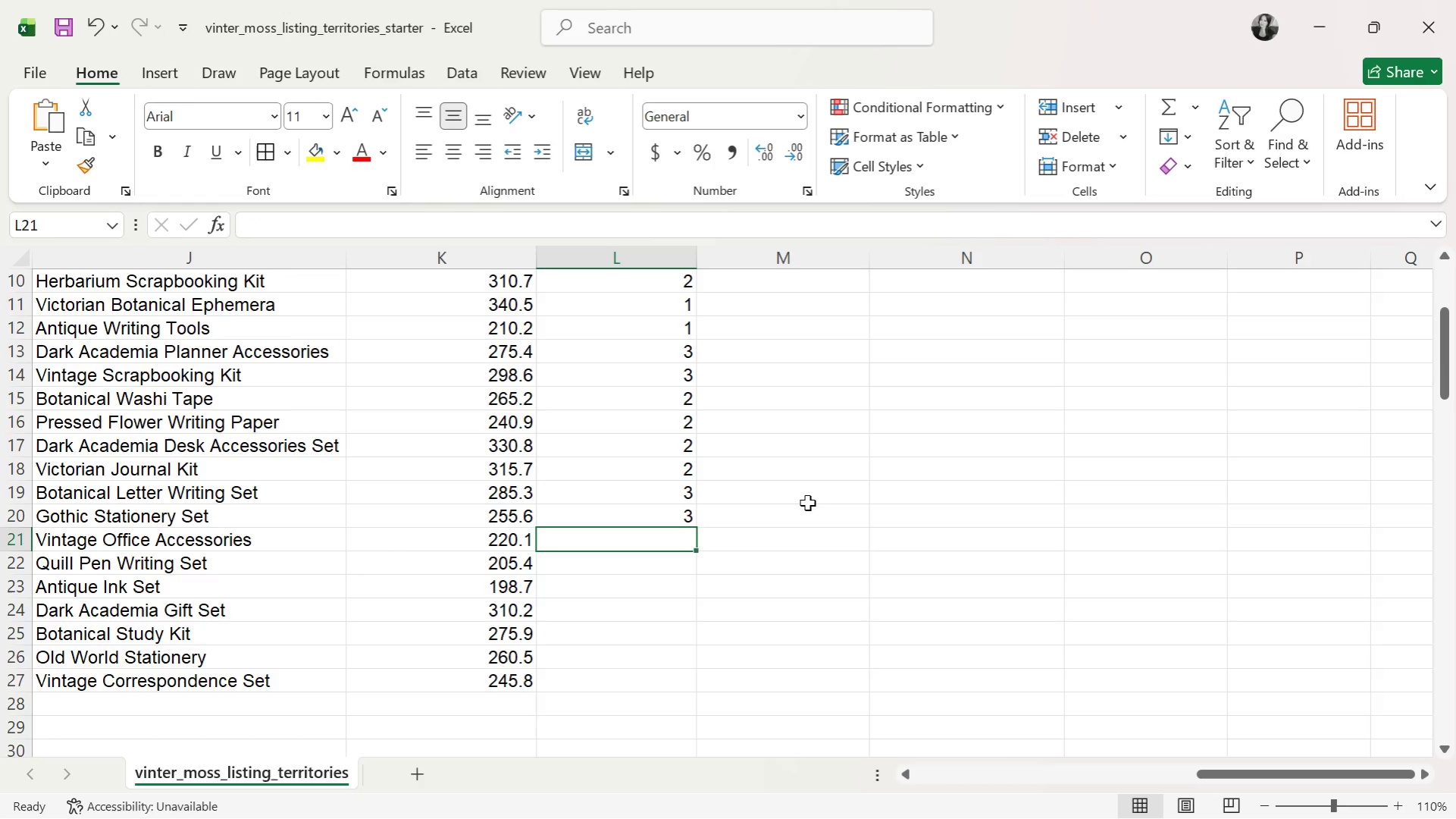 
key(ArrowDown)
 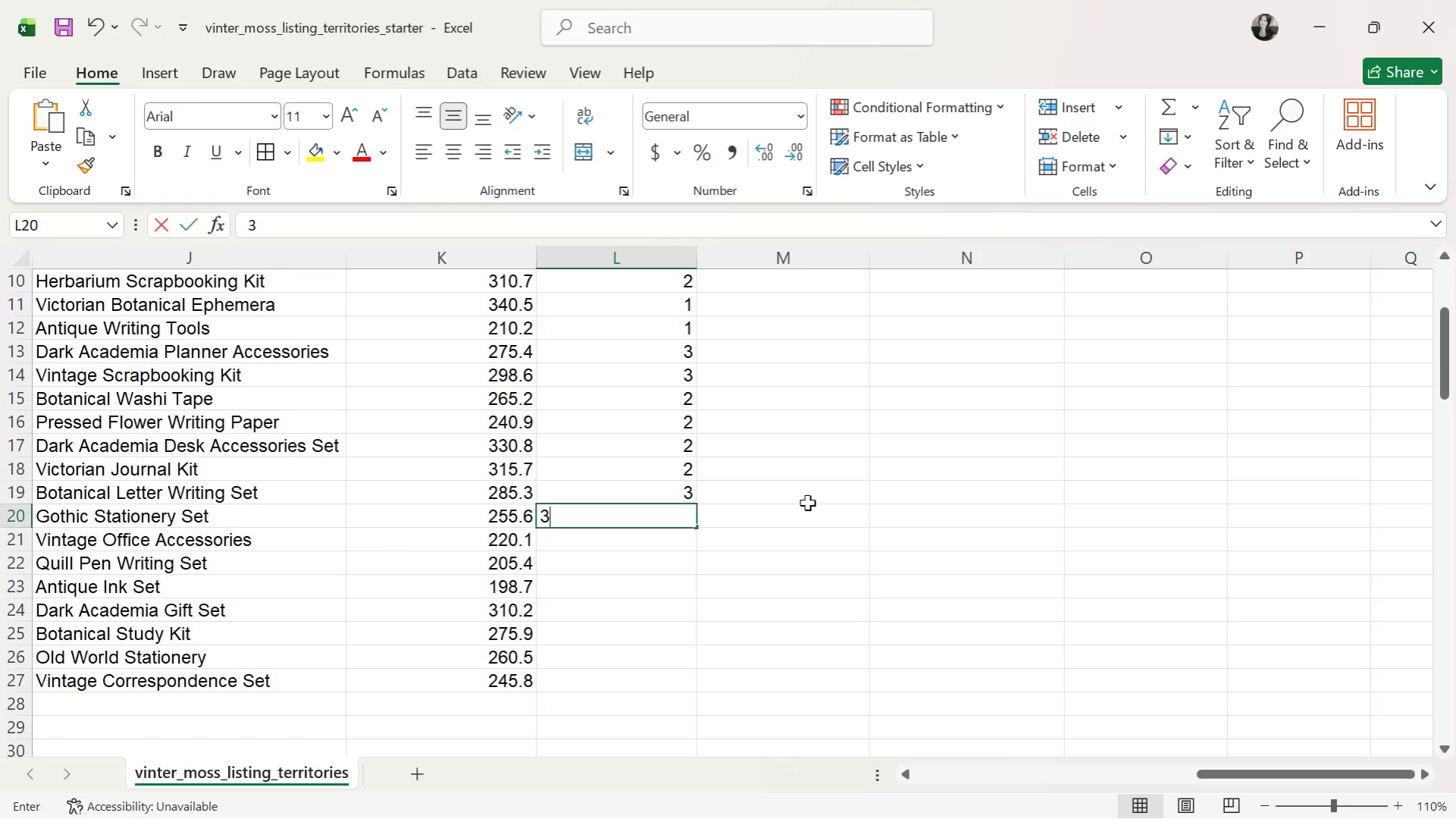 
key(ArrowDown)
 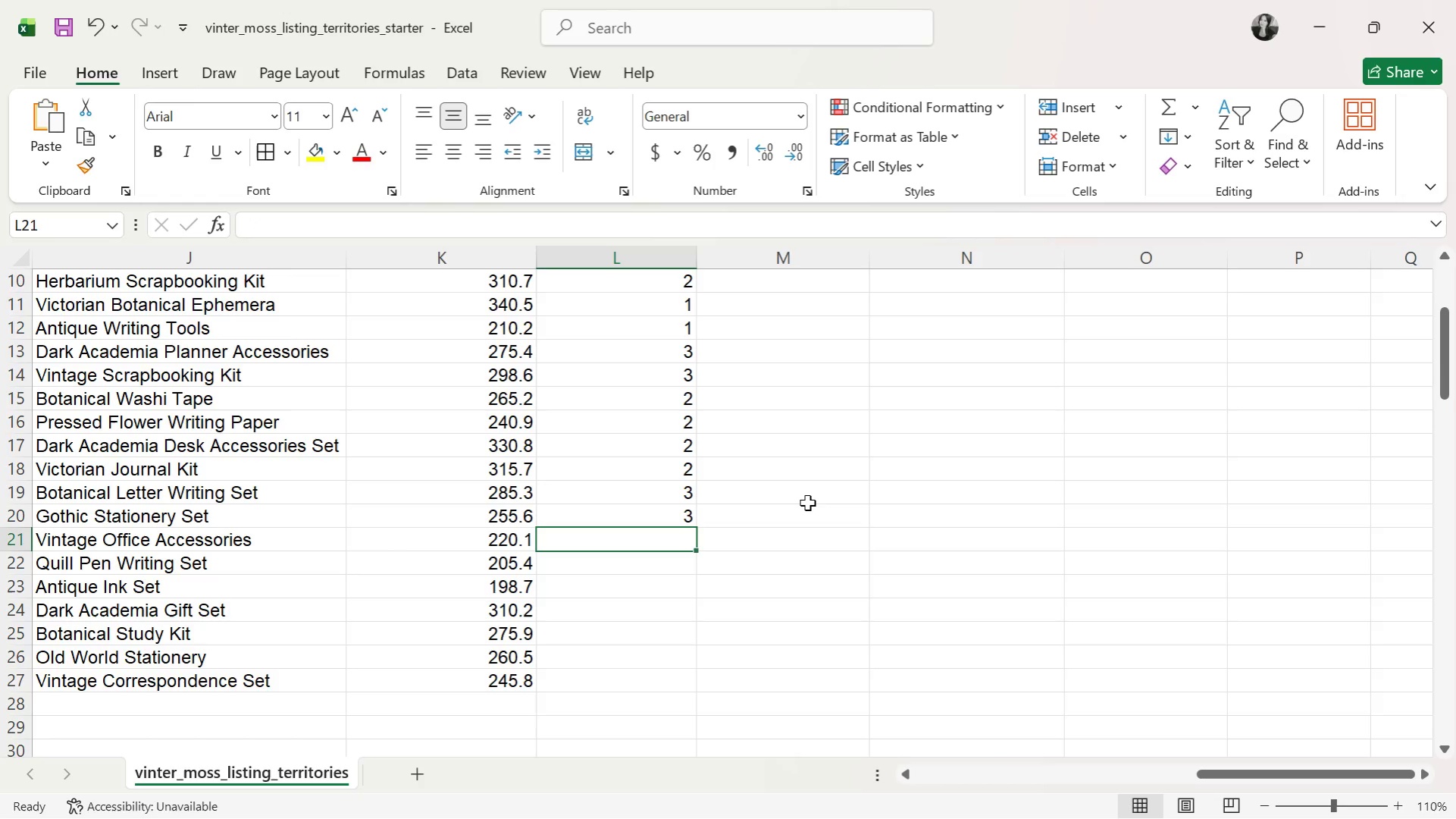 
key(2)
 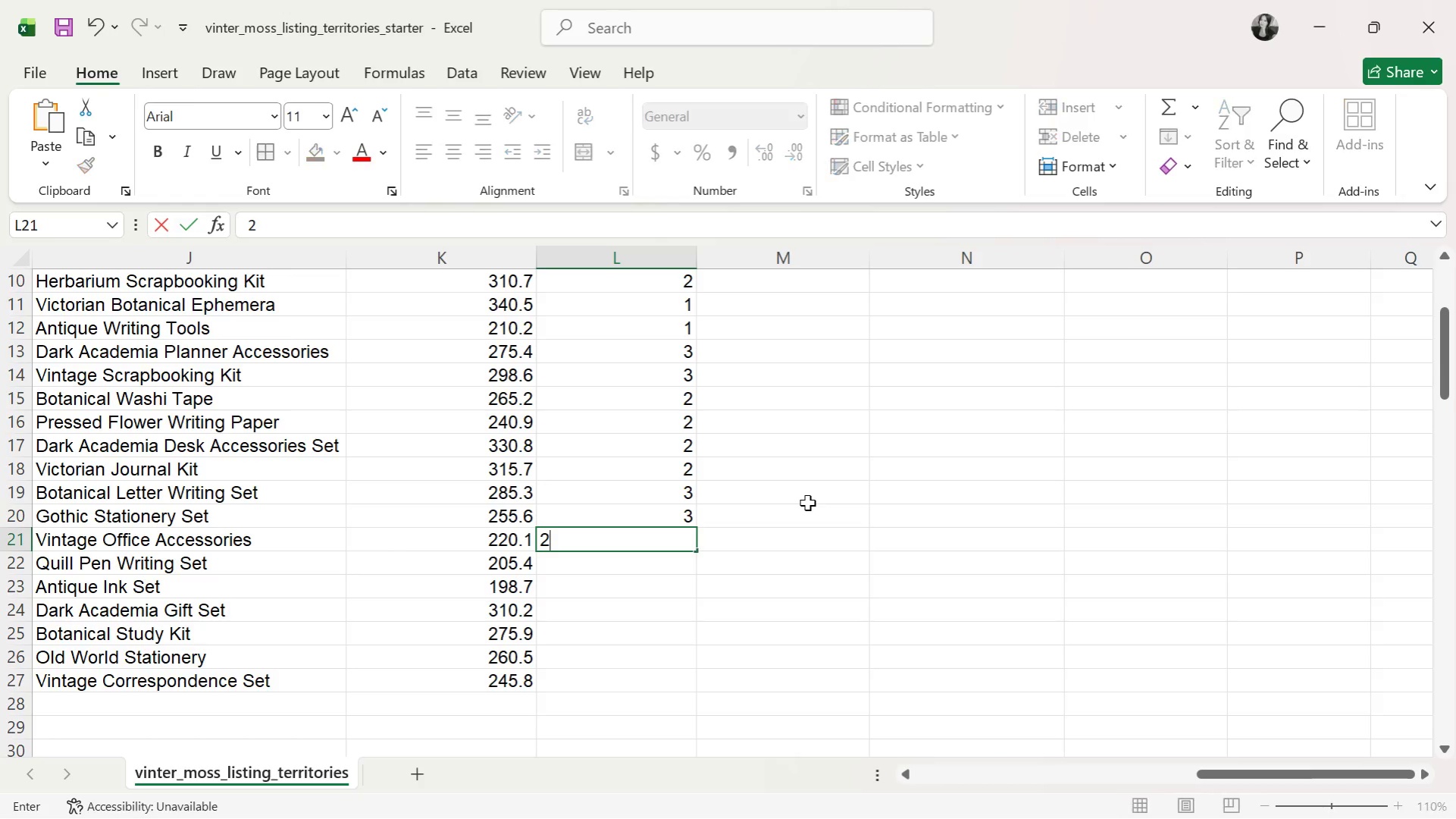 
key(ArrowDown)
 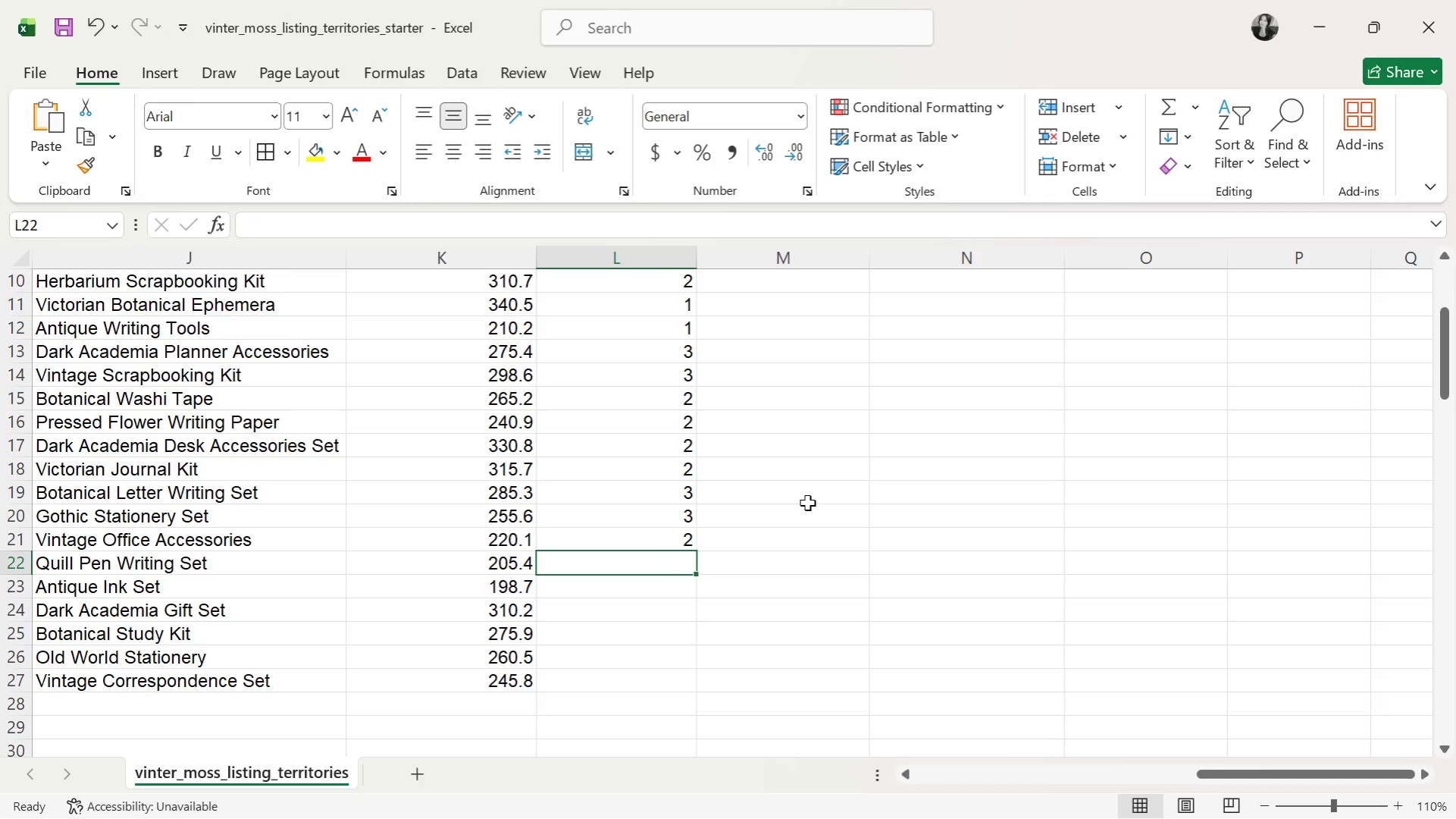 
key(1)
 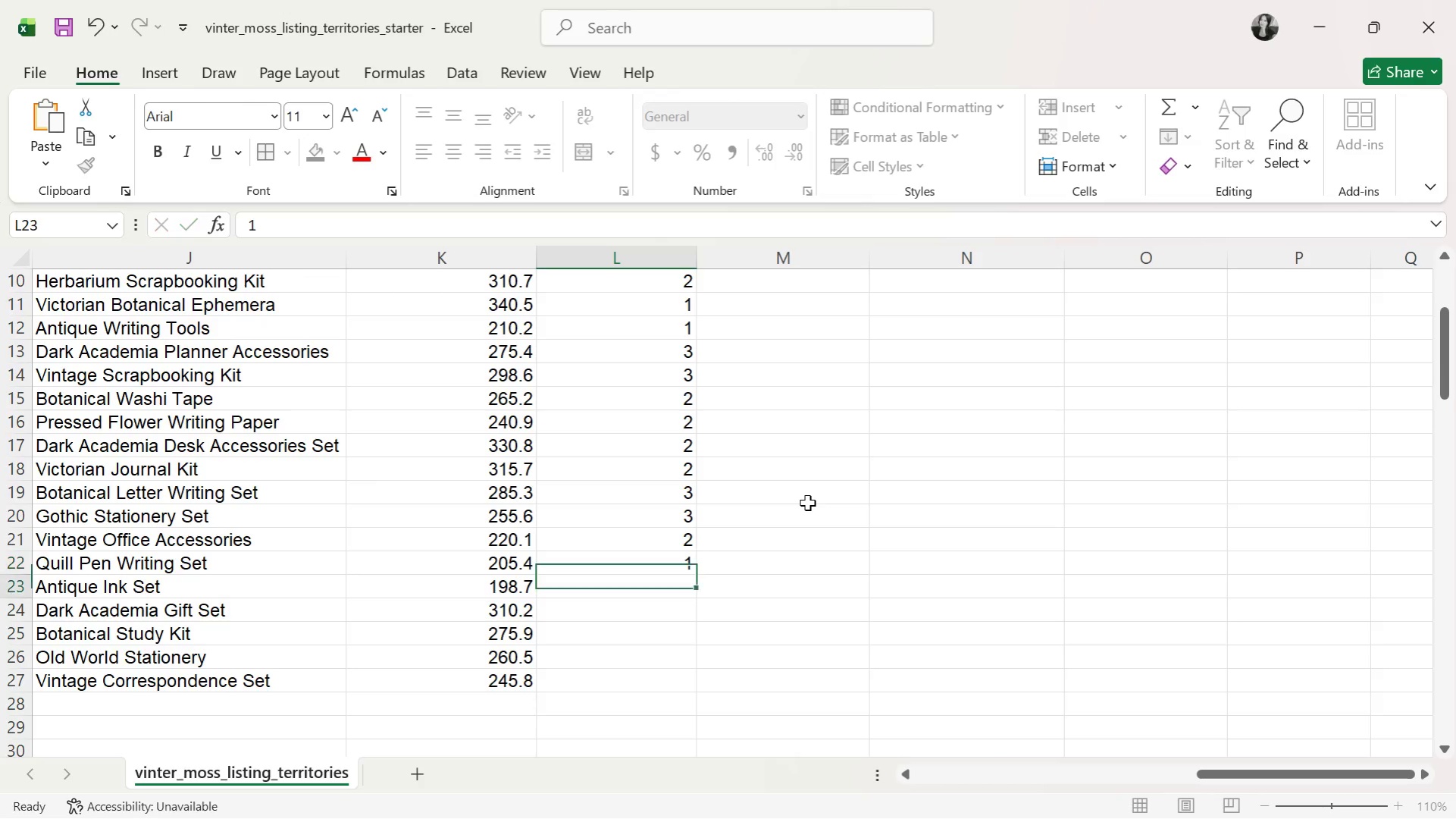 
key(ArrowDown)
 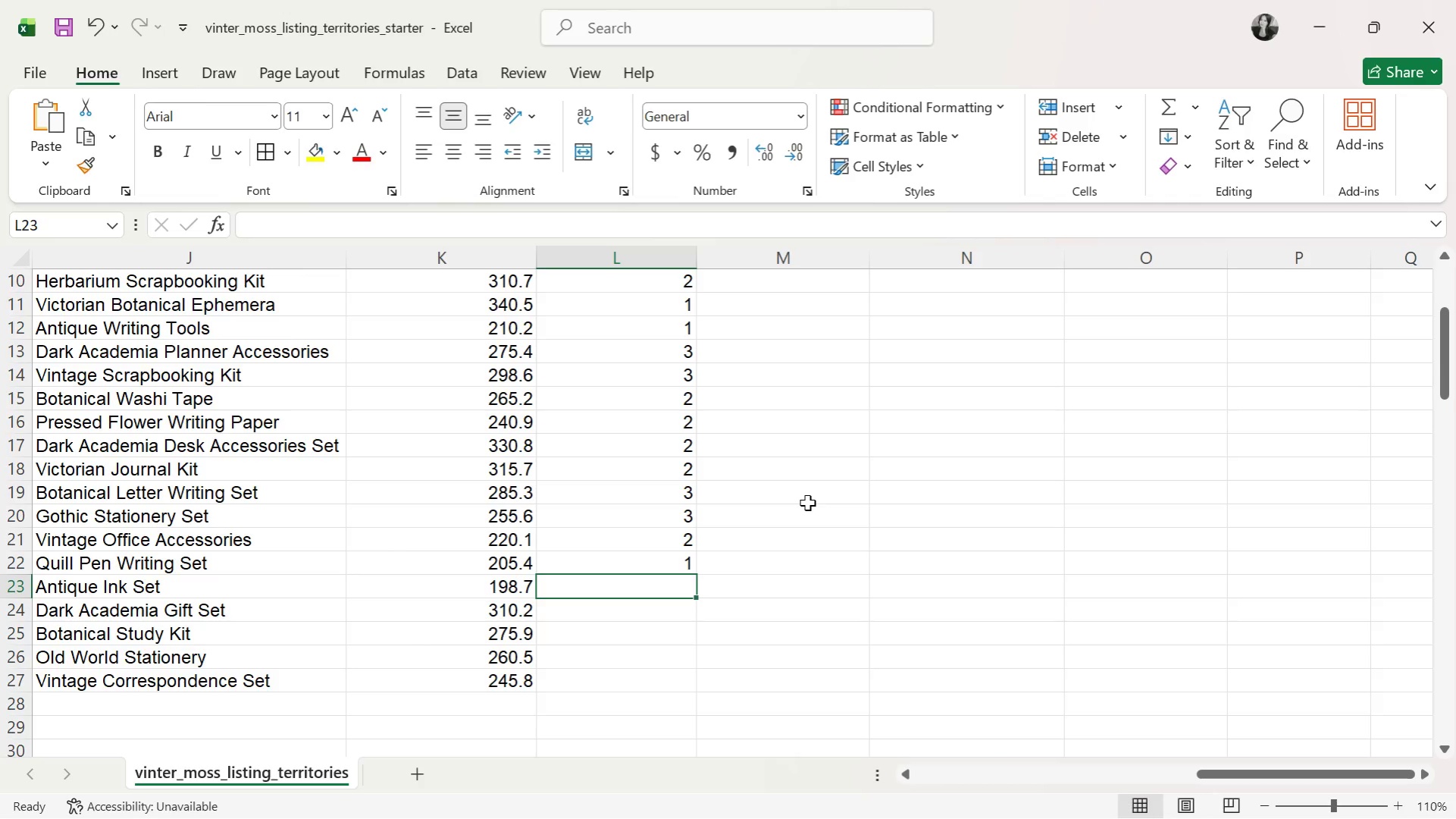 
key(1)
 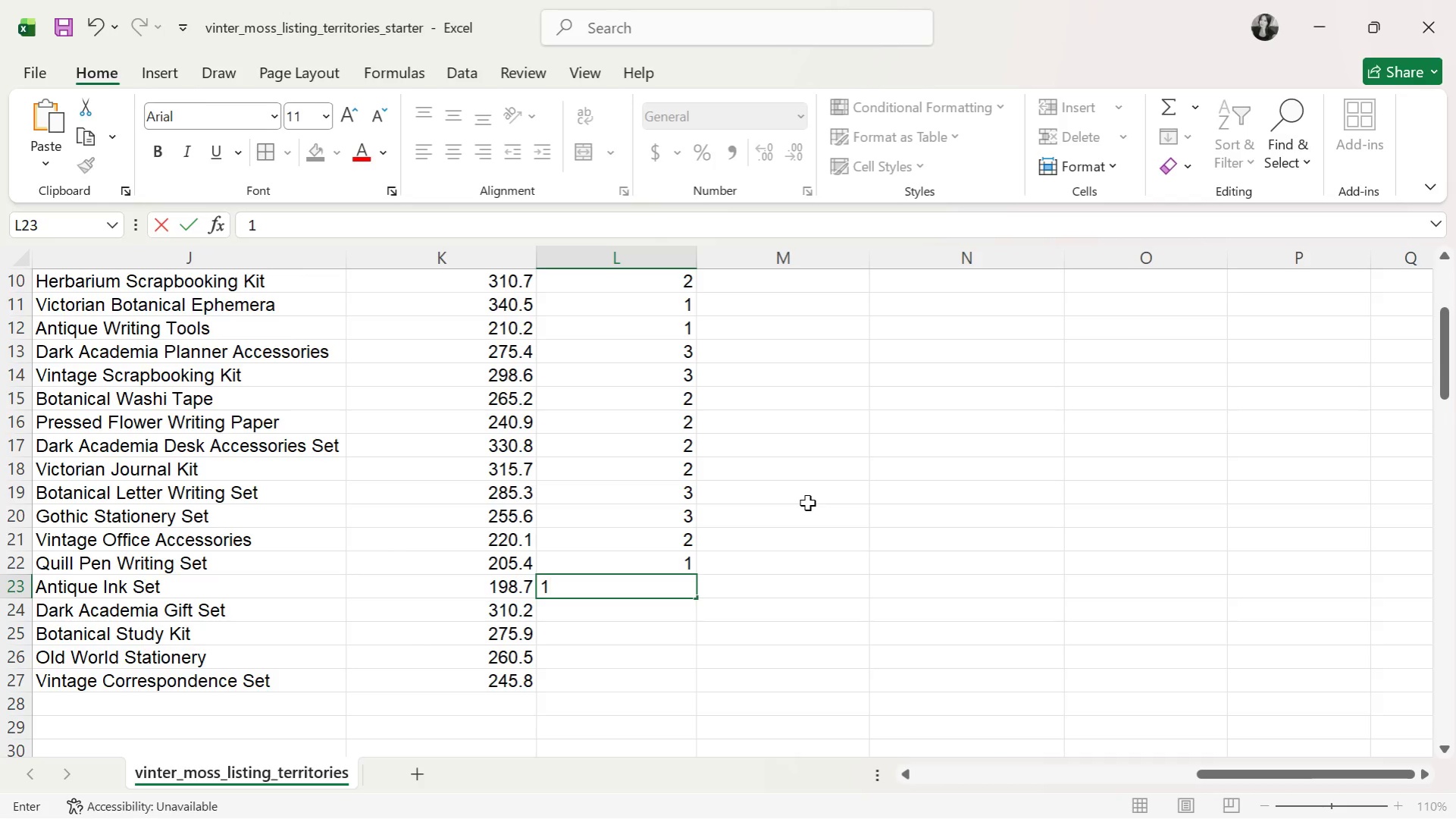 
key(ArrowDown)
 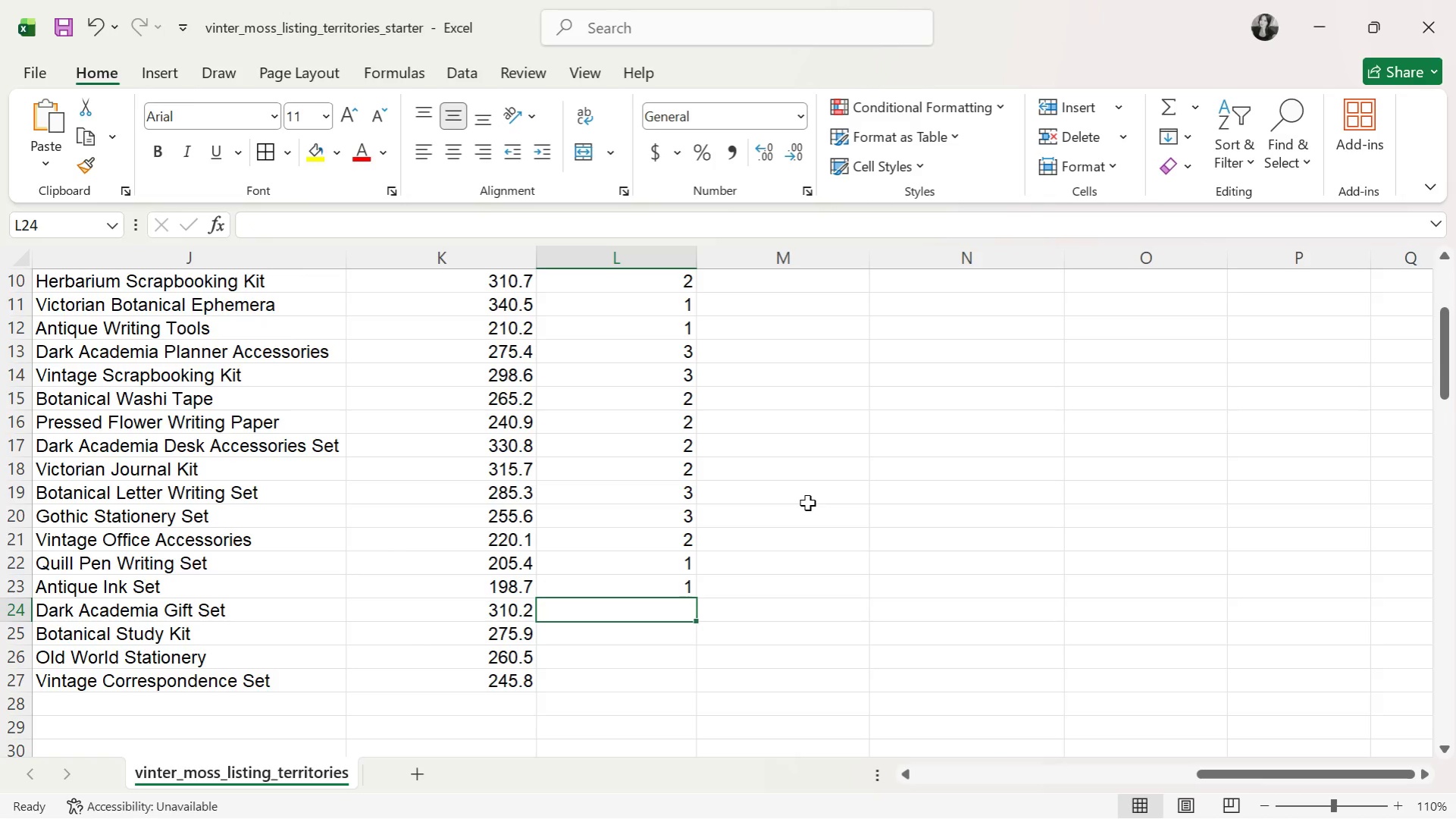 
wait(8.58)
 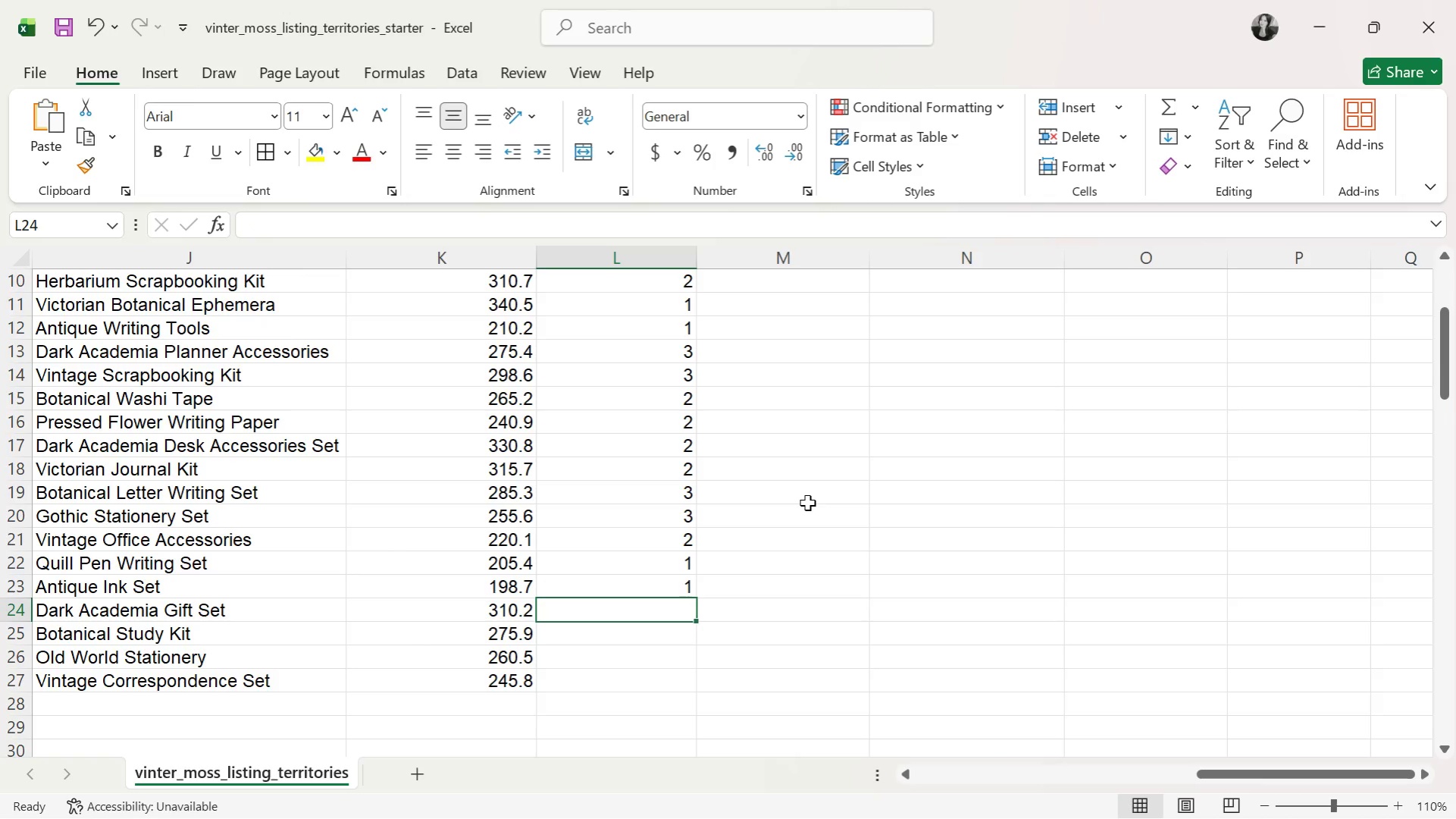 
key(4)
 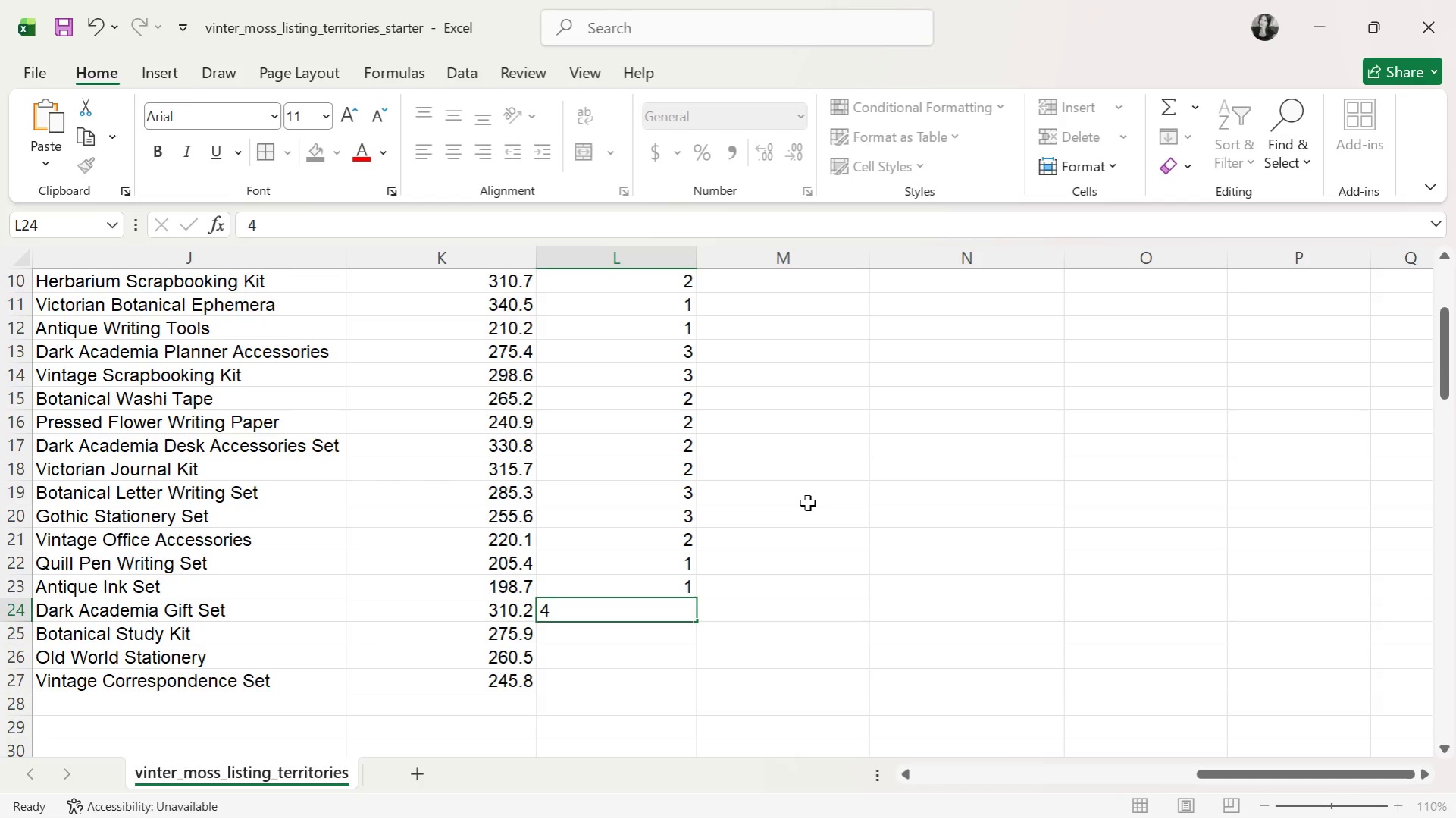 
key(ArrowDown)
 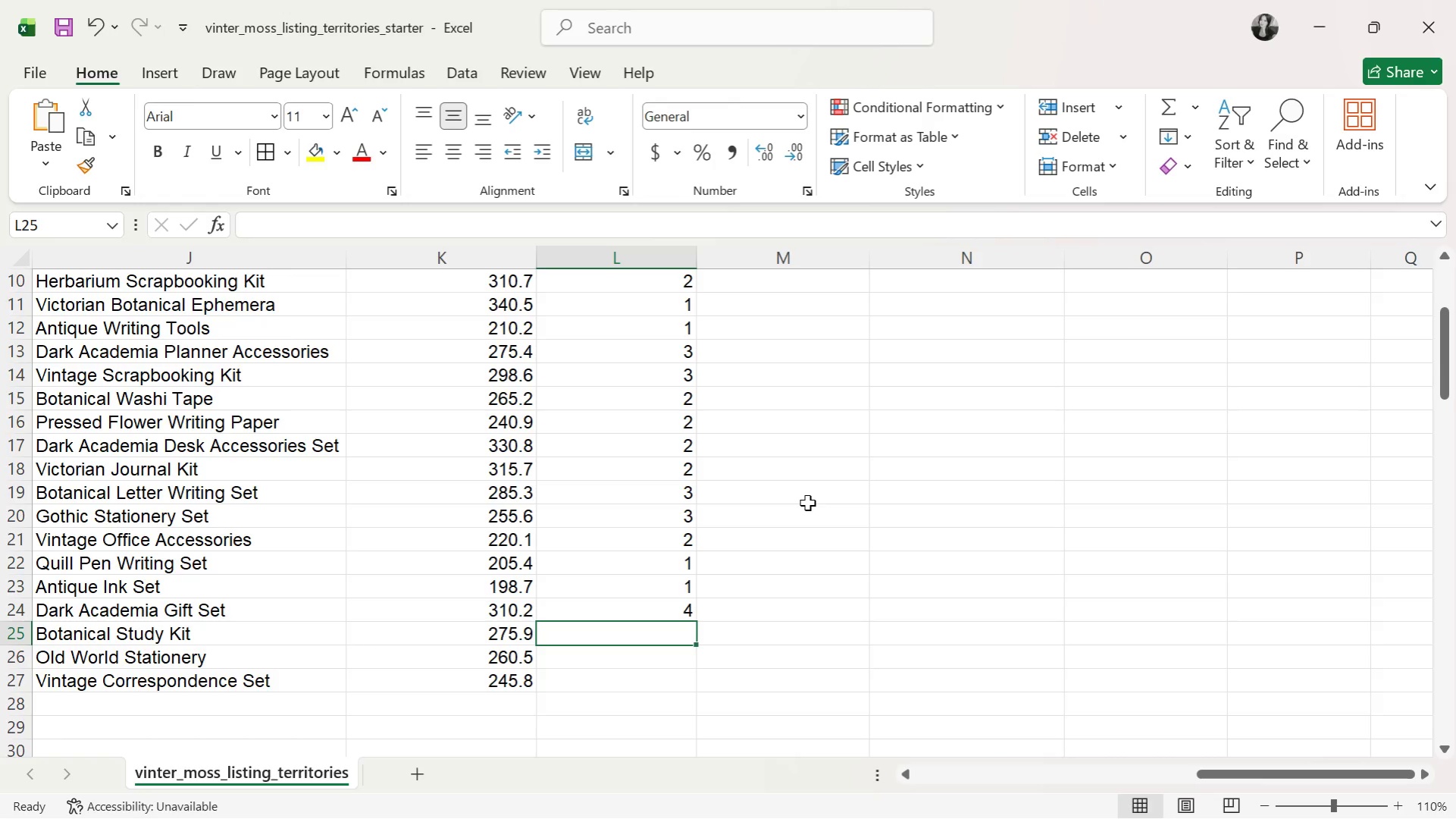 
key(2)
 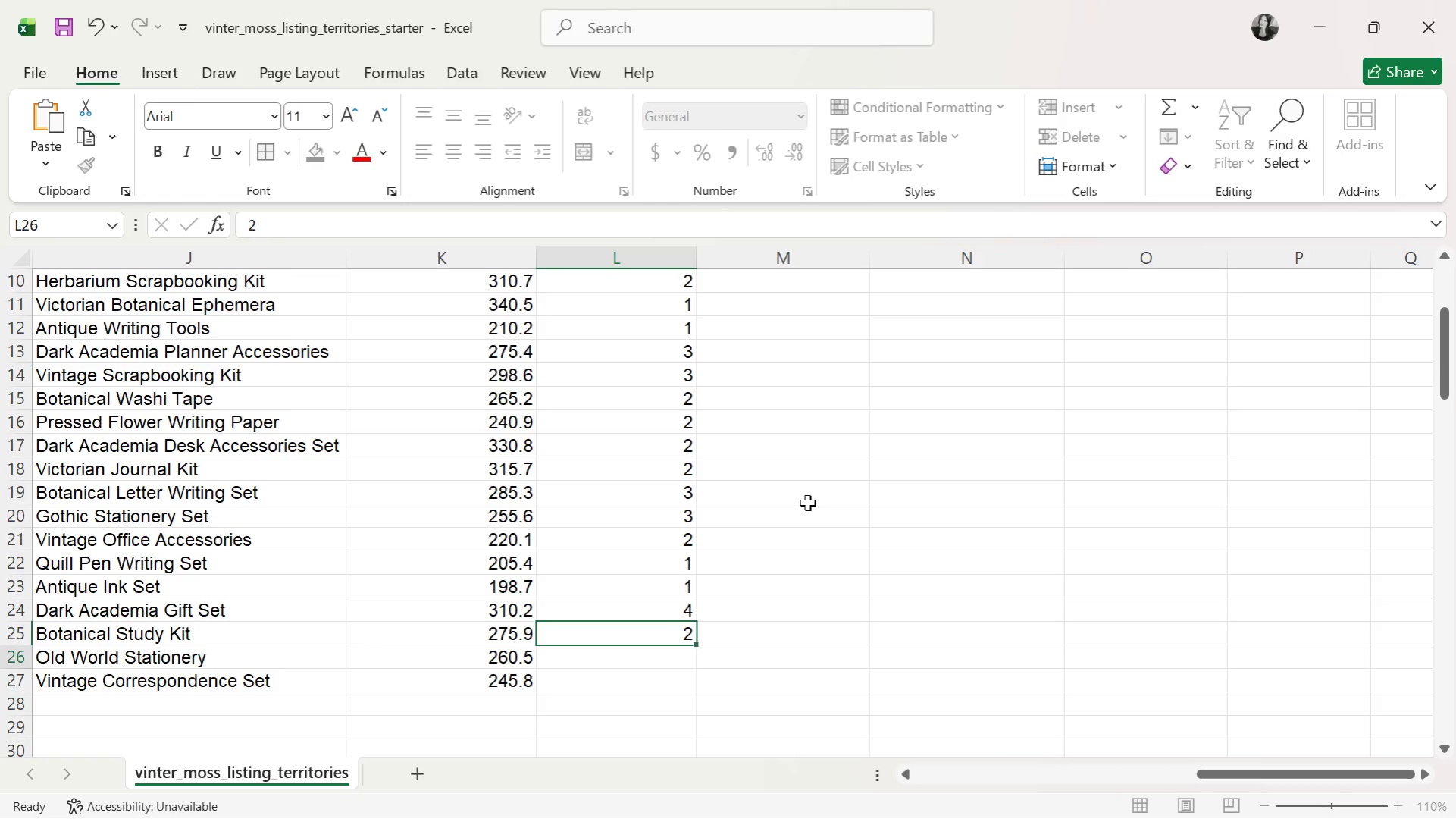 
key(ArrowDown)
 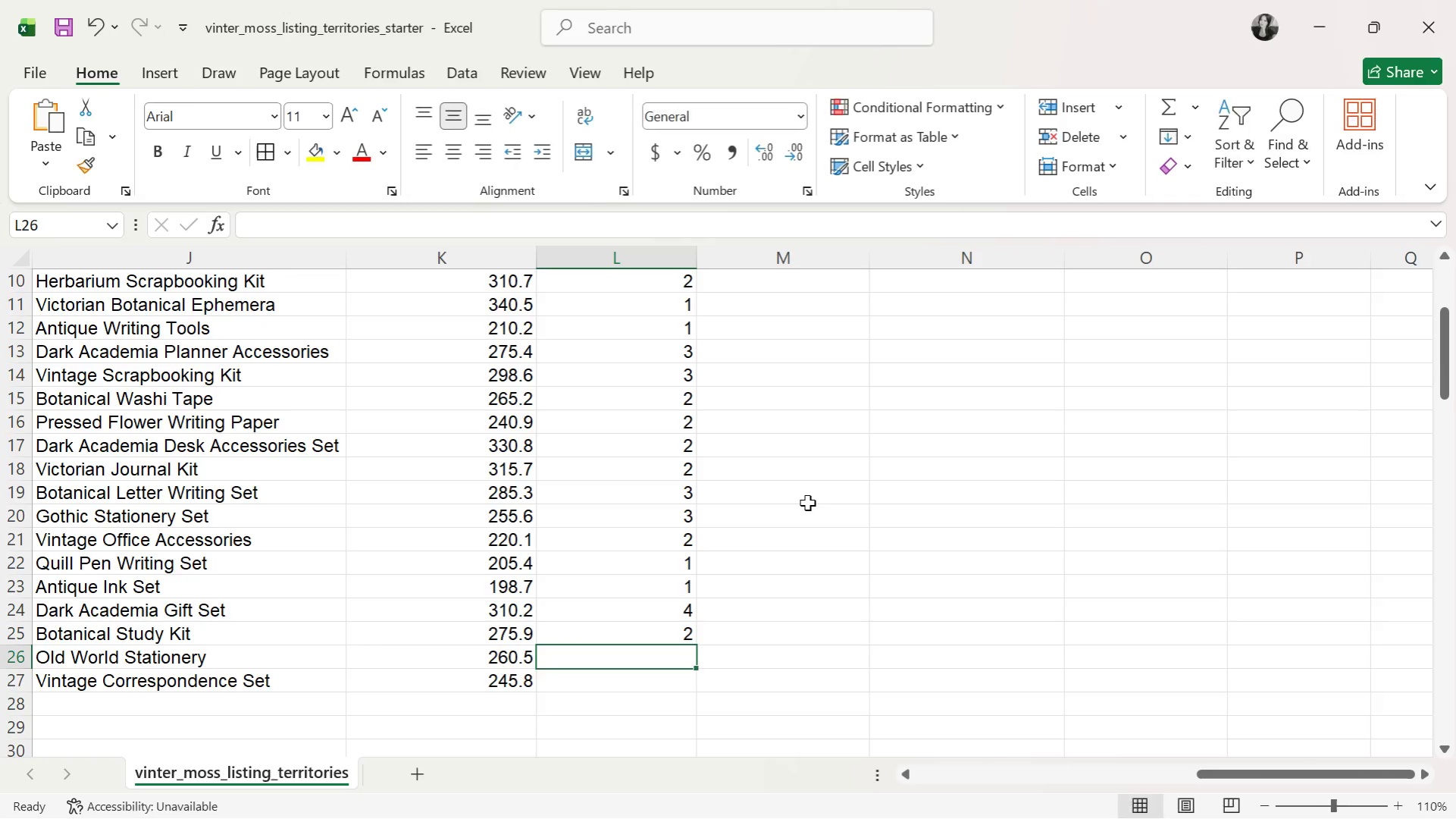 
key(2)
 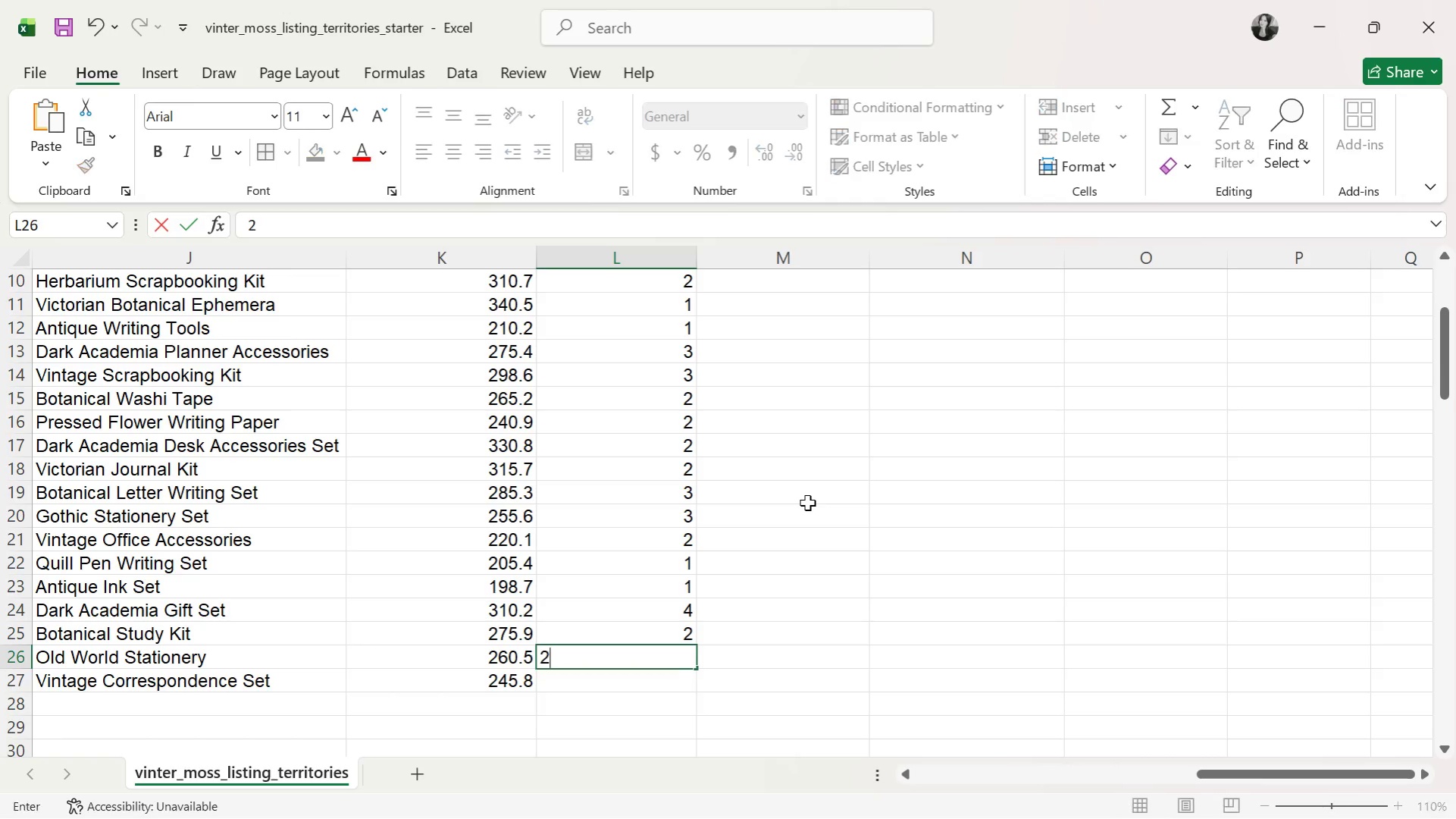 
key(ArrowDown)
 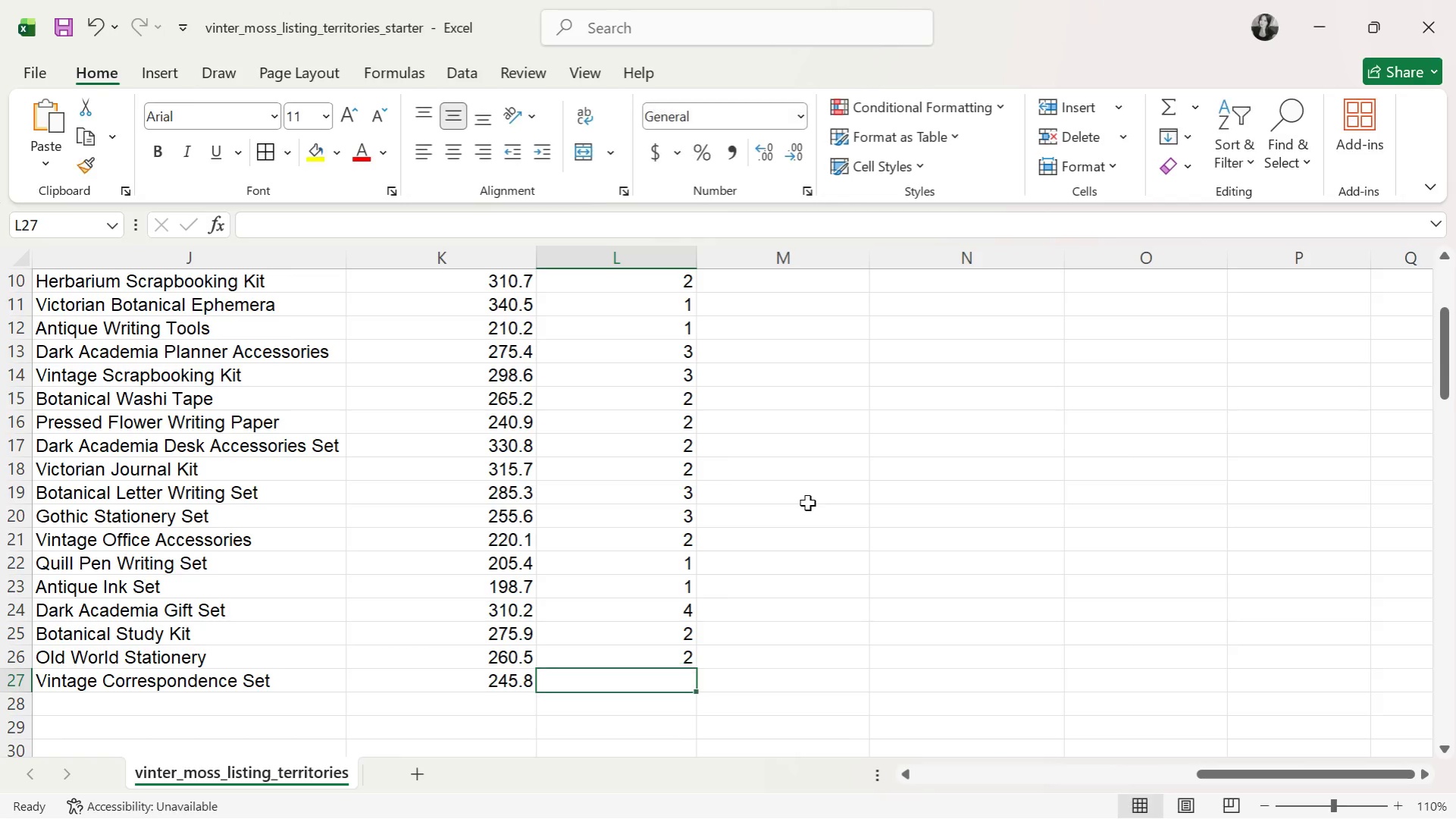 
key(2)
 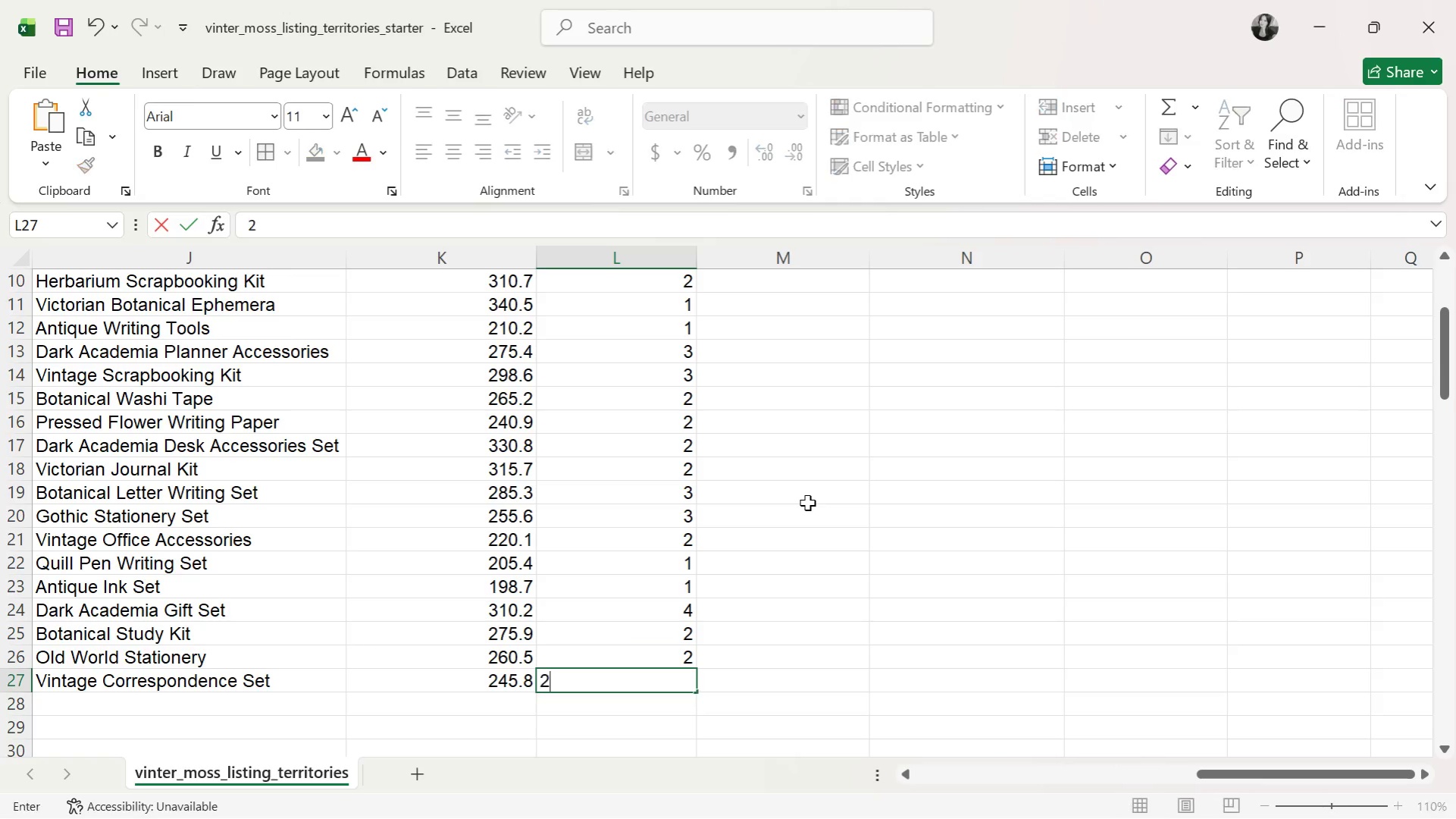 
key(ArrowDown)
 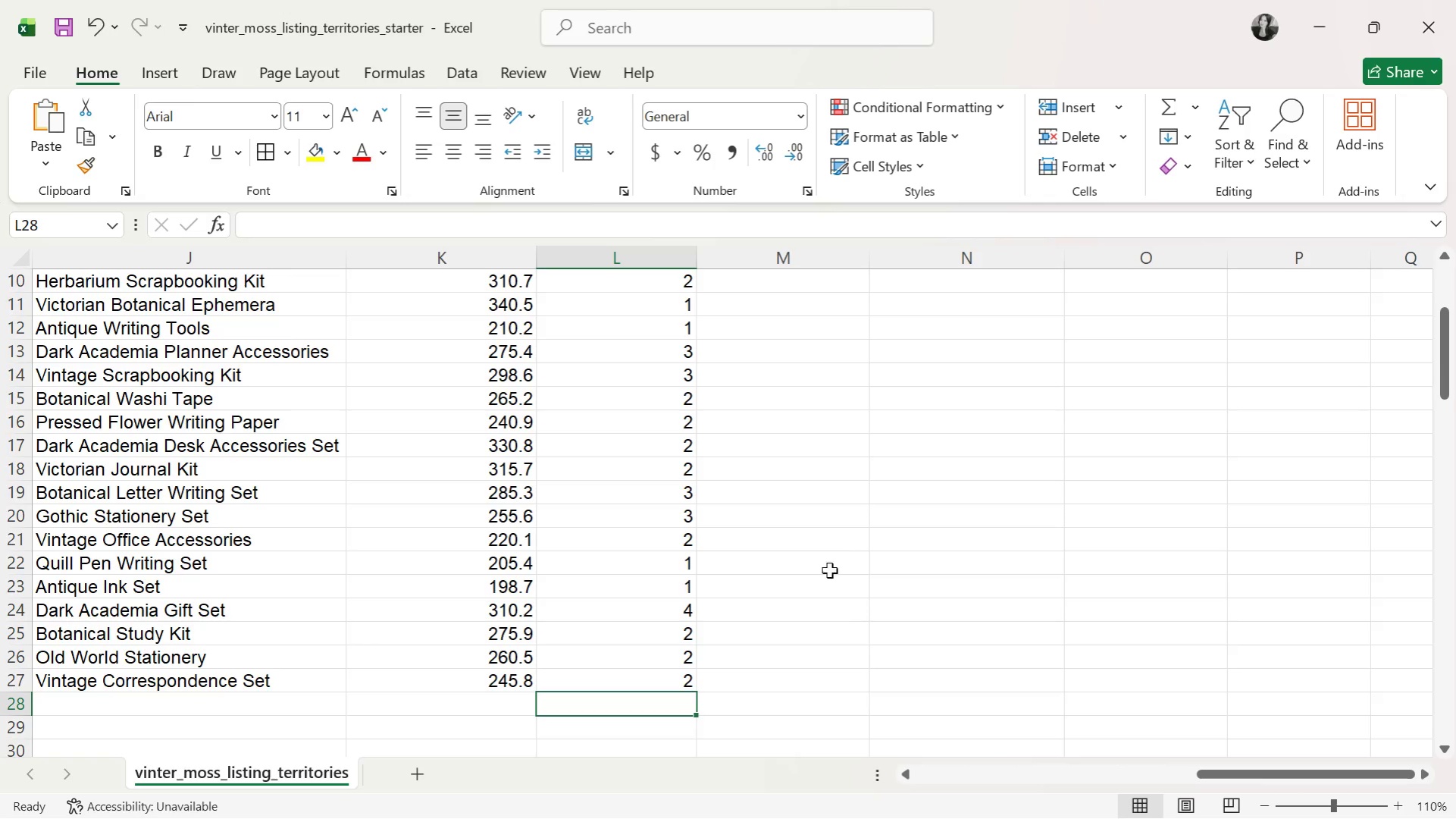 
scroll: coordinate [854, 540], scroll_direction: up, amount: 11.0
 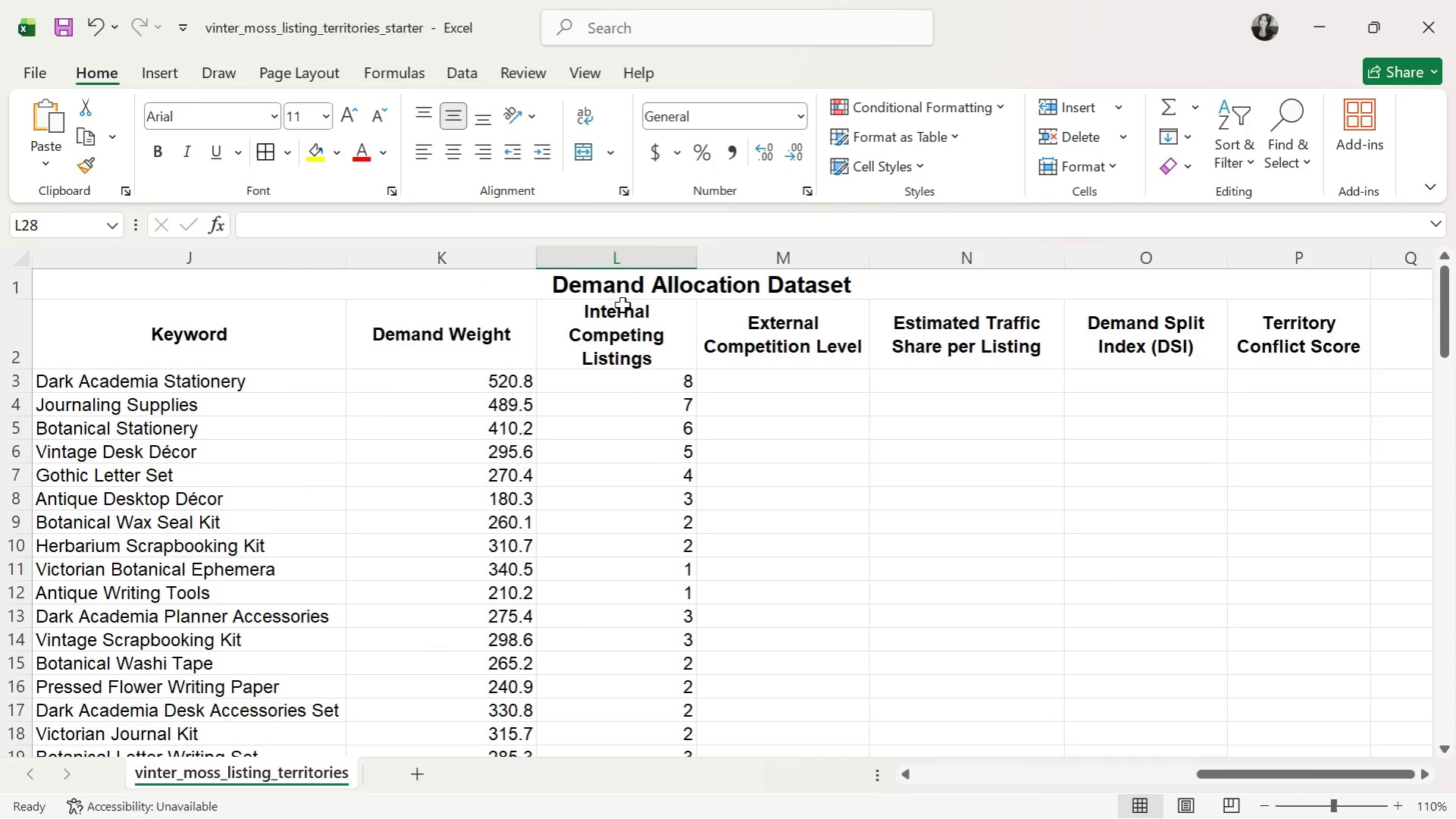 
left_click([620, 256])
 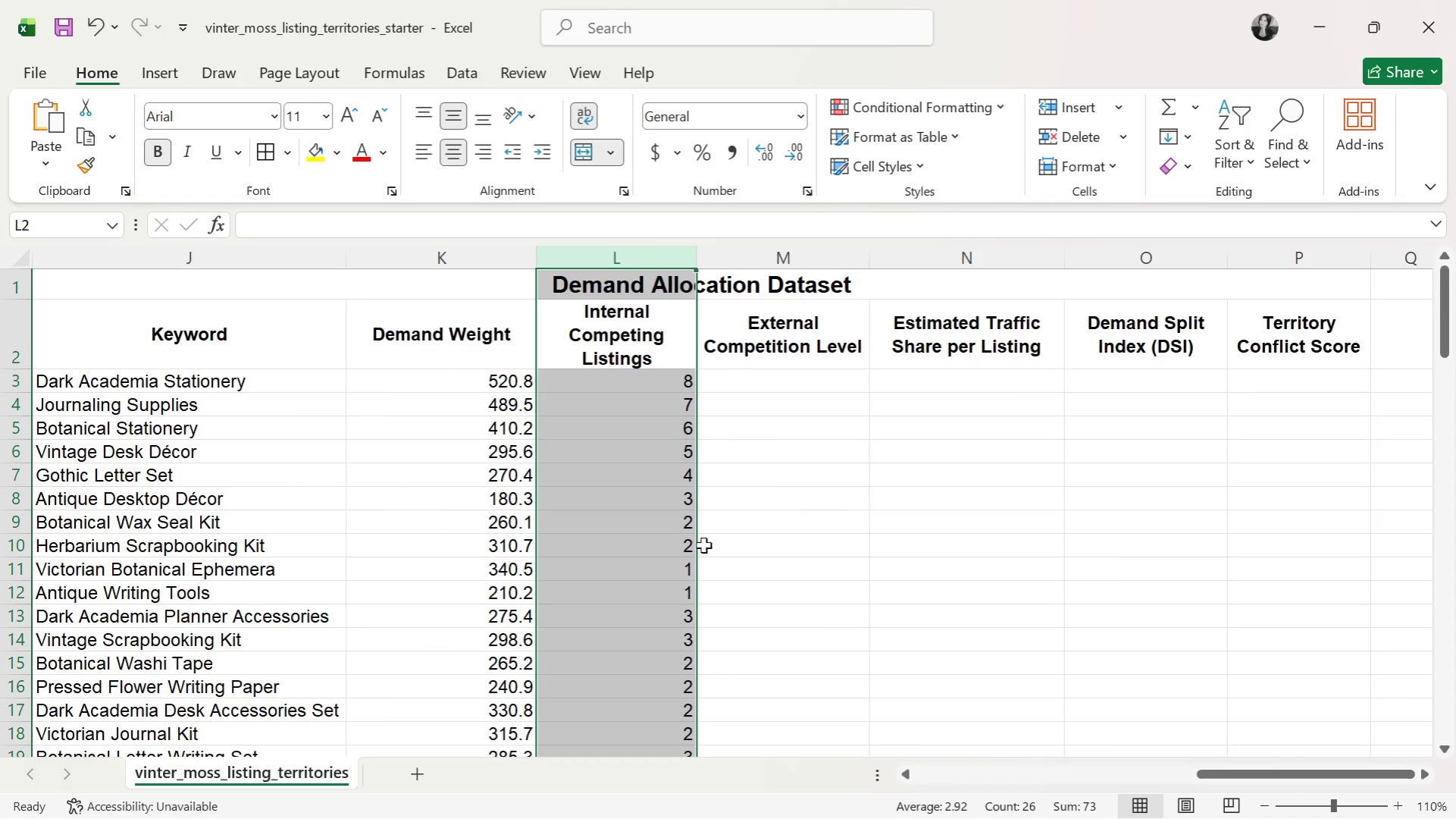 
left_click([667, 538])
 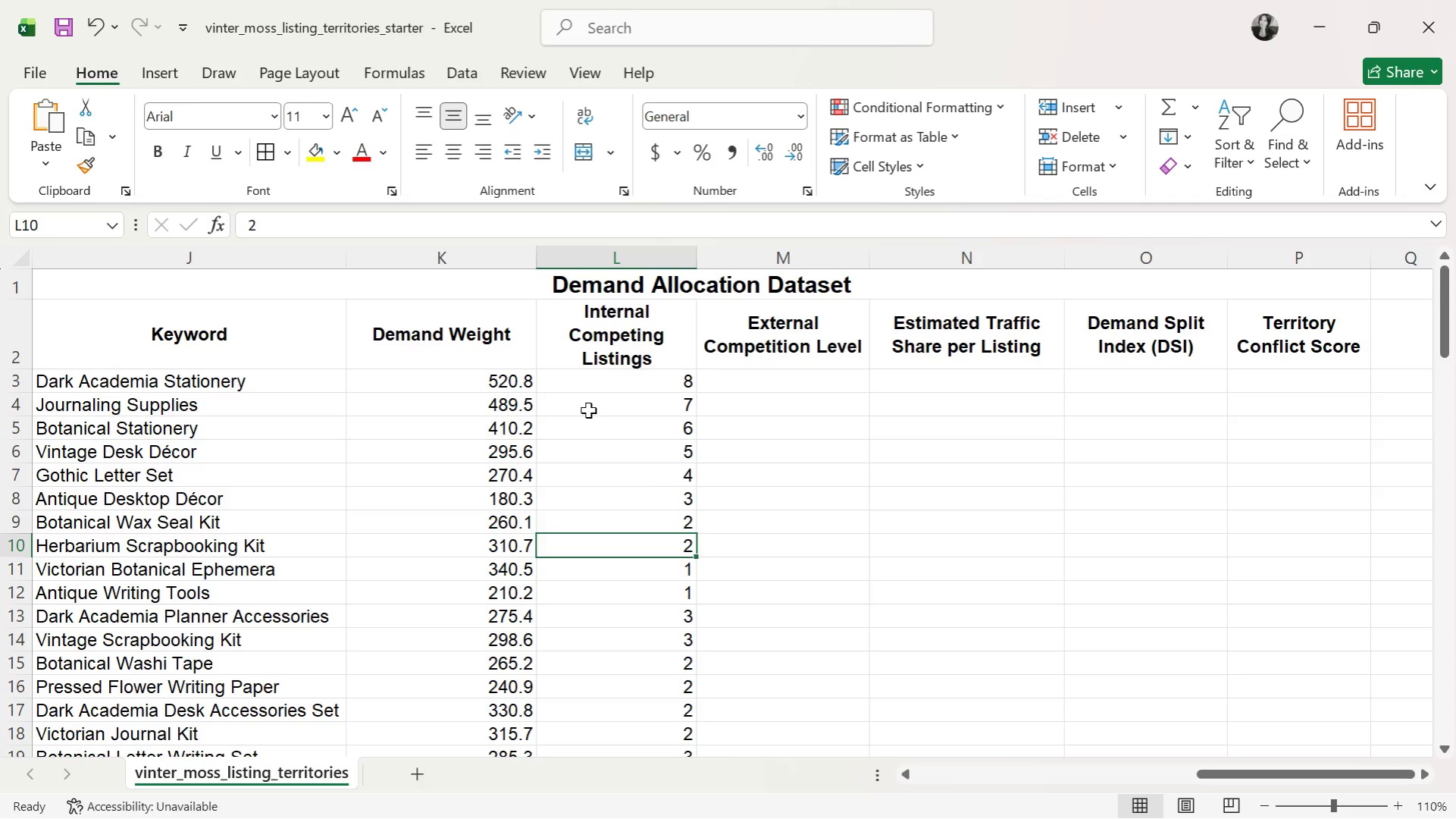 
wait(44.61)
 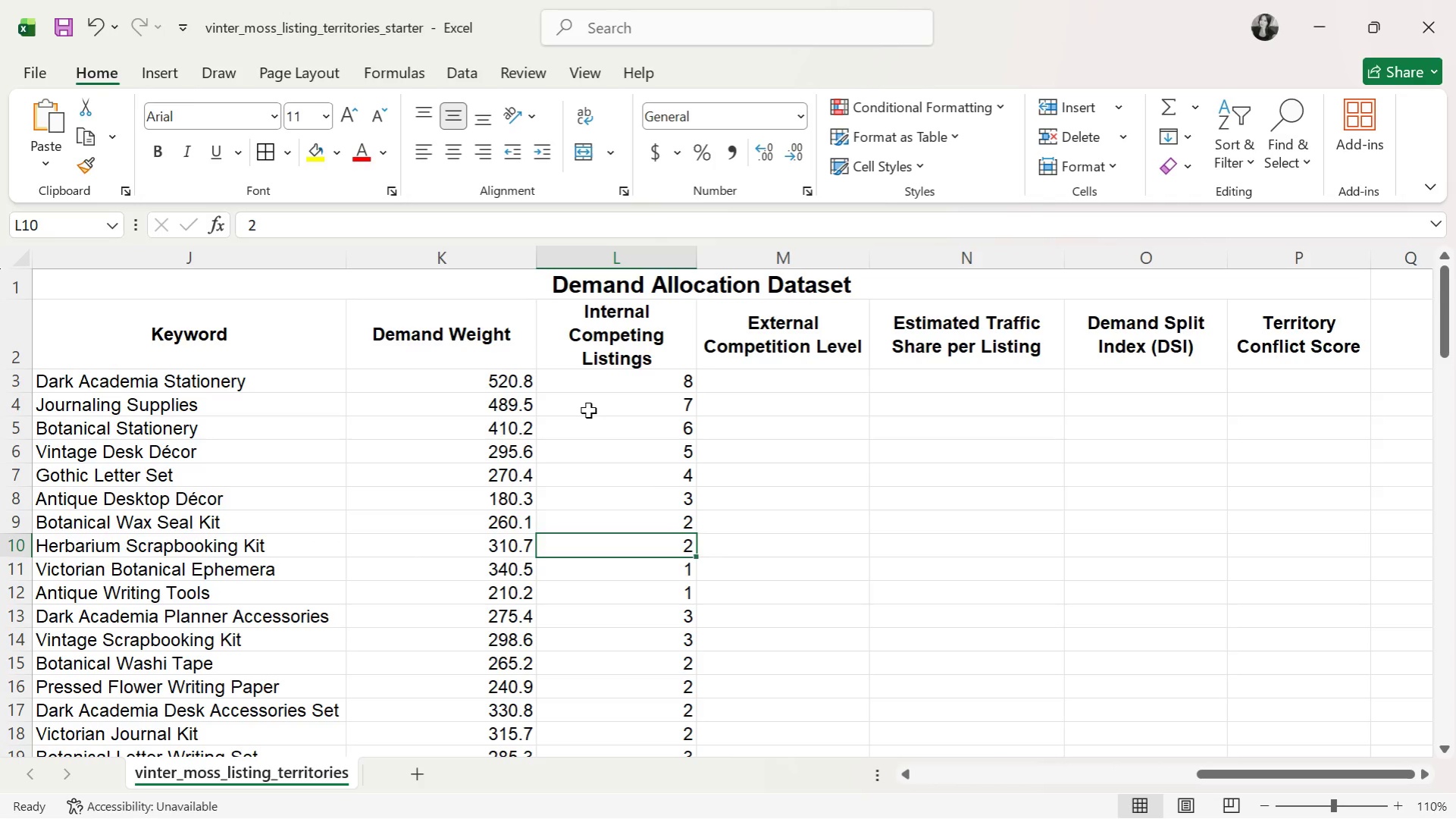 
type(0.82)
 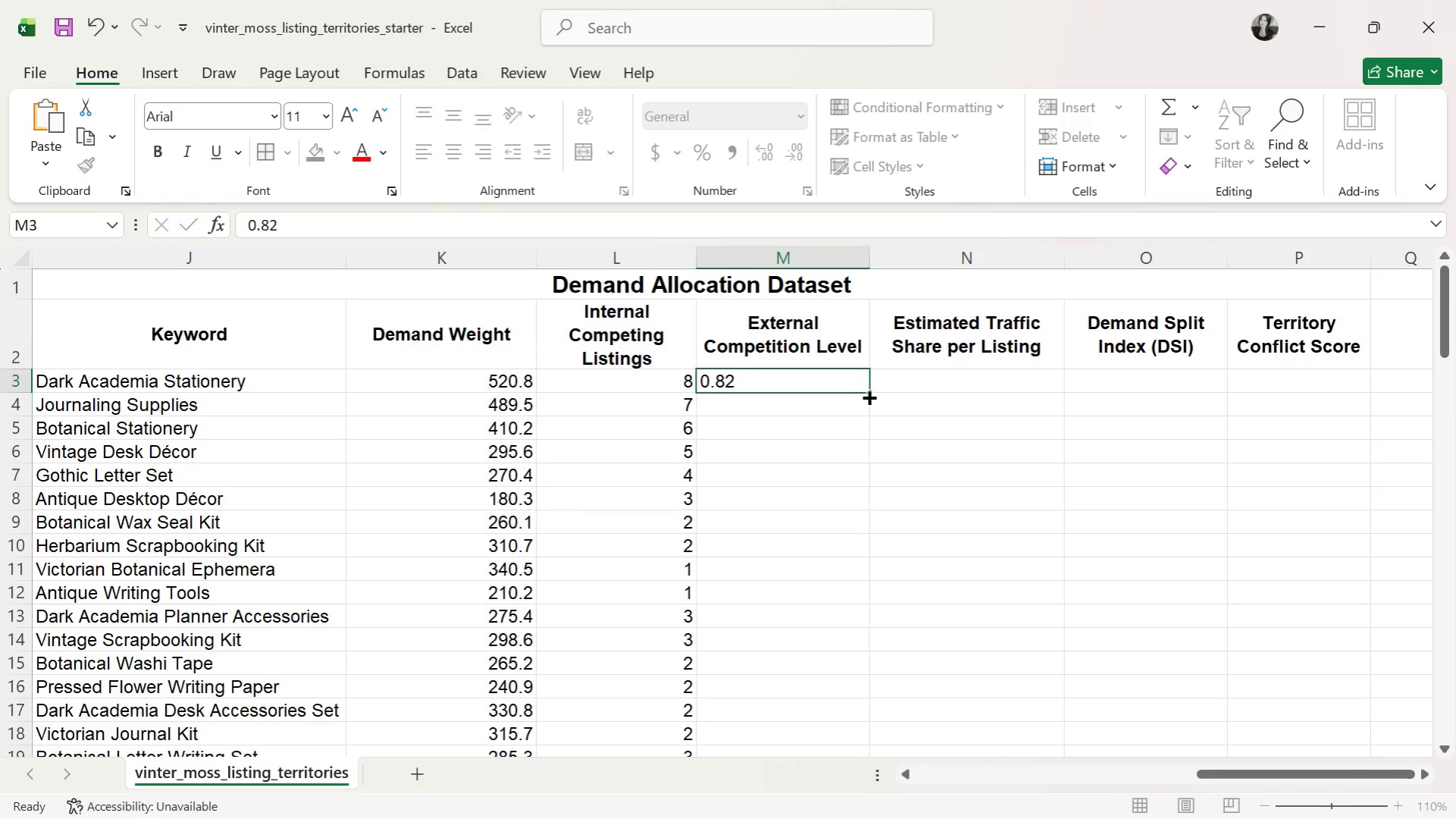 
key(Enter)
 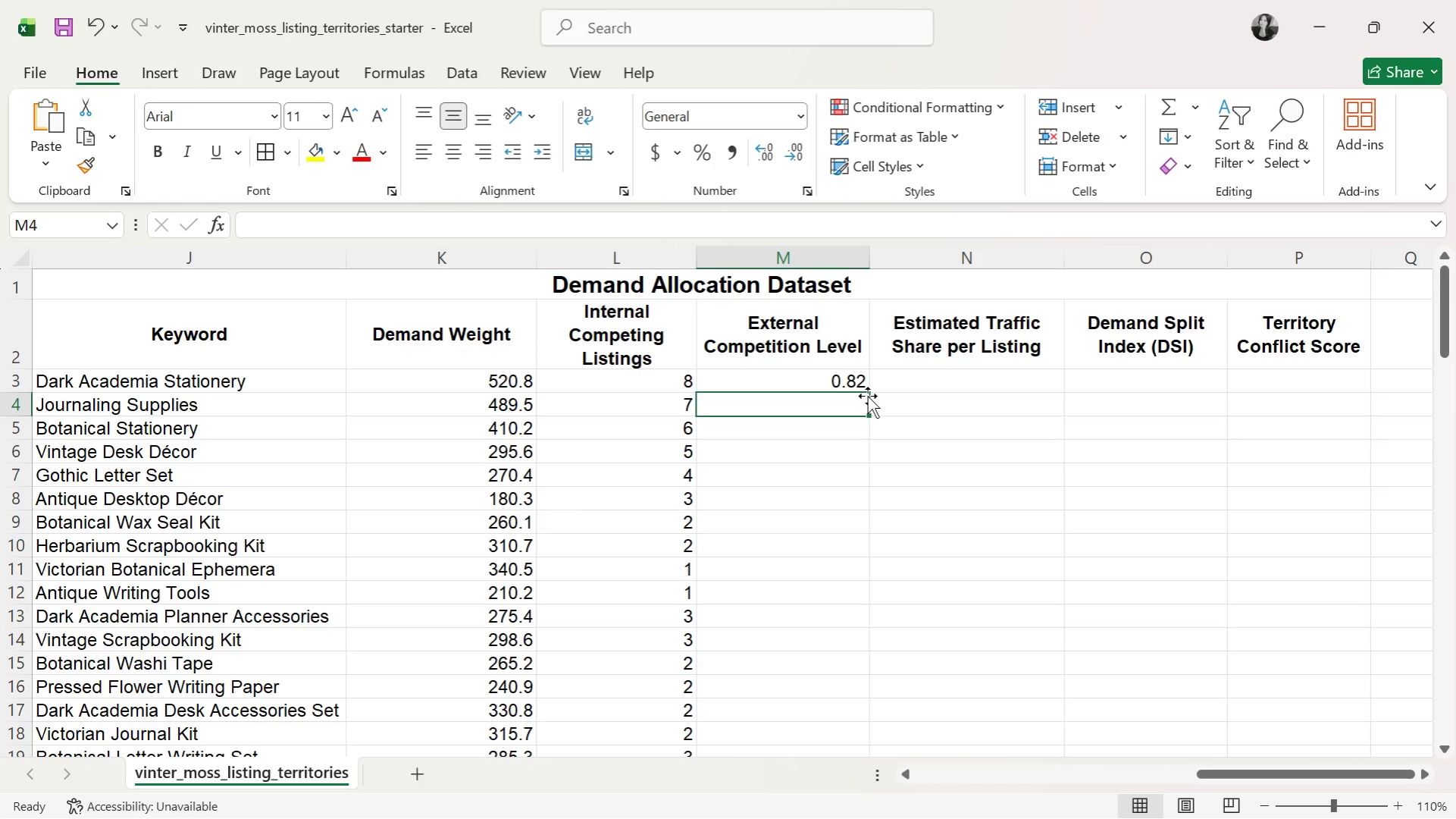 
type(0.78)
 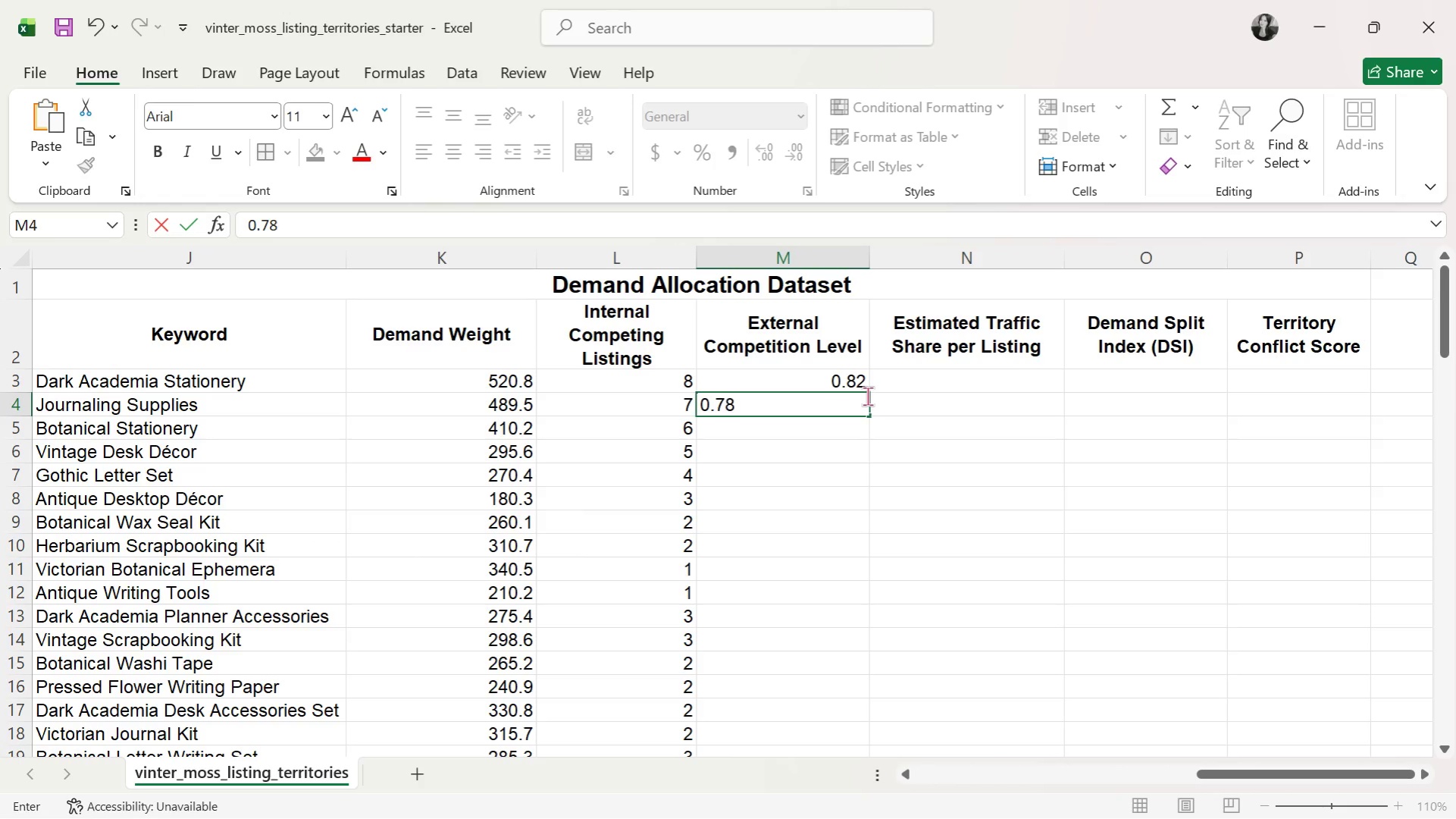 
key(Enter)
 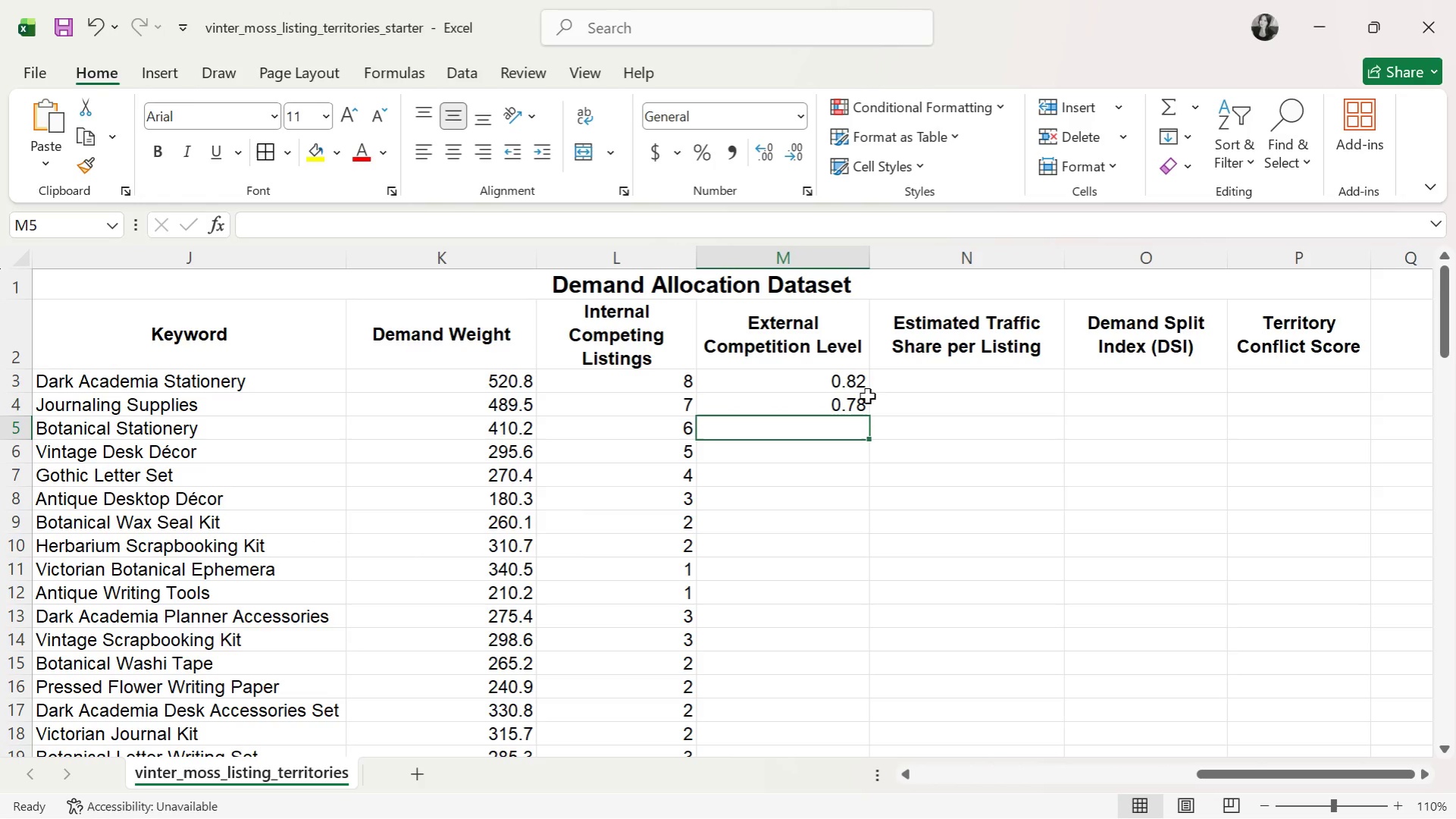 
type(0.75)
 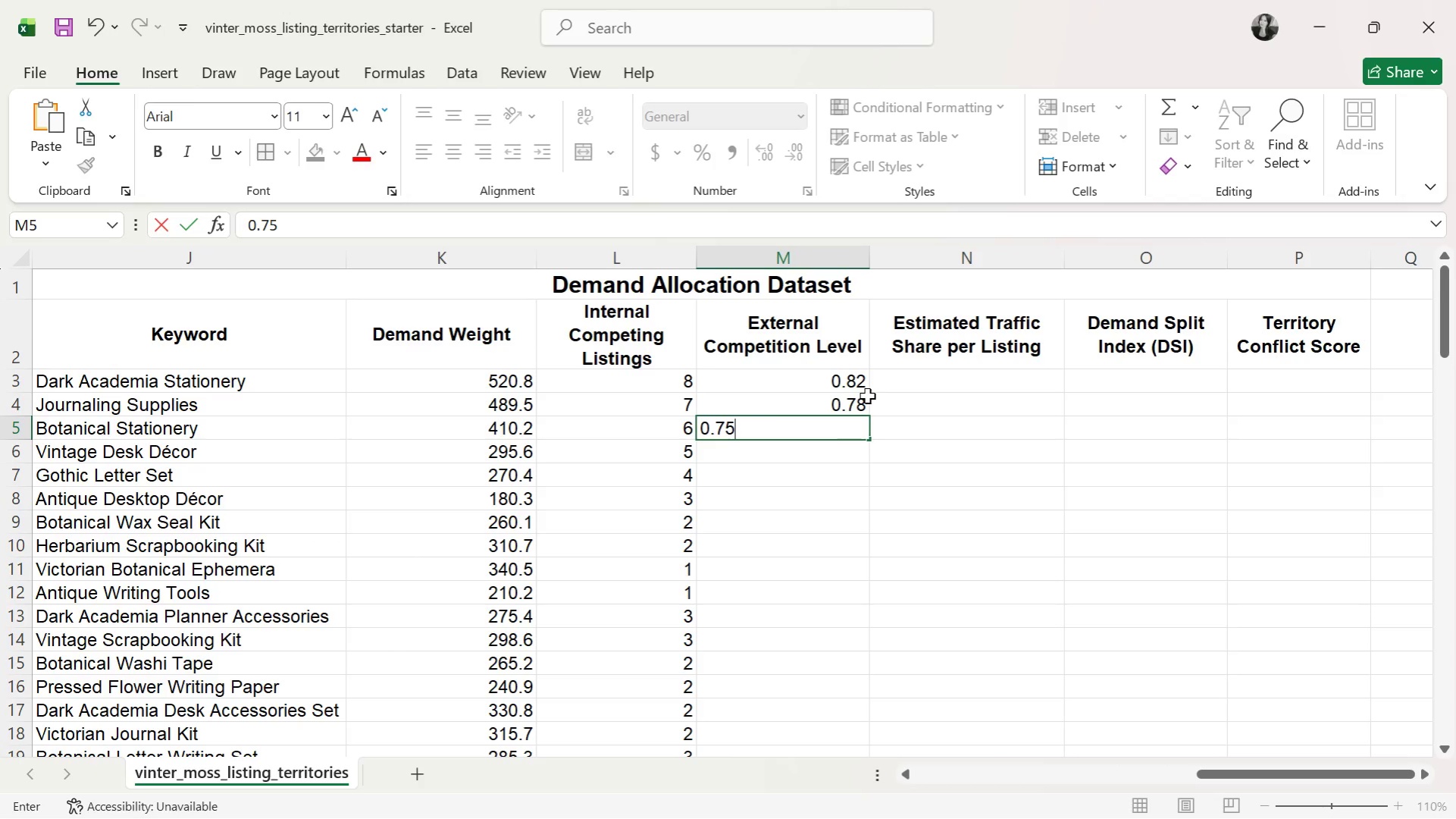 
key(Enter)
 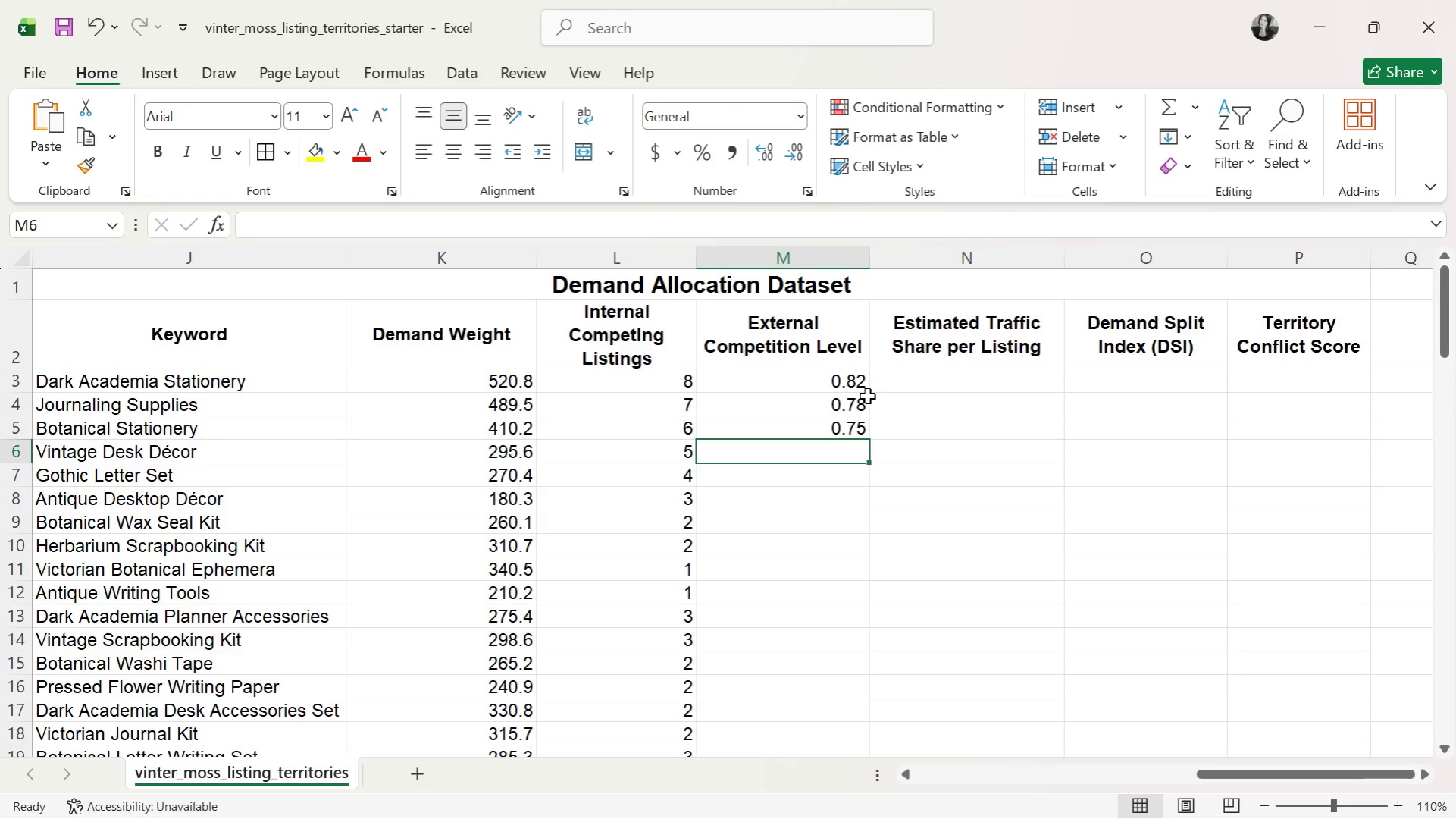 
wait(13.48)
 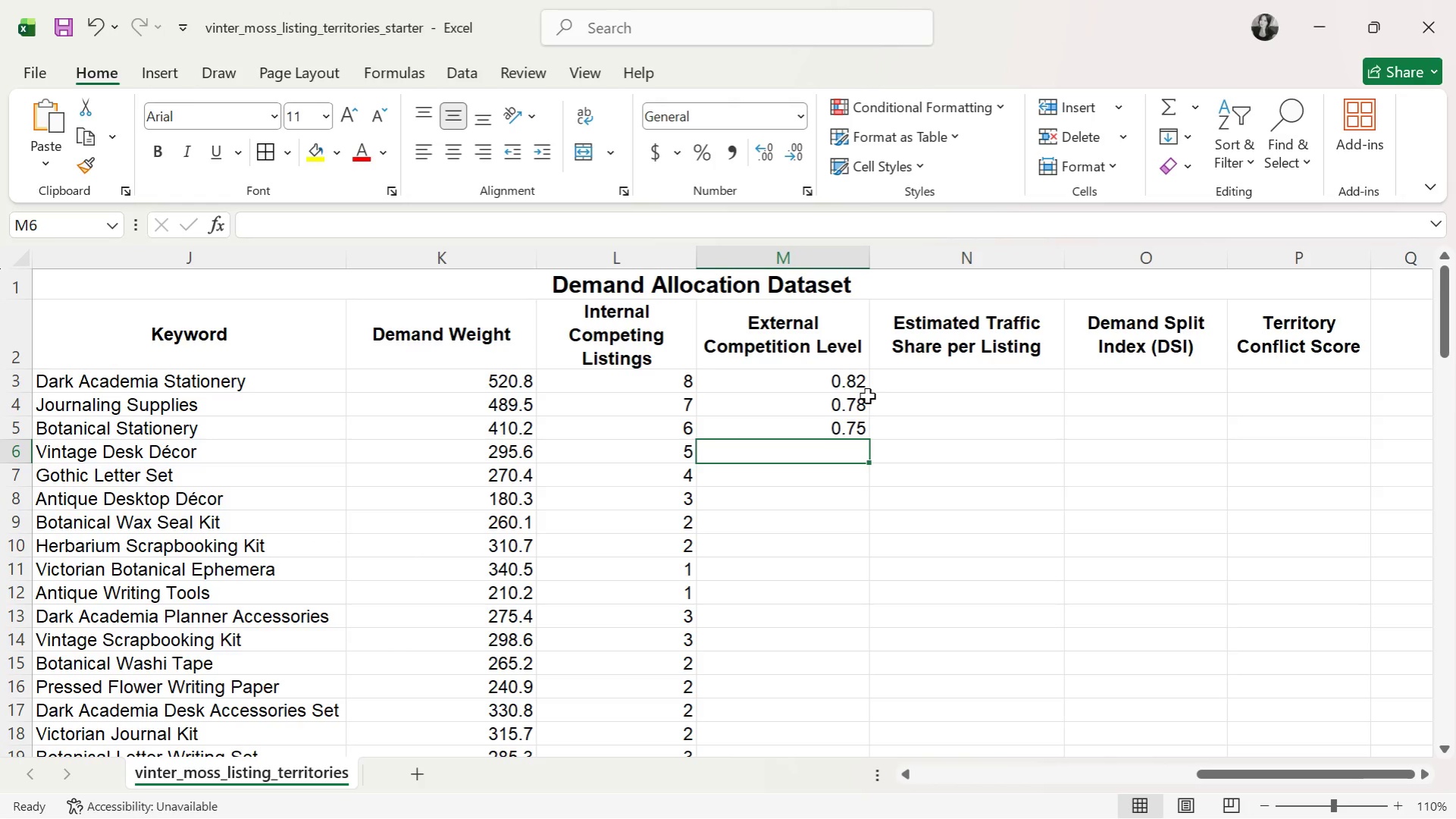 
type(0.73)
key(Backspace)
type(2)
 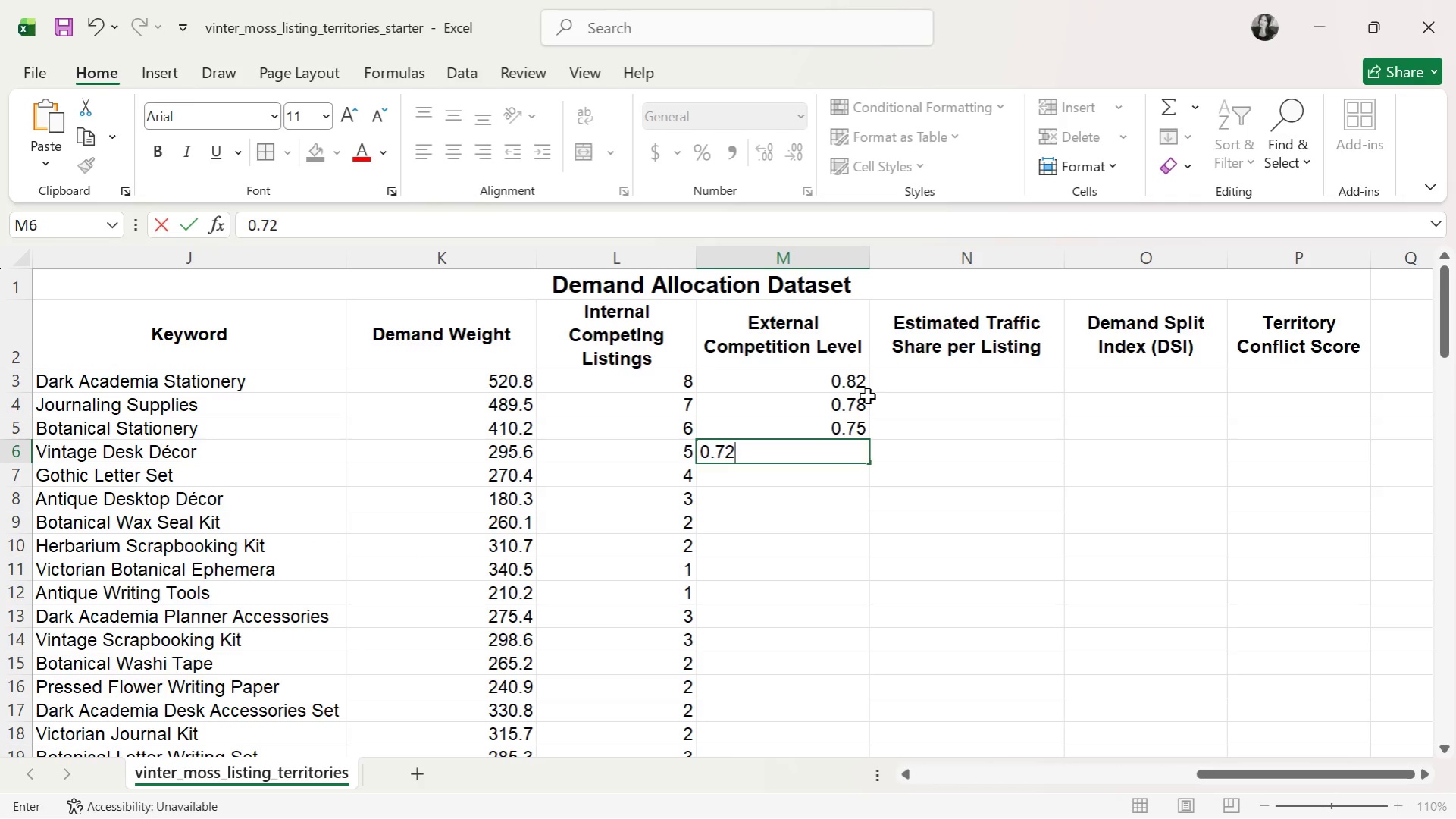 
key(Enter)
 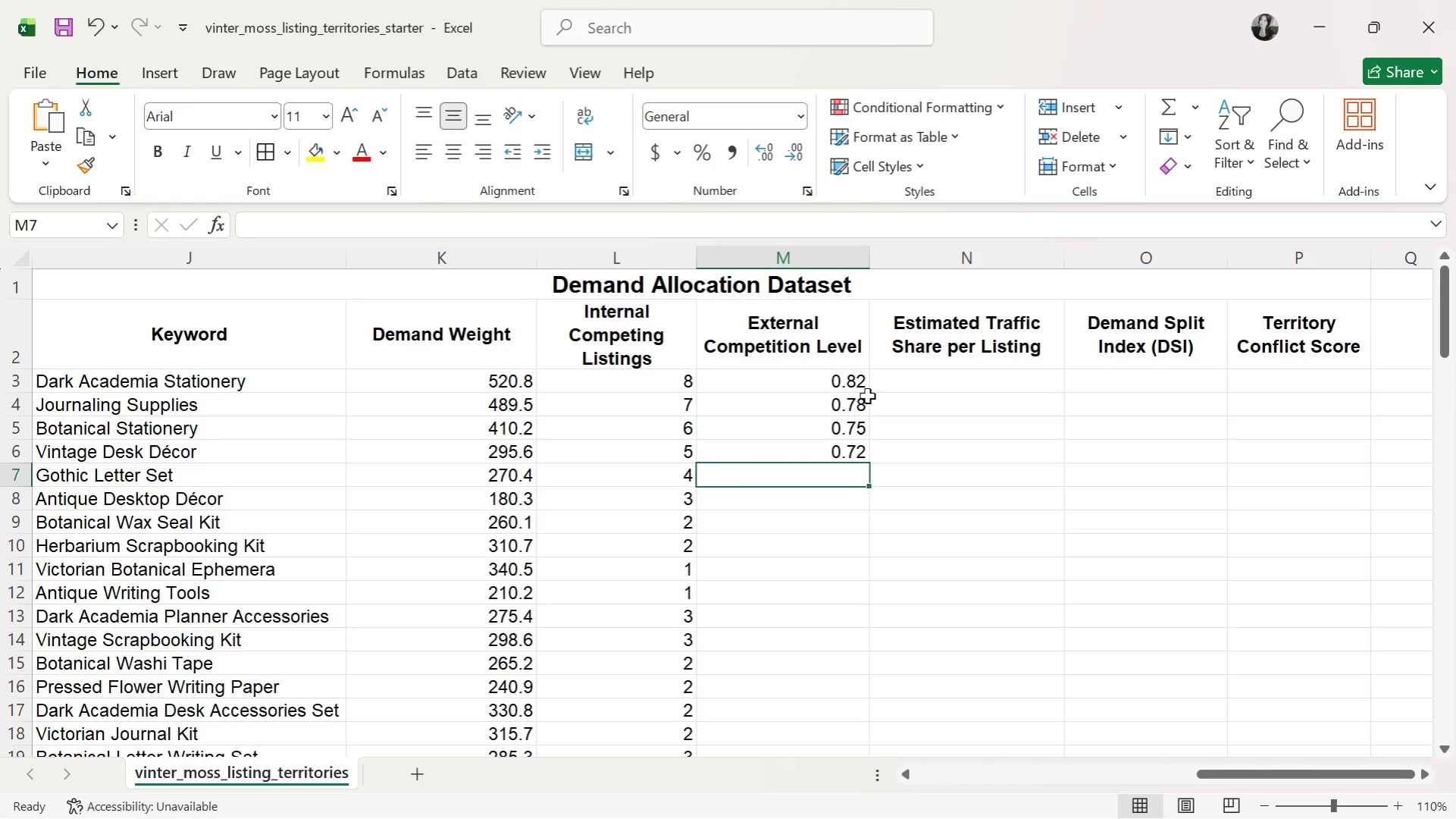 
wait(14.45)
 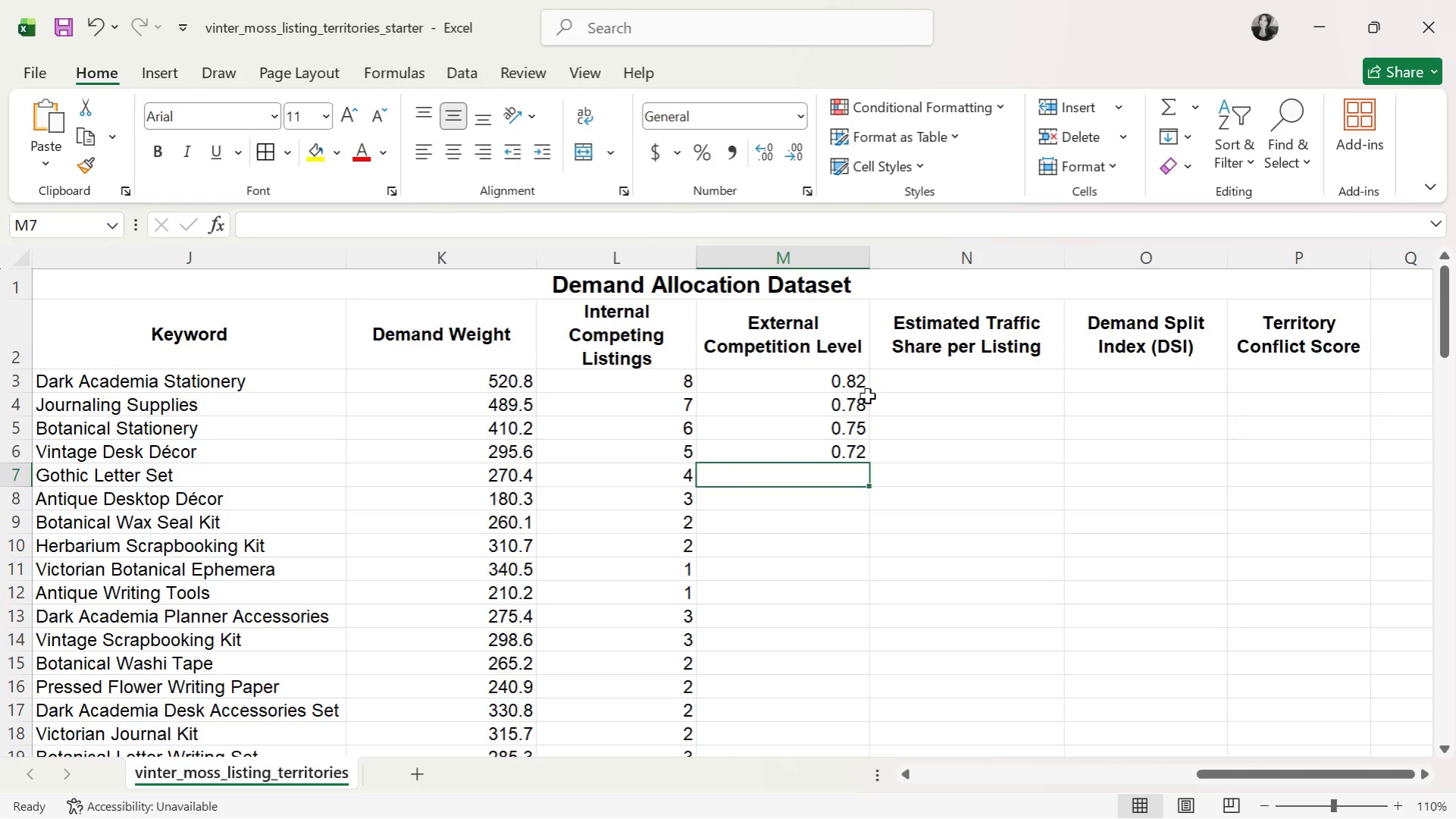 
key(ArrowUp)
 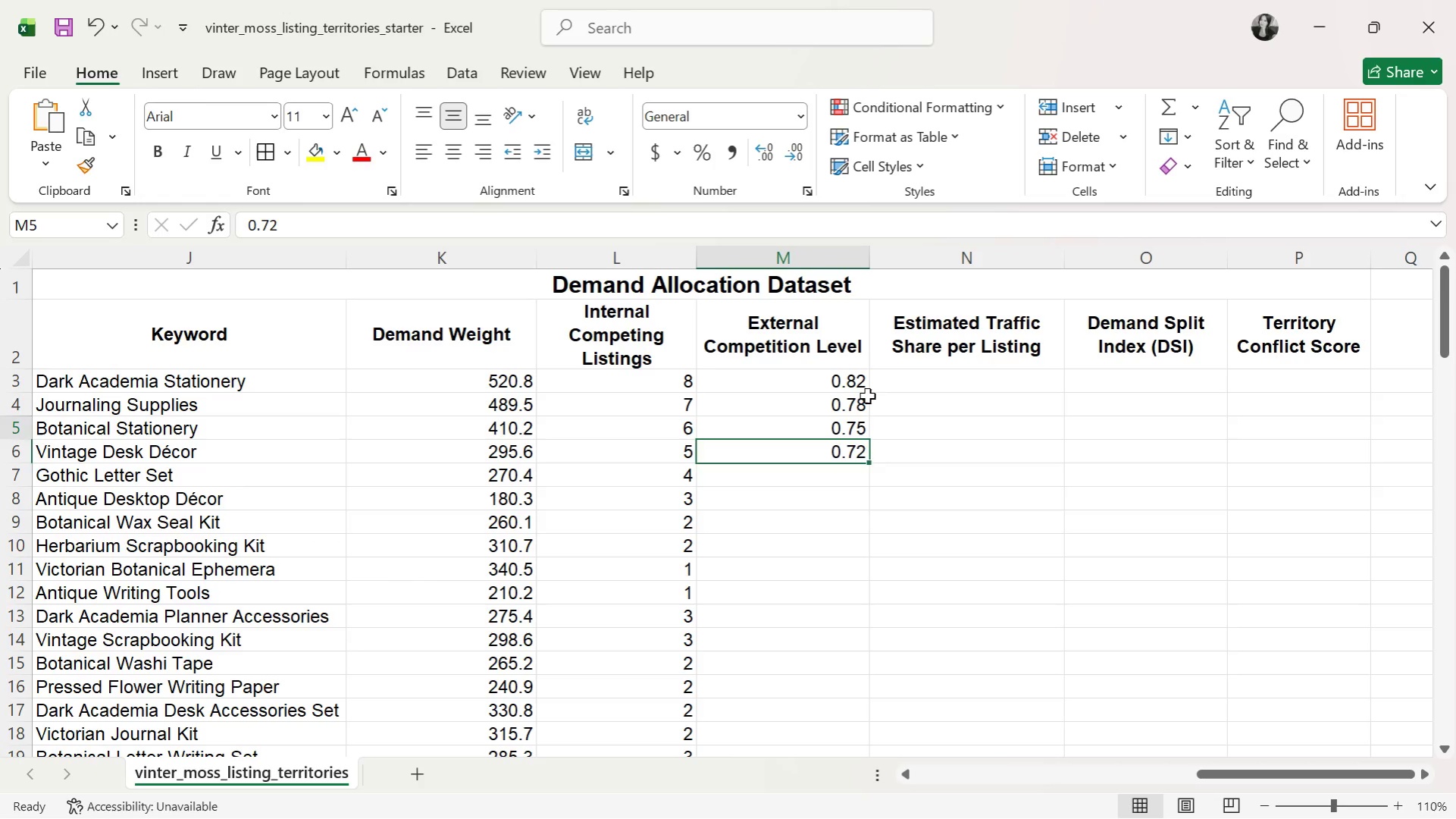 
key(ArrowUp)
 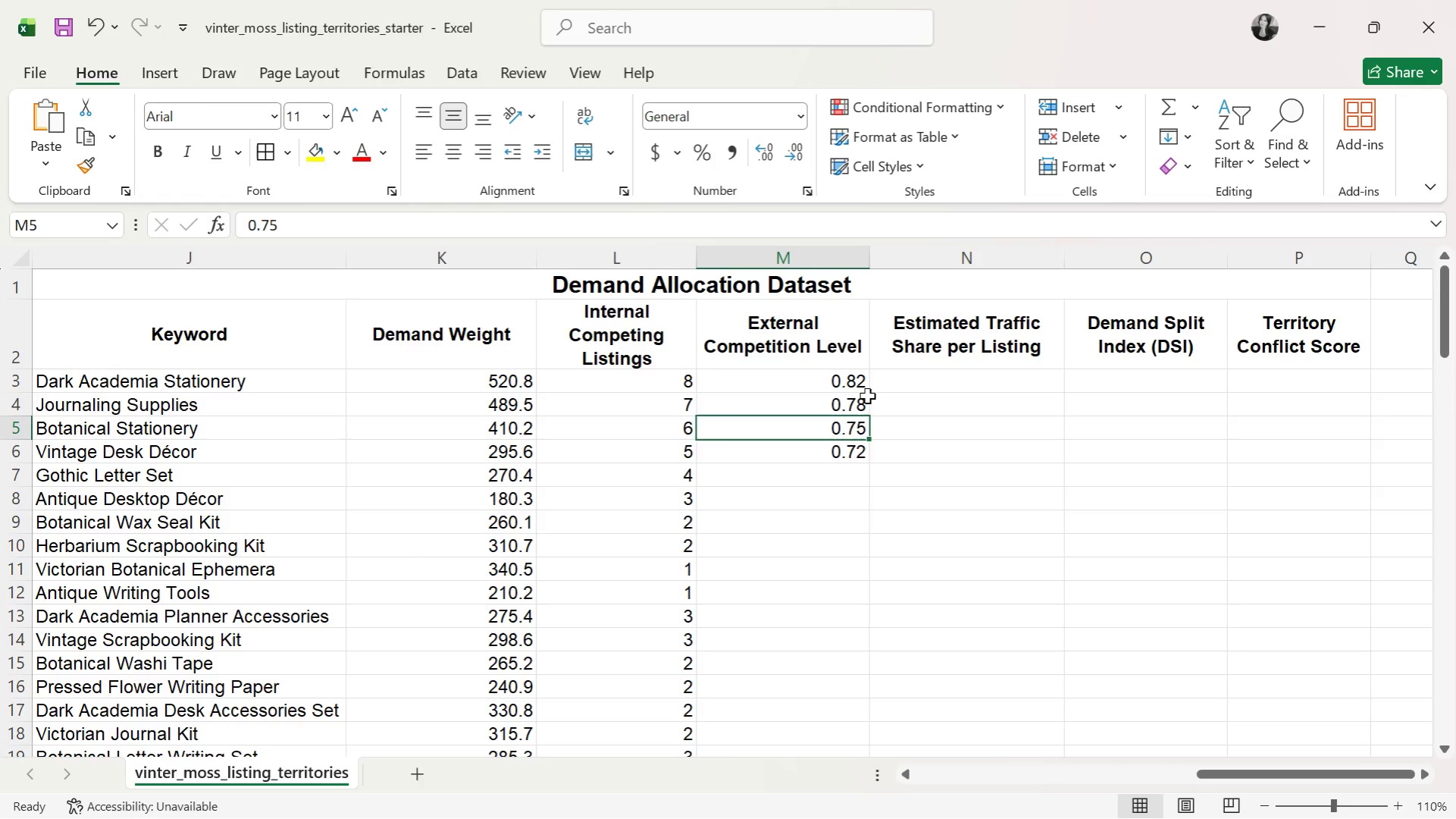 
key(ArrowUp)
 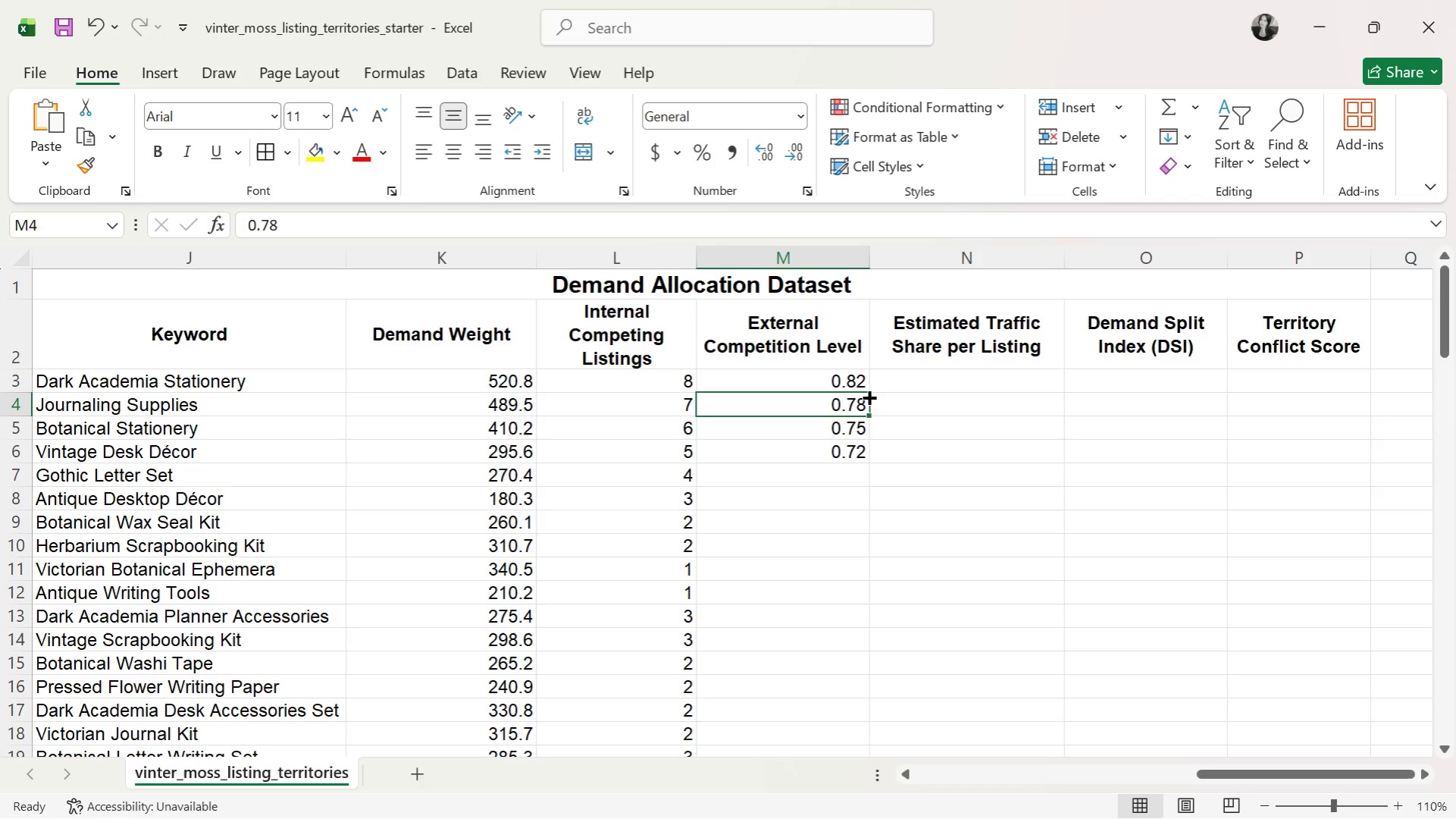 
key(ArrowUp)
 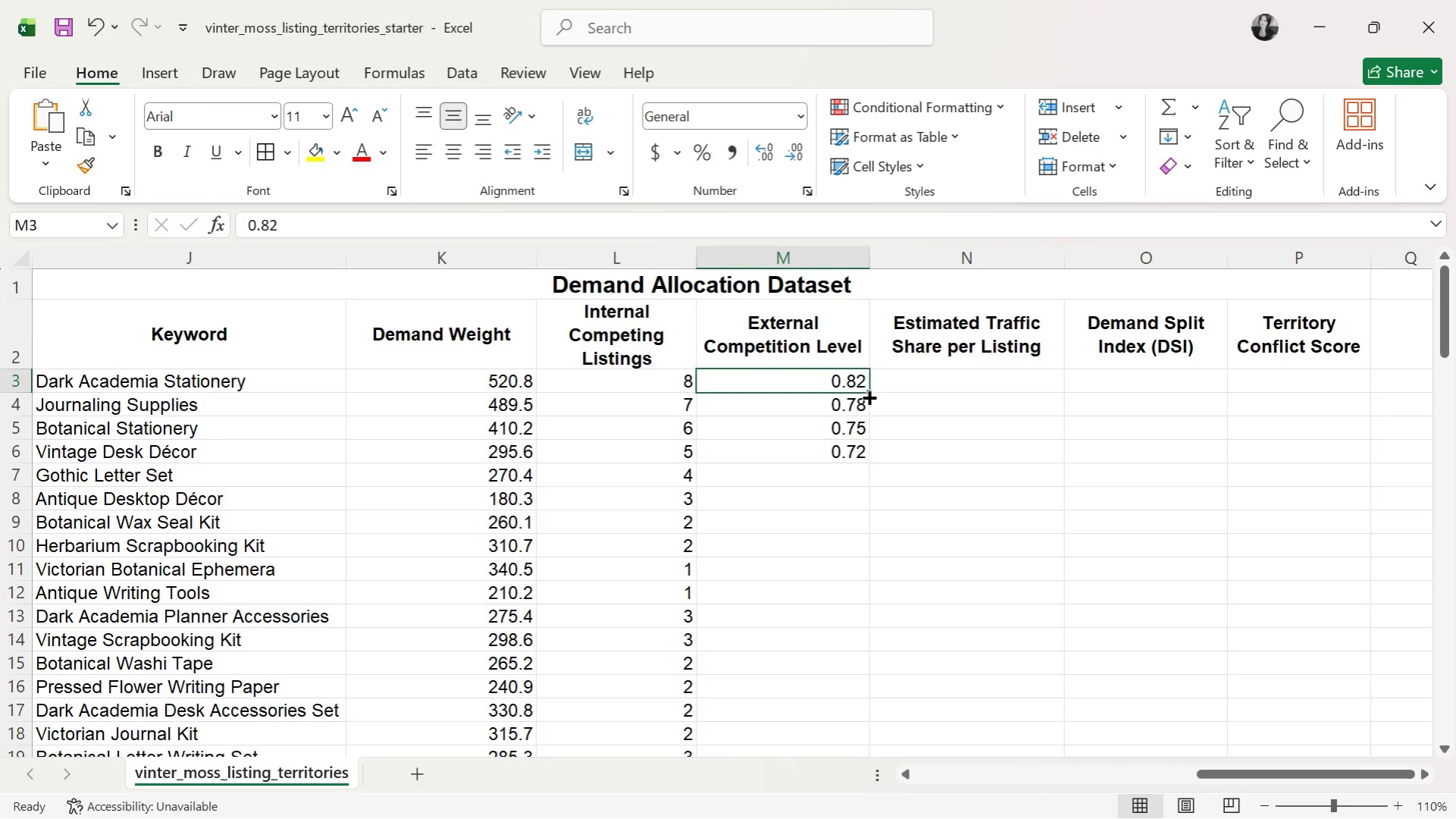 
key(ArrowDown)
 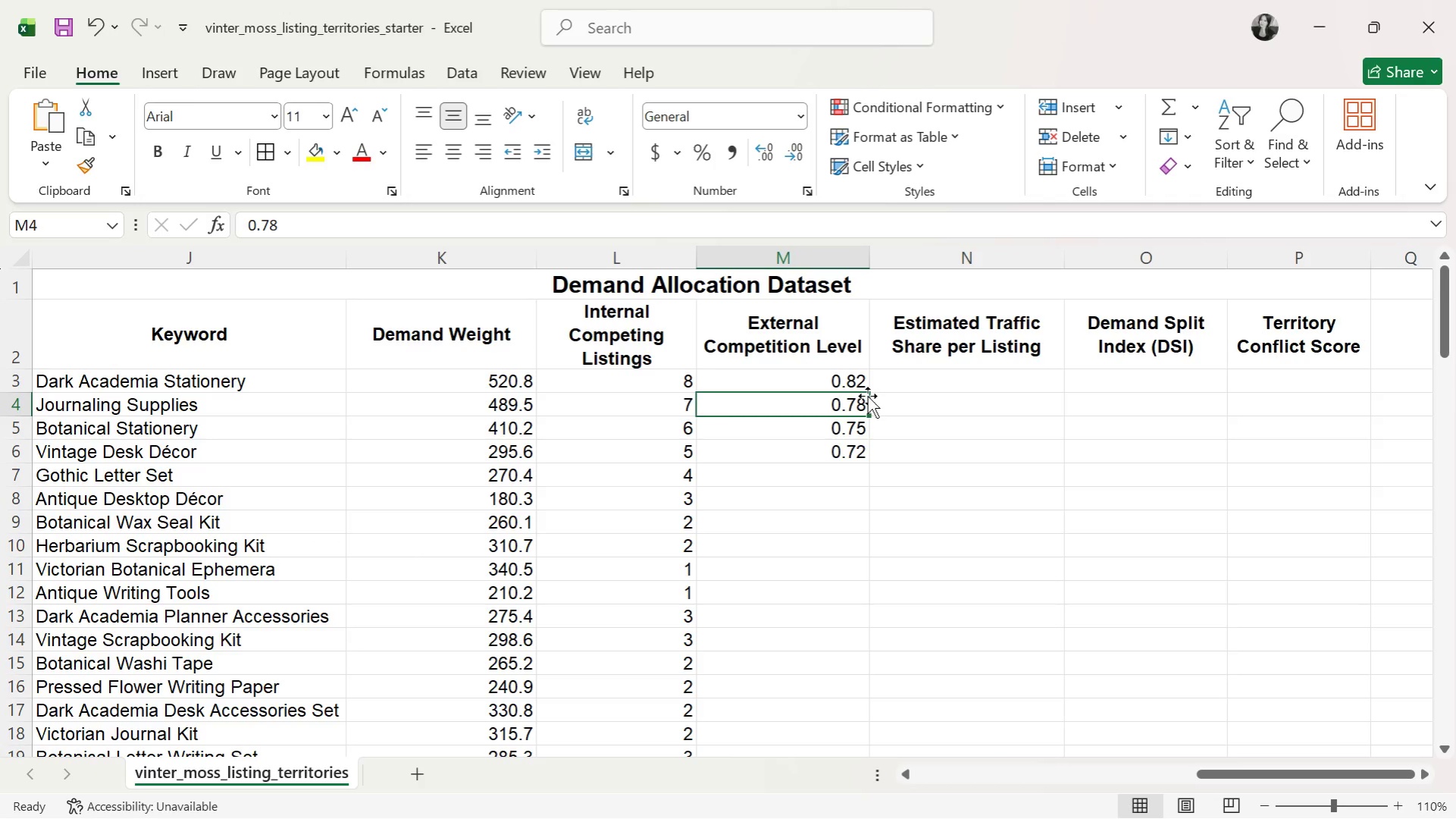 
key(ArrowDown)
 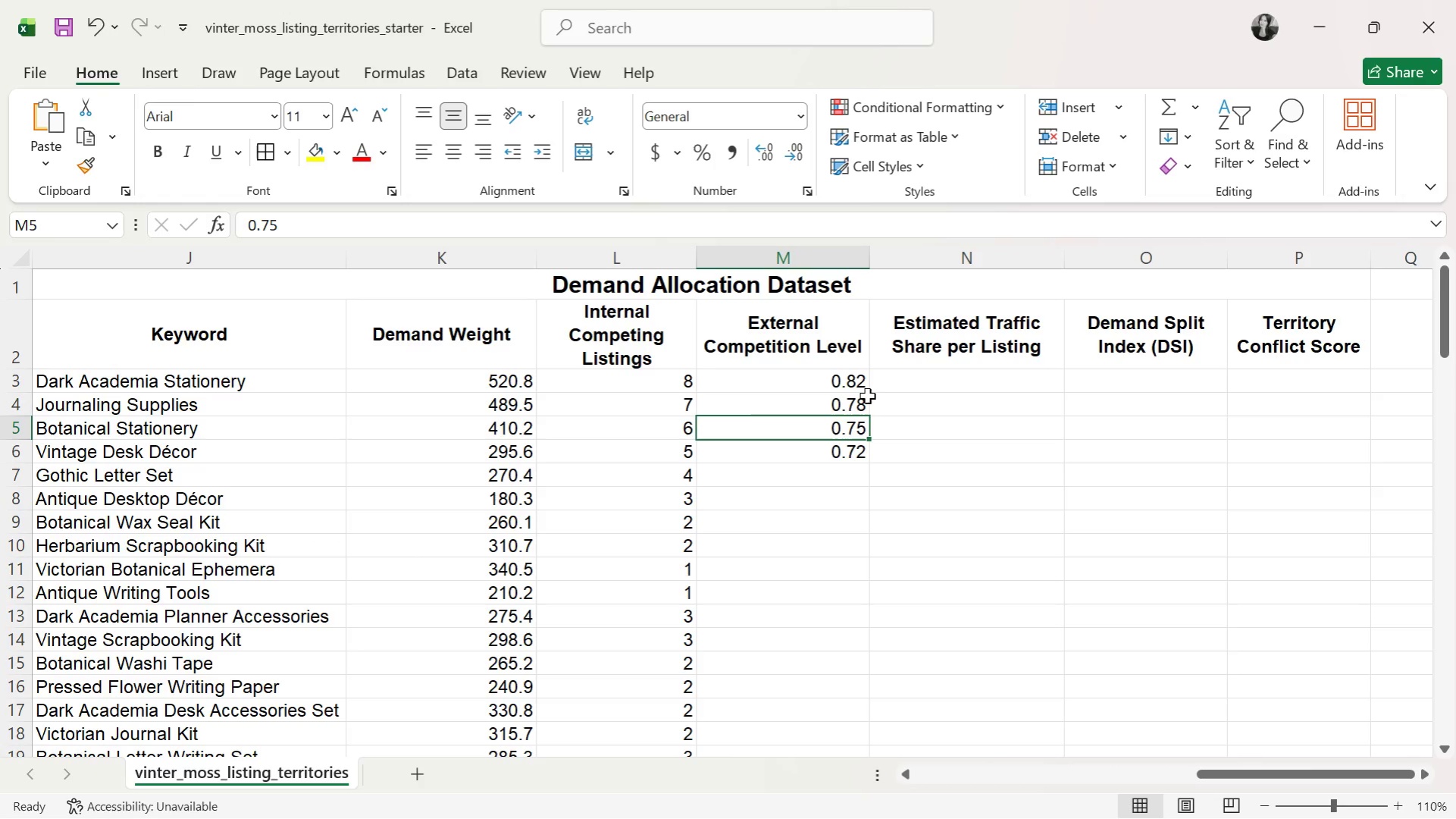 
key(ArrowDown)
 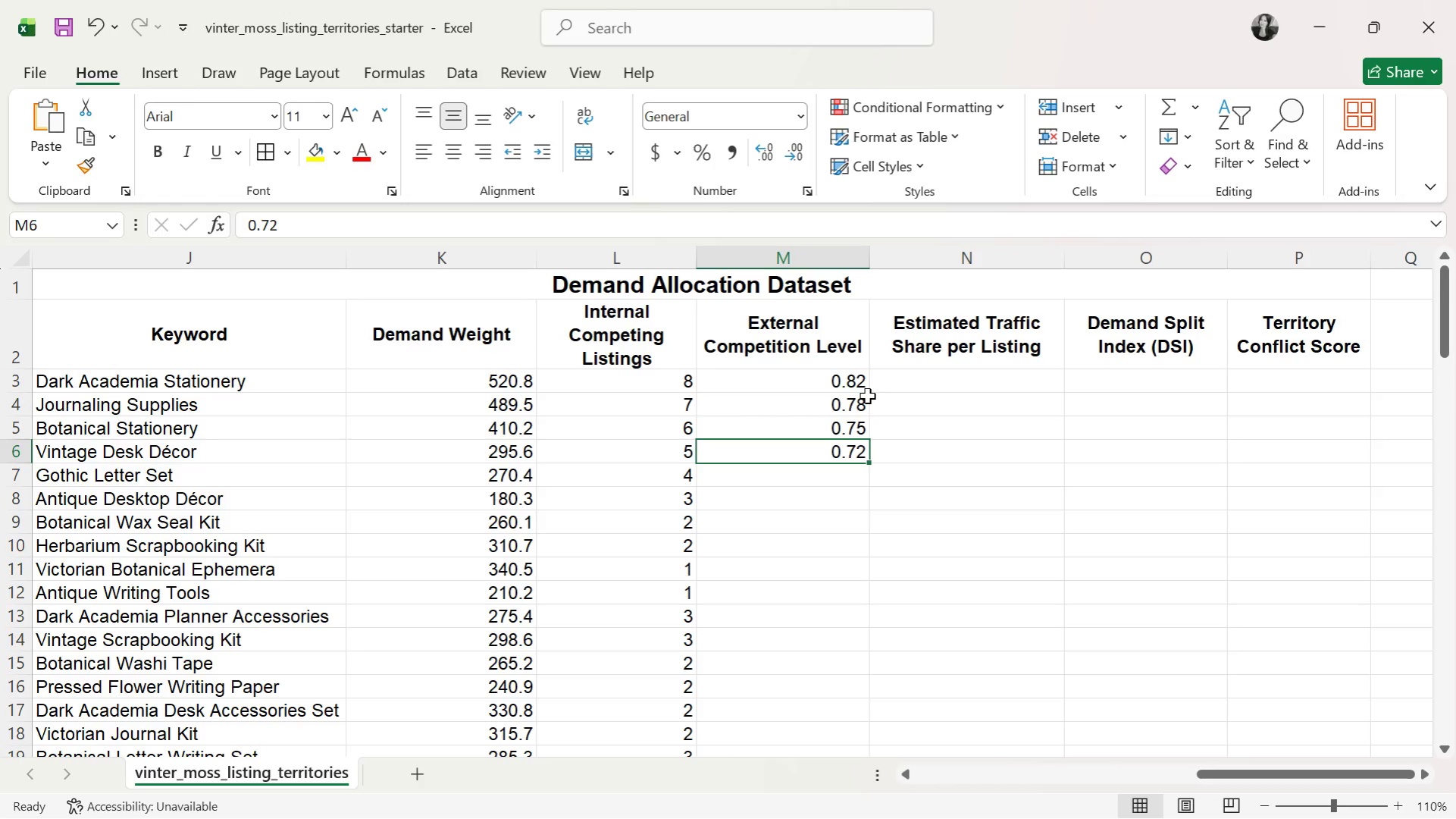 
key(ArrowDown)
 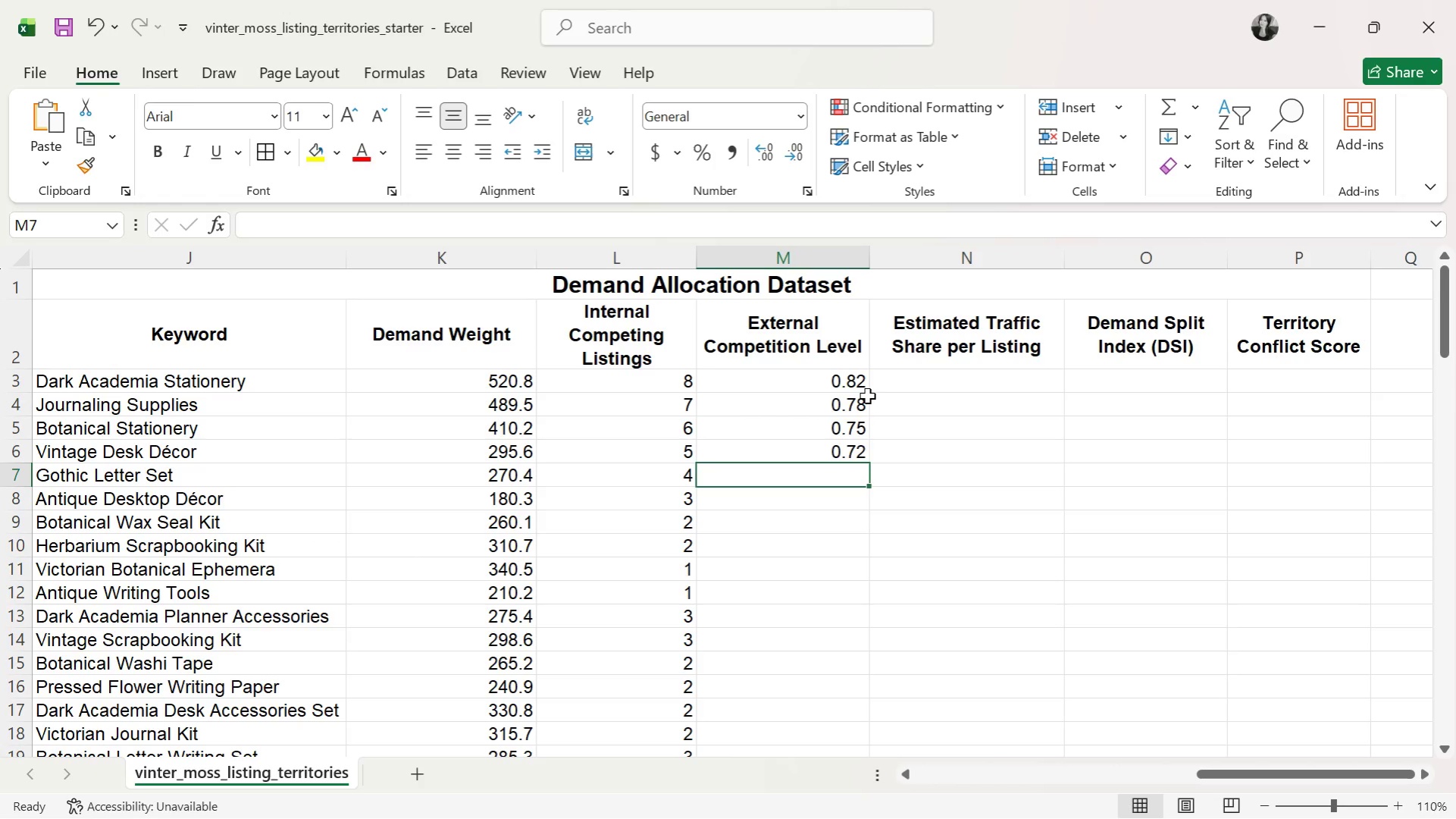 
key(0)
 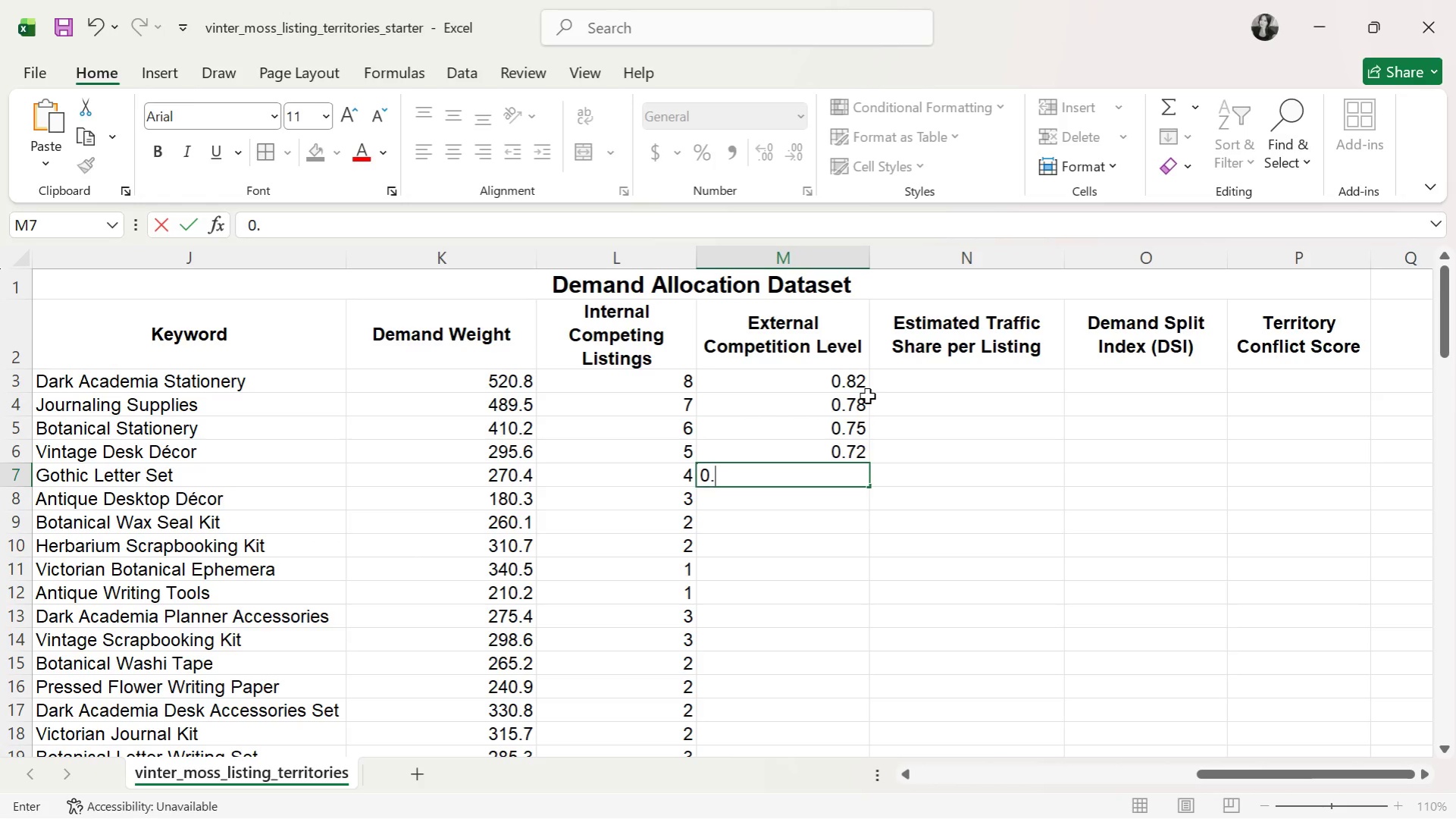 
key(Period)
 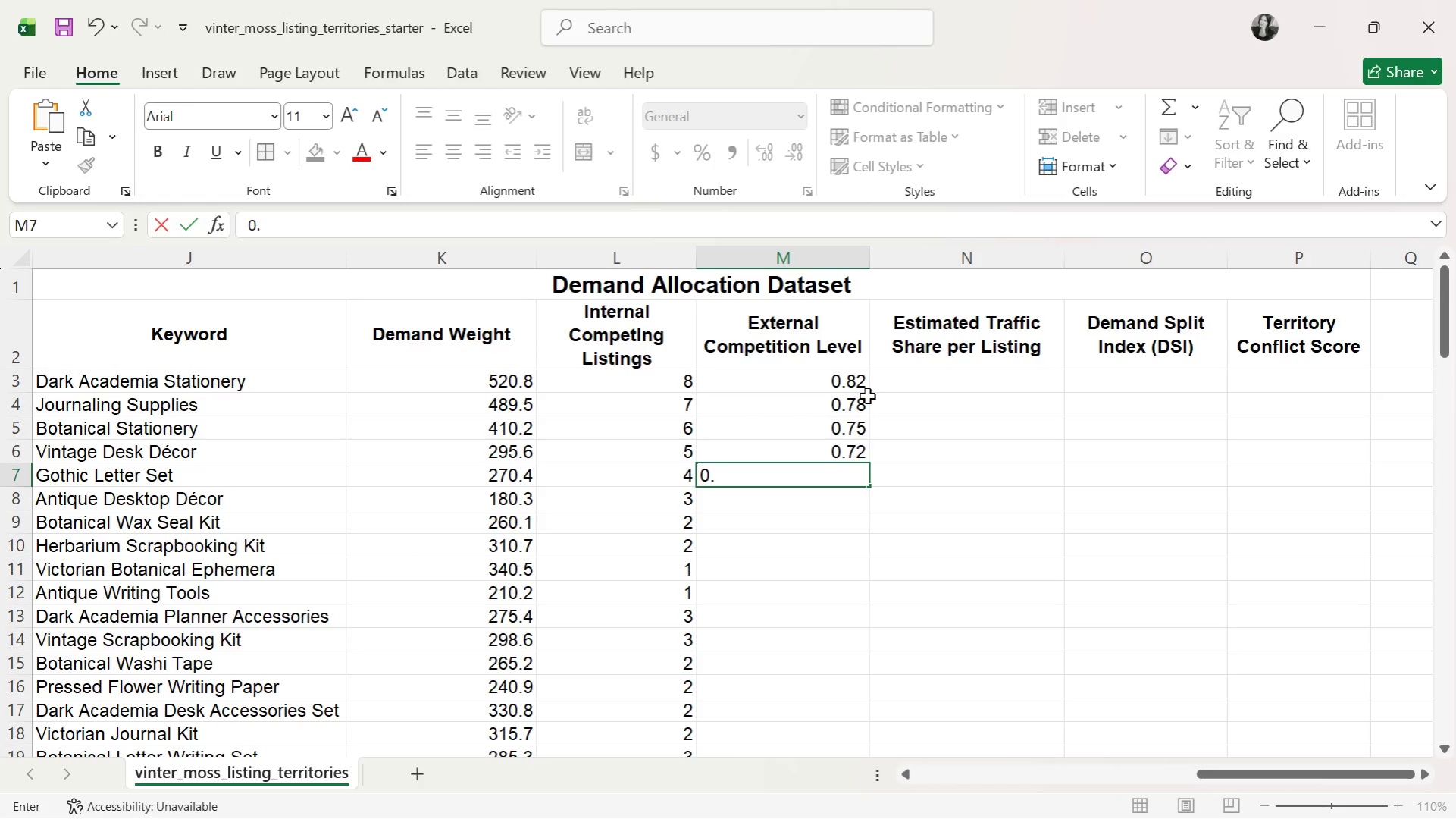 
key(7)
 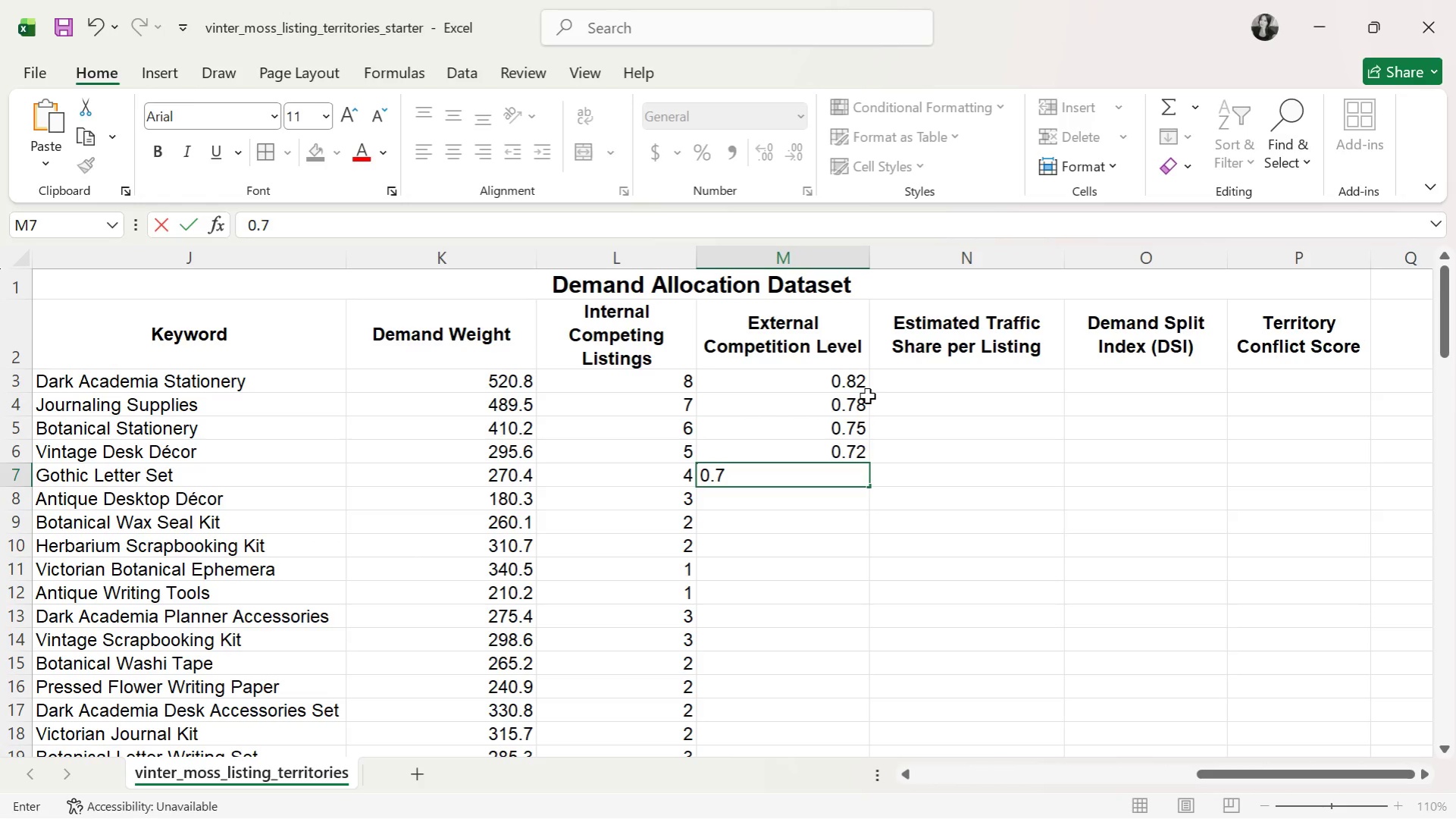 
key(Enter)
 